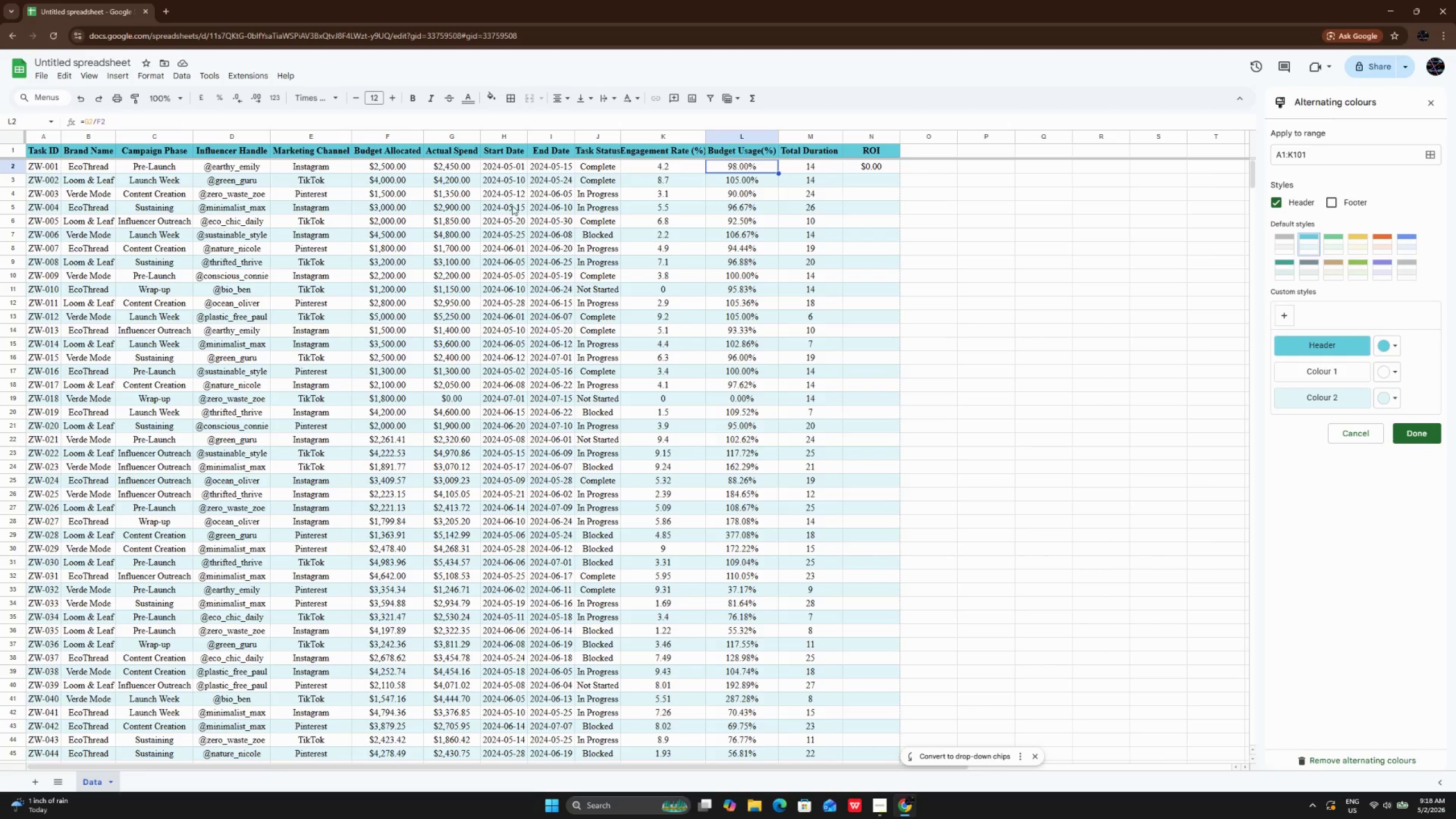 
left_click_drag(start_coordinate=[459, 169], to_coordinate=[469, 511])
 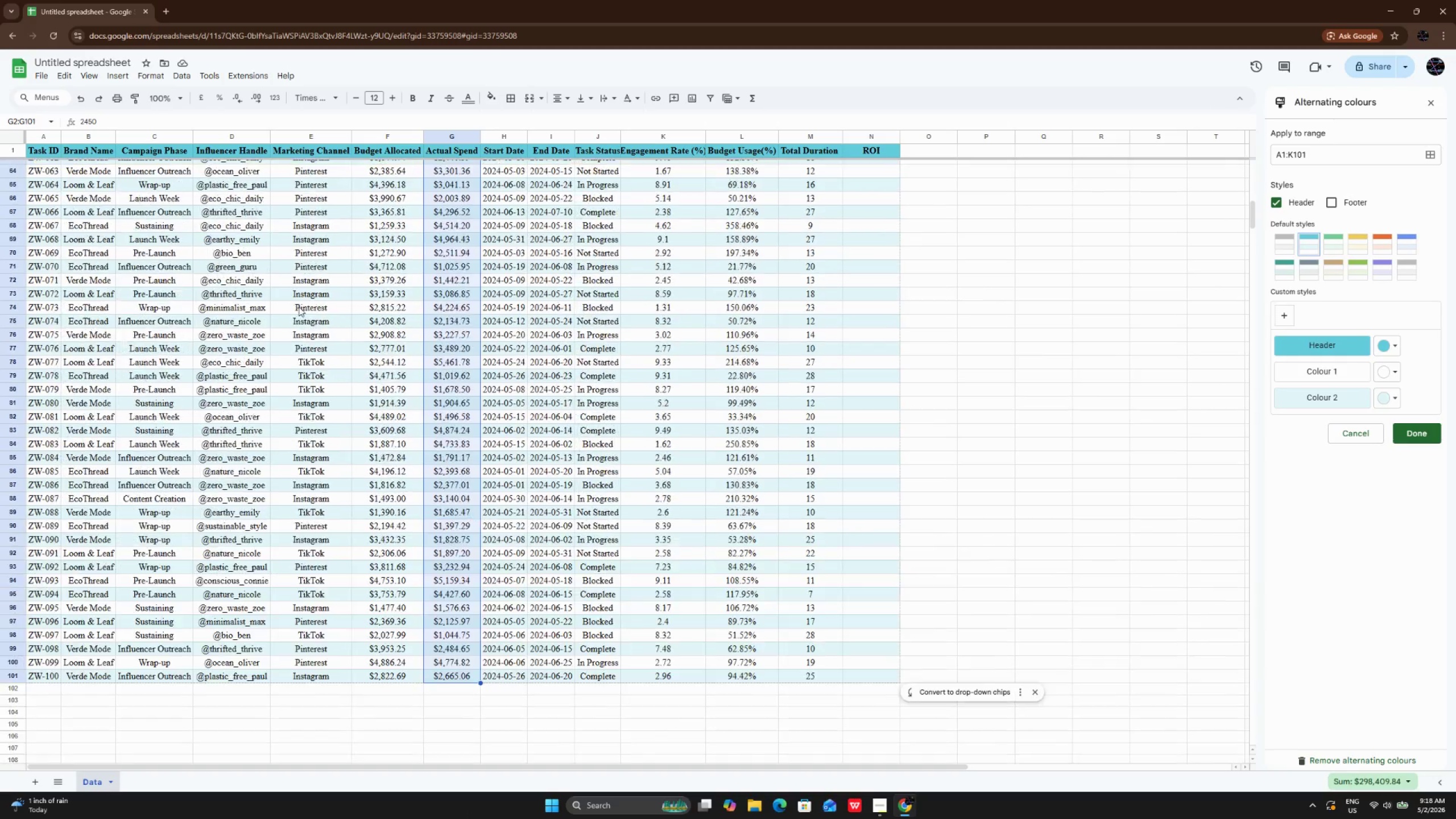 
scroll: coordinate [469, 511], scroll_direction: up, amount: 3.0
 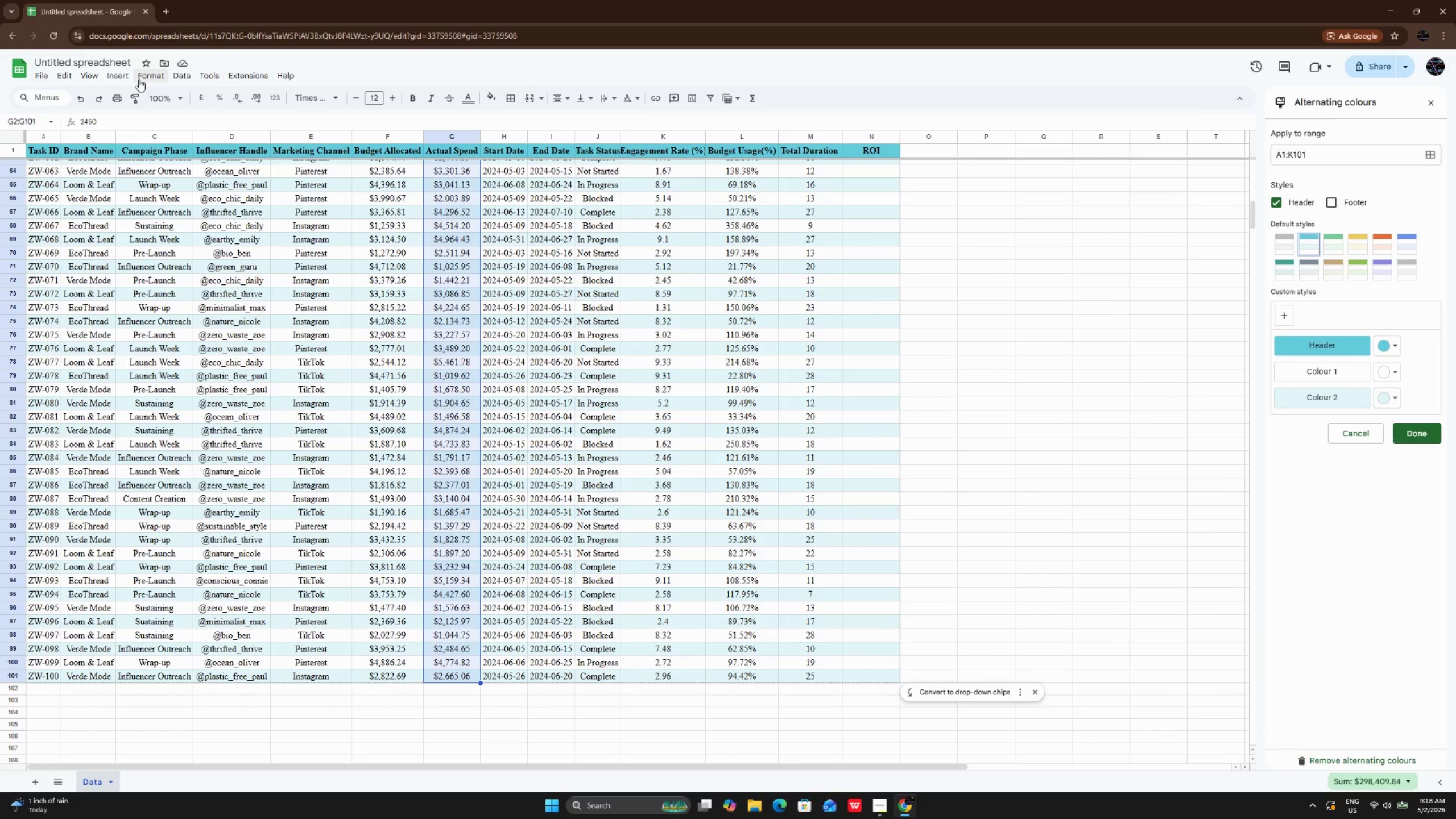 
left_click([139, 79])
 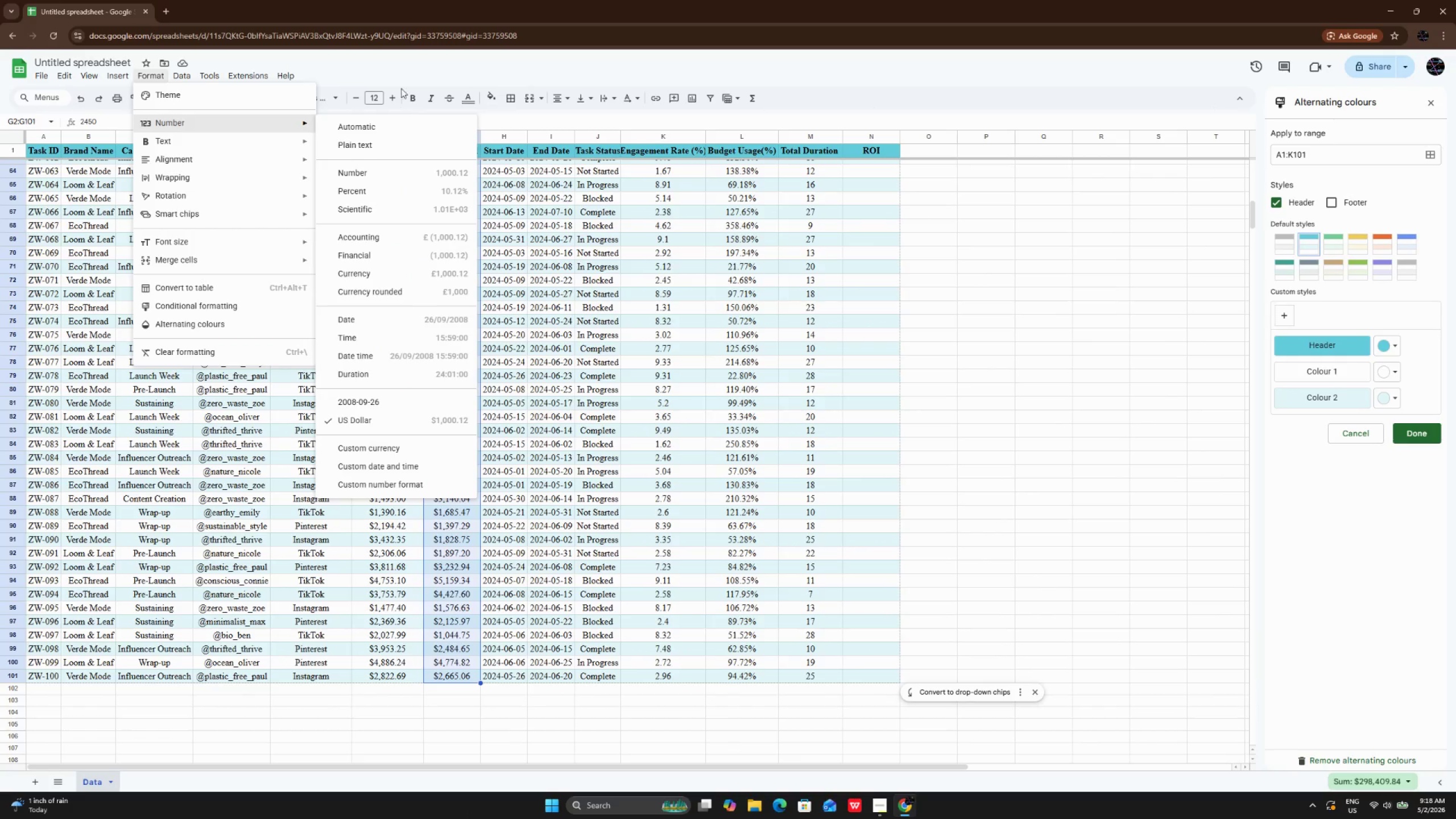 
left_click([390, 151])
 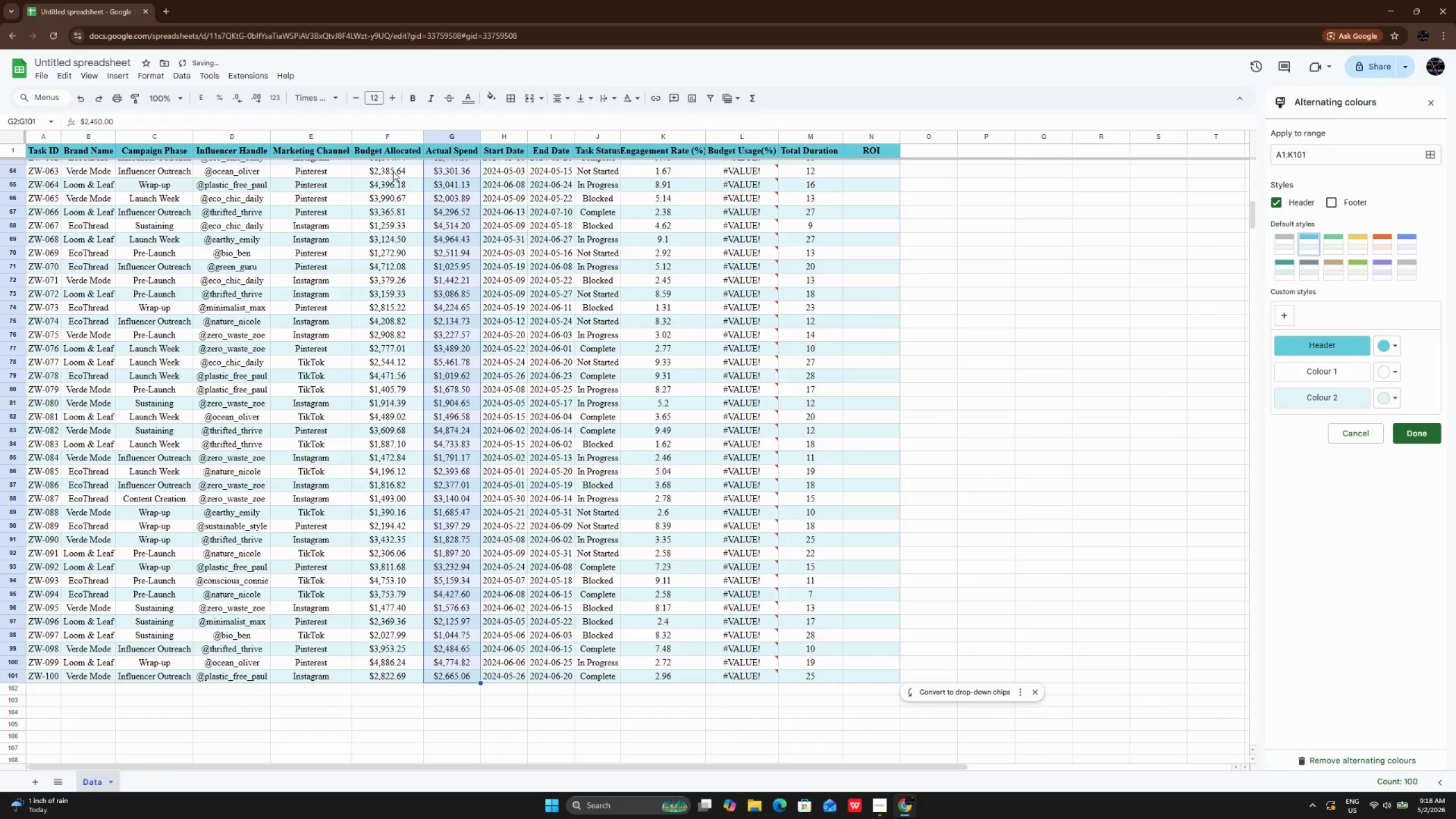 
scroll: coordinate [393, 171], scroll_direction: up, amount: 24.0
 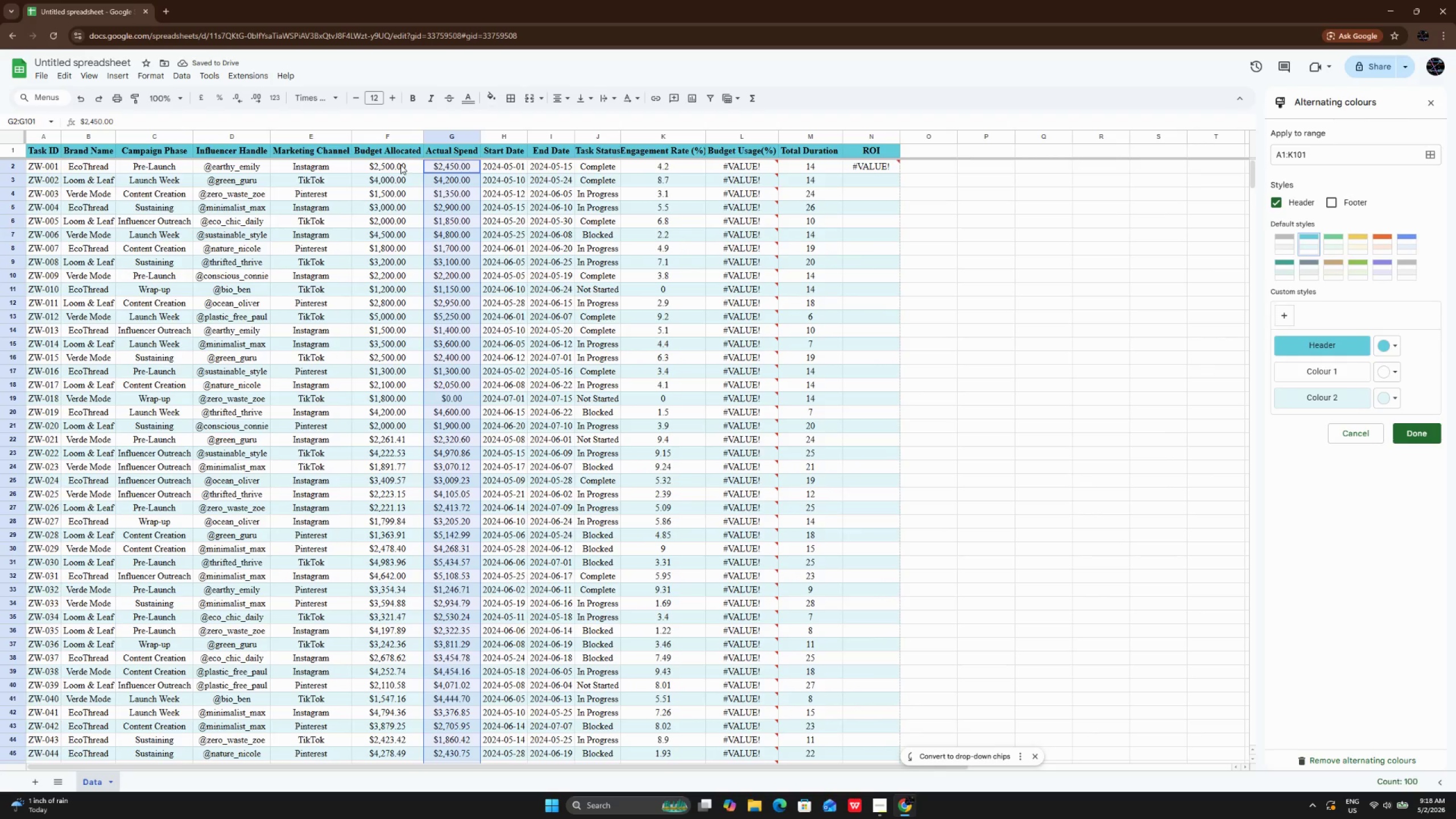 
left_click_drag(start_coordinate=[400, 164], to_coordinate=[388, 626])
 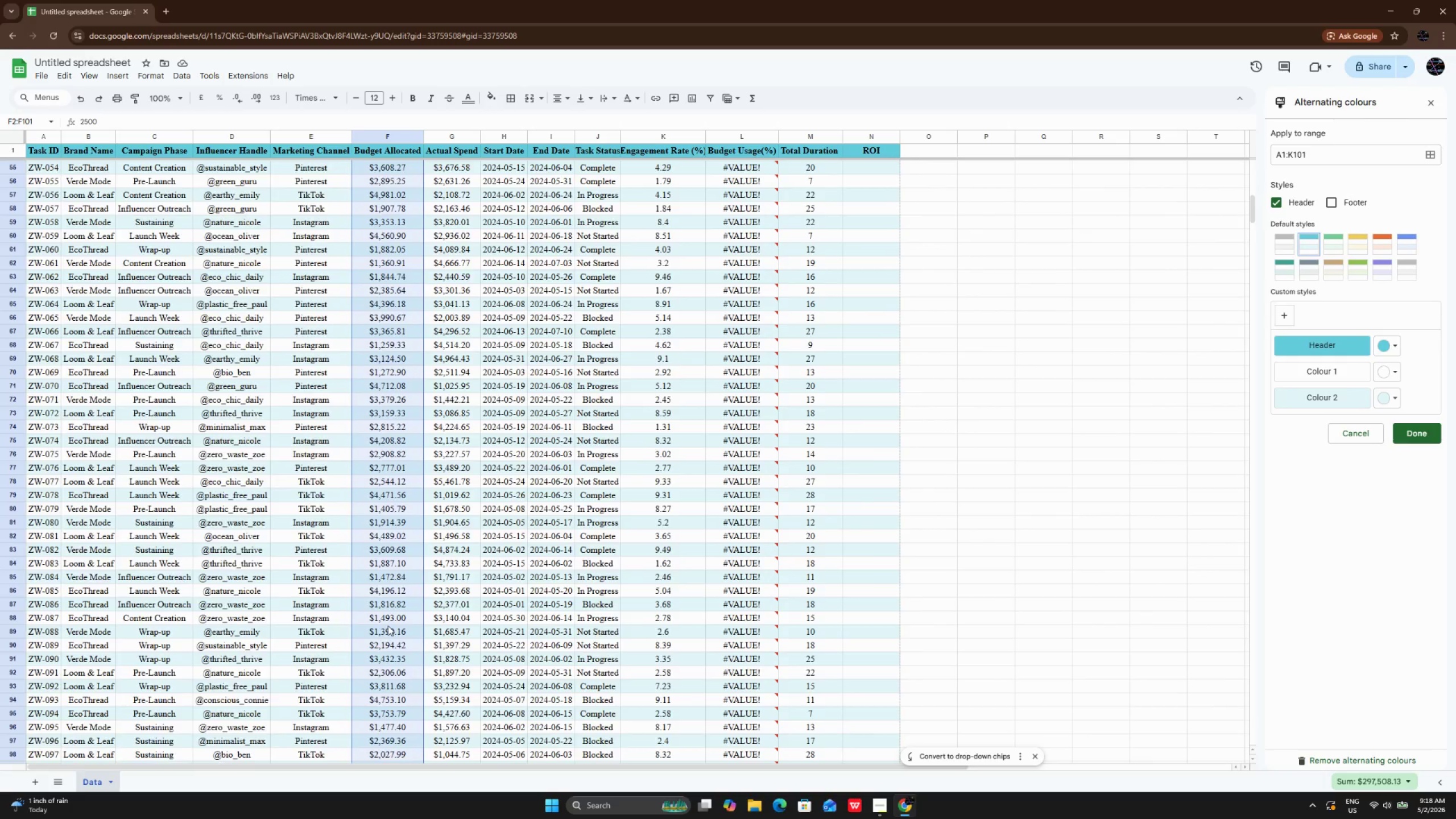 
scroll: coordinate [388, 626], scroll_direction: up, amount: 10.0
 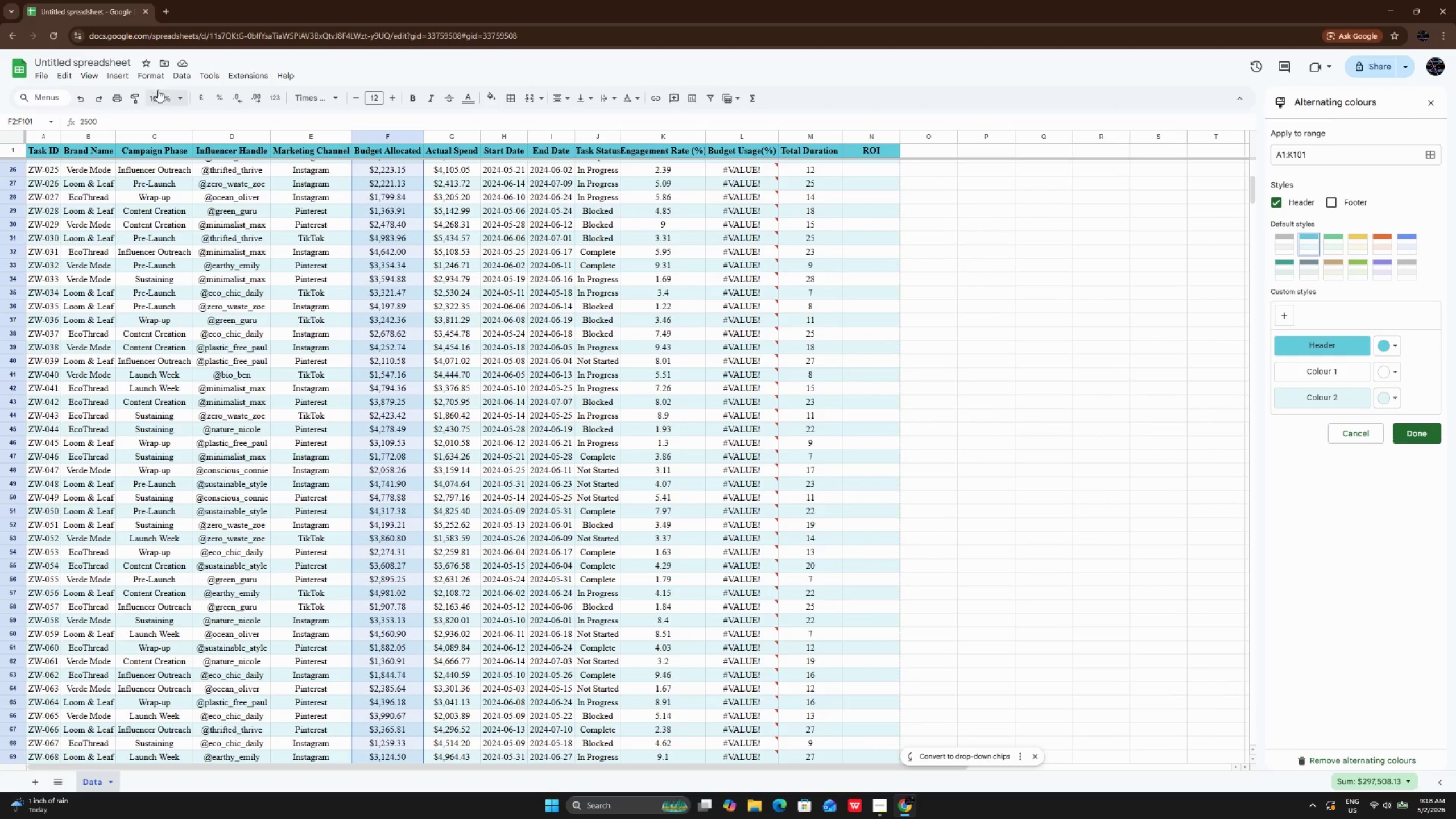 
left_click([159, 73])
 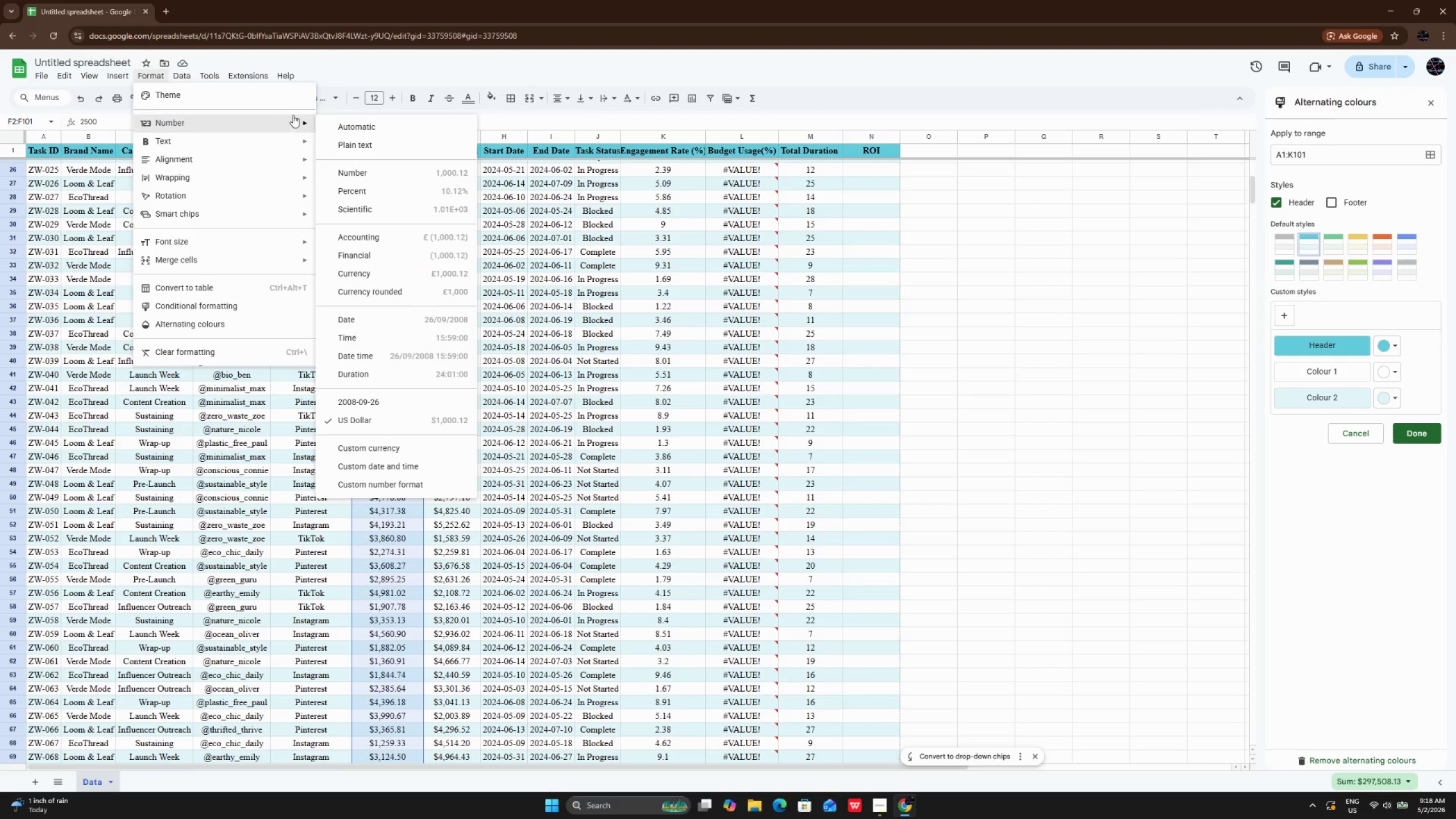 
left_click([428, 146])
 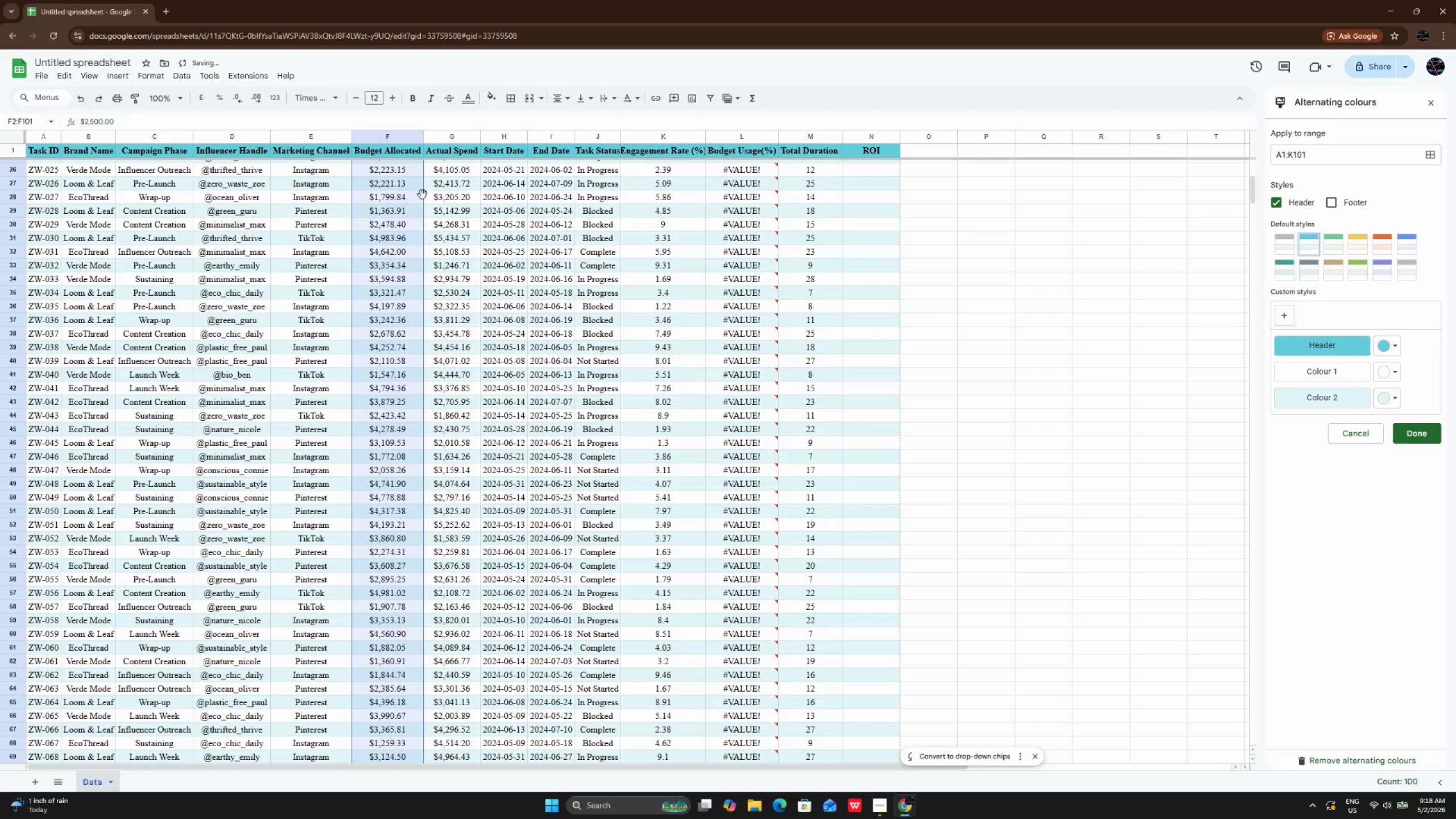 
left_click([440, 193])
 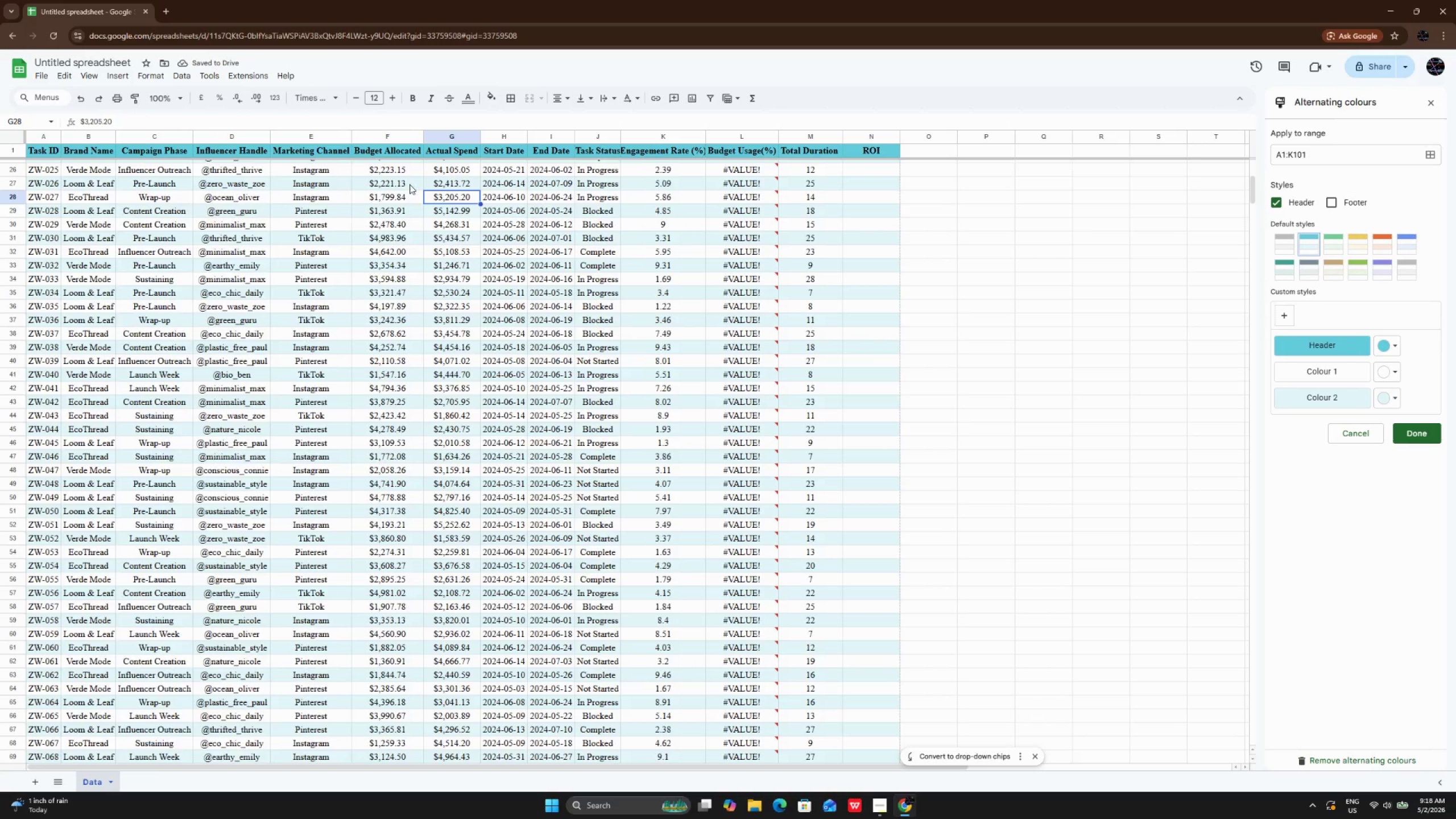 
scroll: coordinate [411, 185], scroll_direction: up, amount: 15.0
 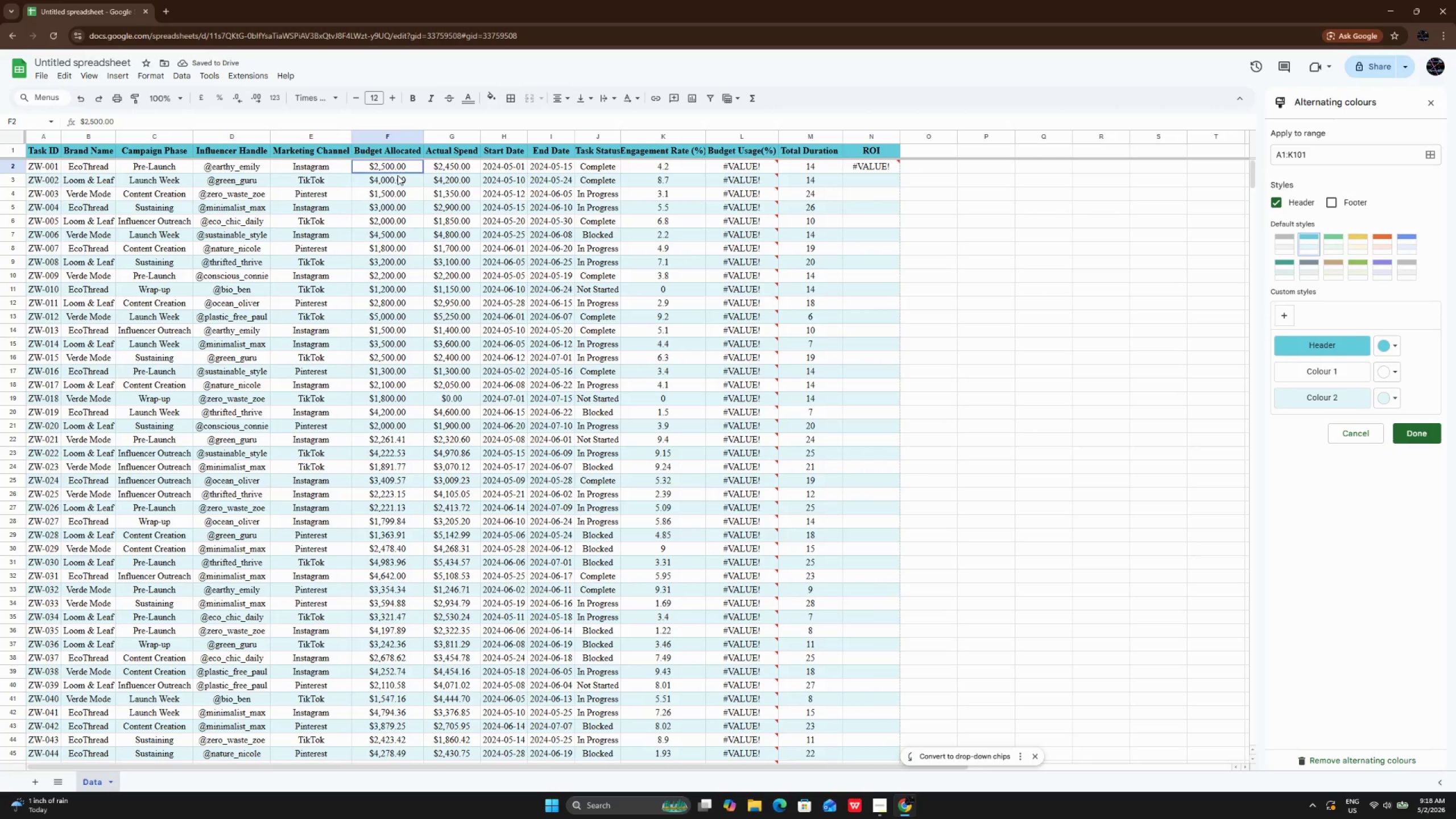 
left_click_drag(start_coordinate=[391, 168], to_coordinate=[437, 613])
 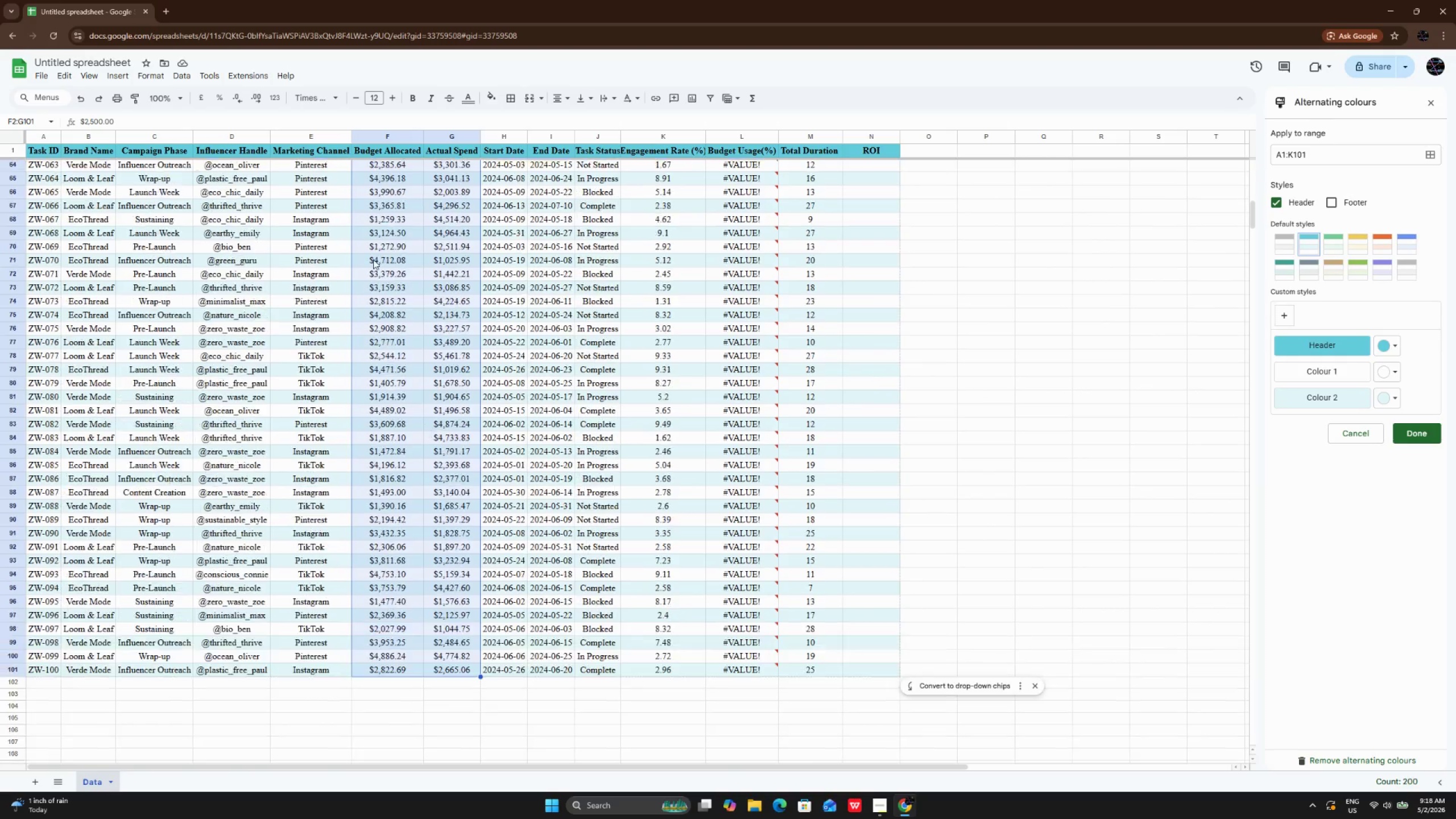 
scroll: coordinate [333, 197], scroll_direction: up, amount: 11.0
 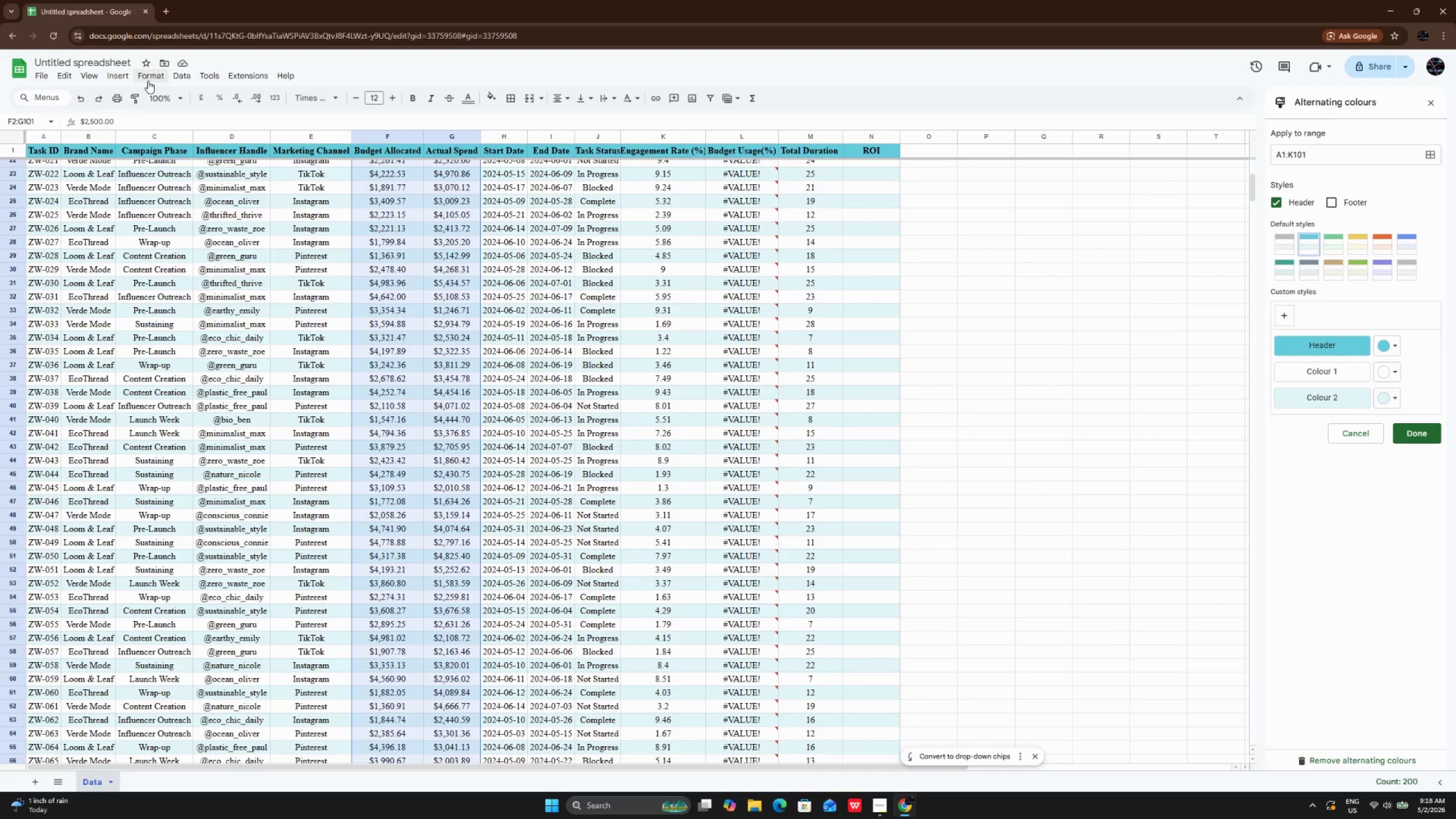 
left_click([148, 81])
 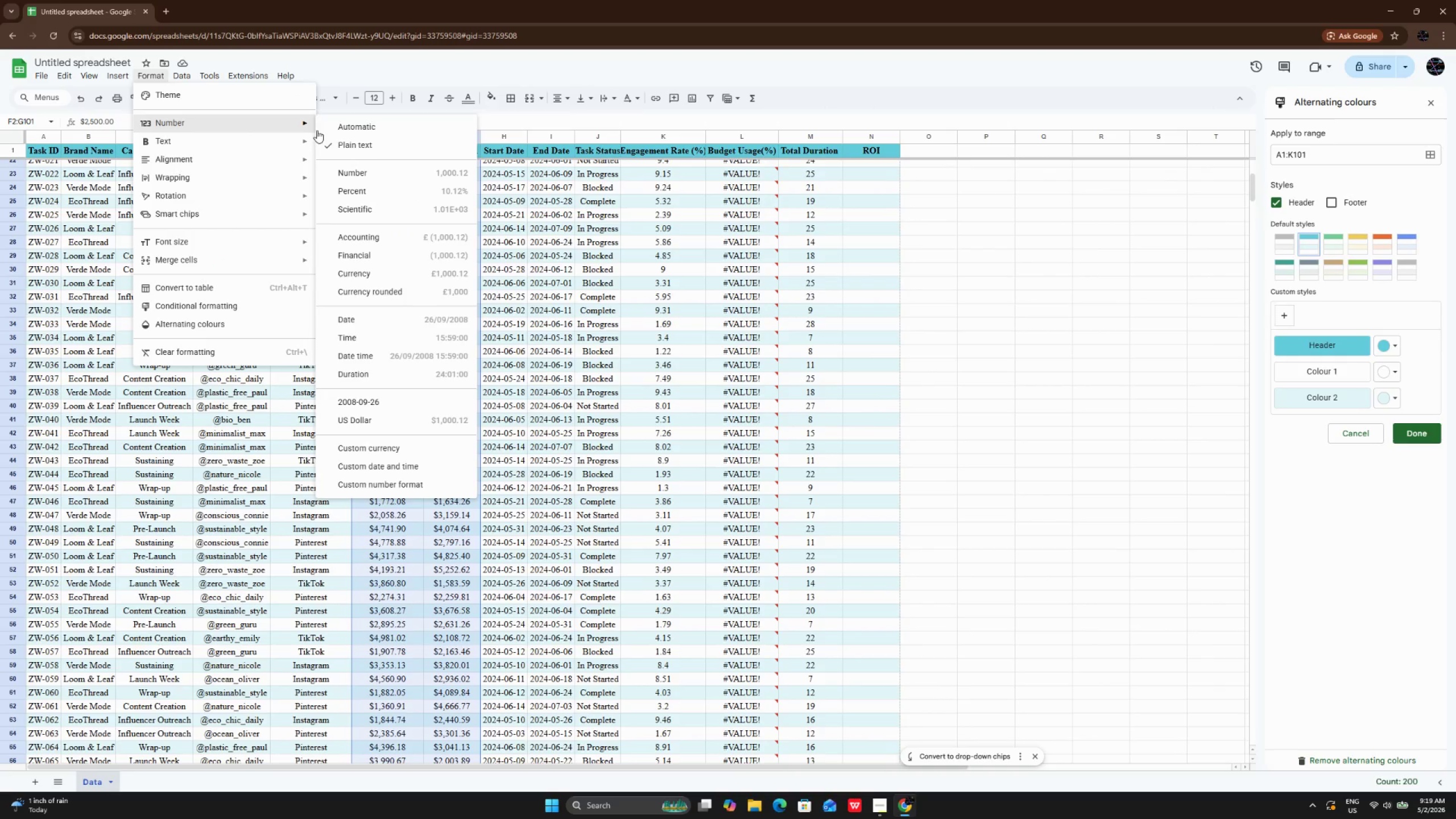 
left_click([403, 135])
 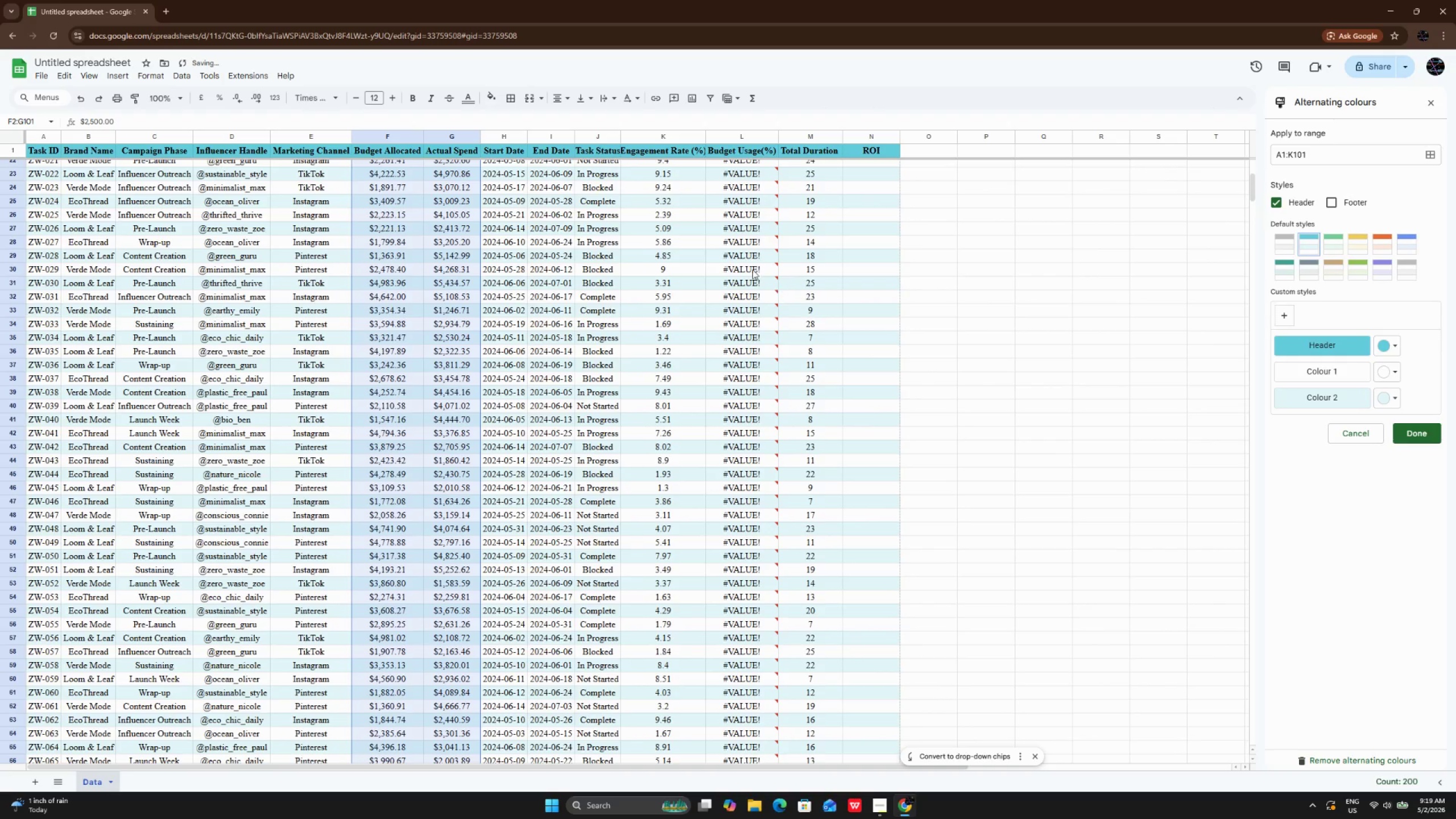 
double_click([722, 264])
 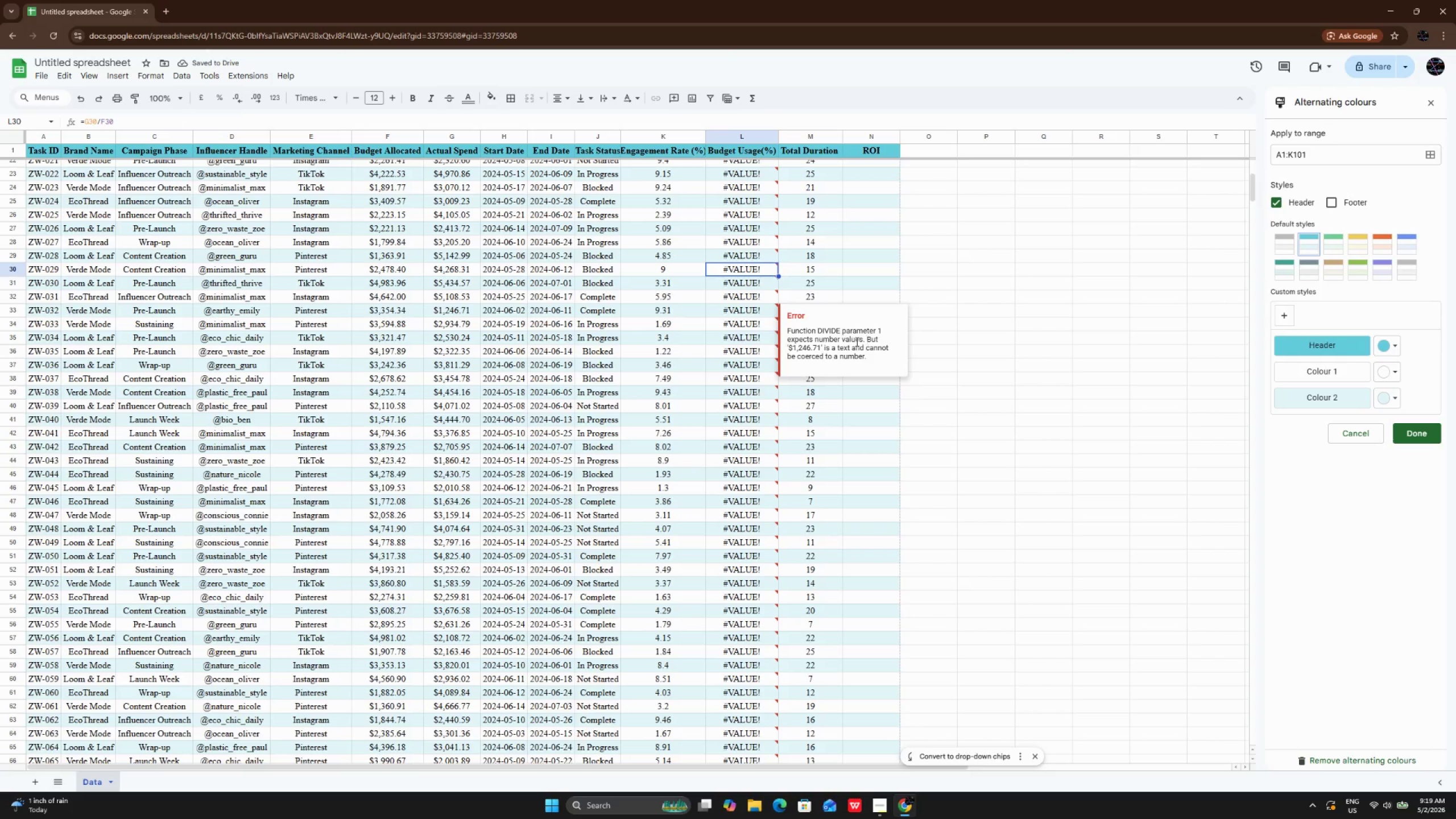 
scroll: coordinate [749, 334], scroll_direction: up, amount: 16.0
 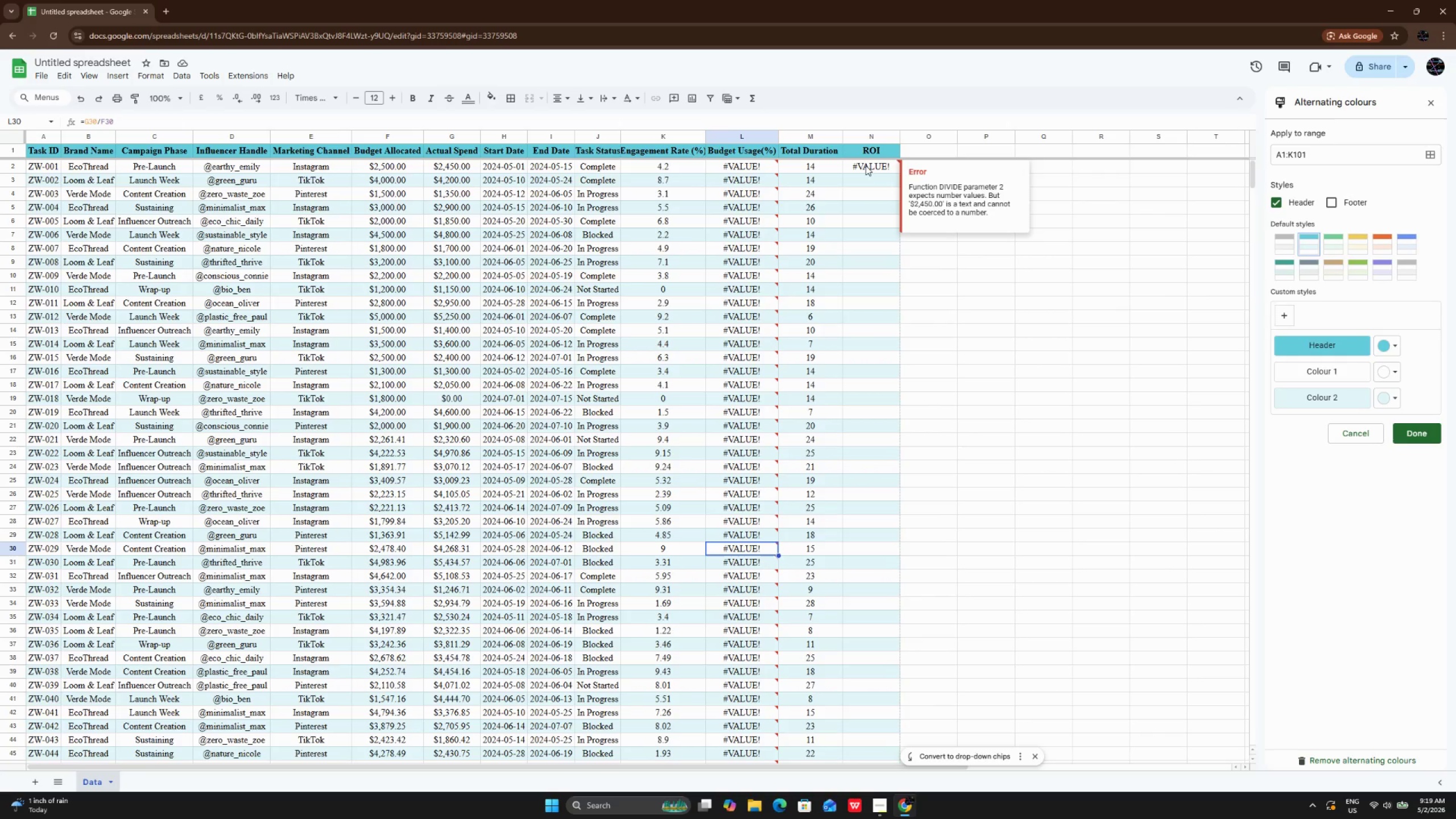 
left_click([867, 169])
 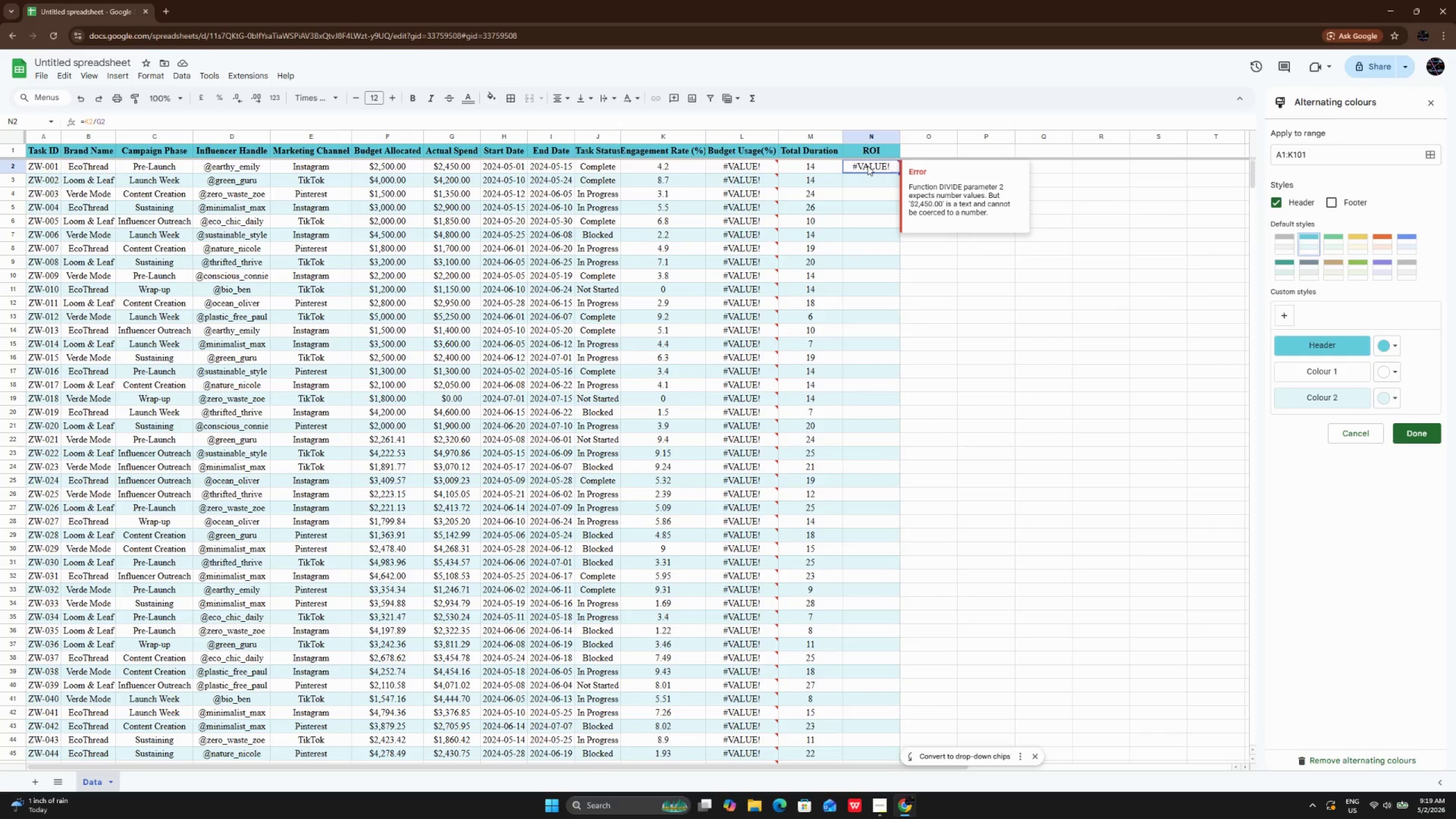 
key(Delete)
 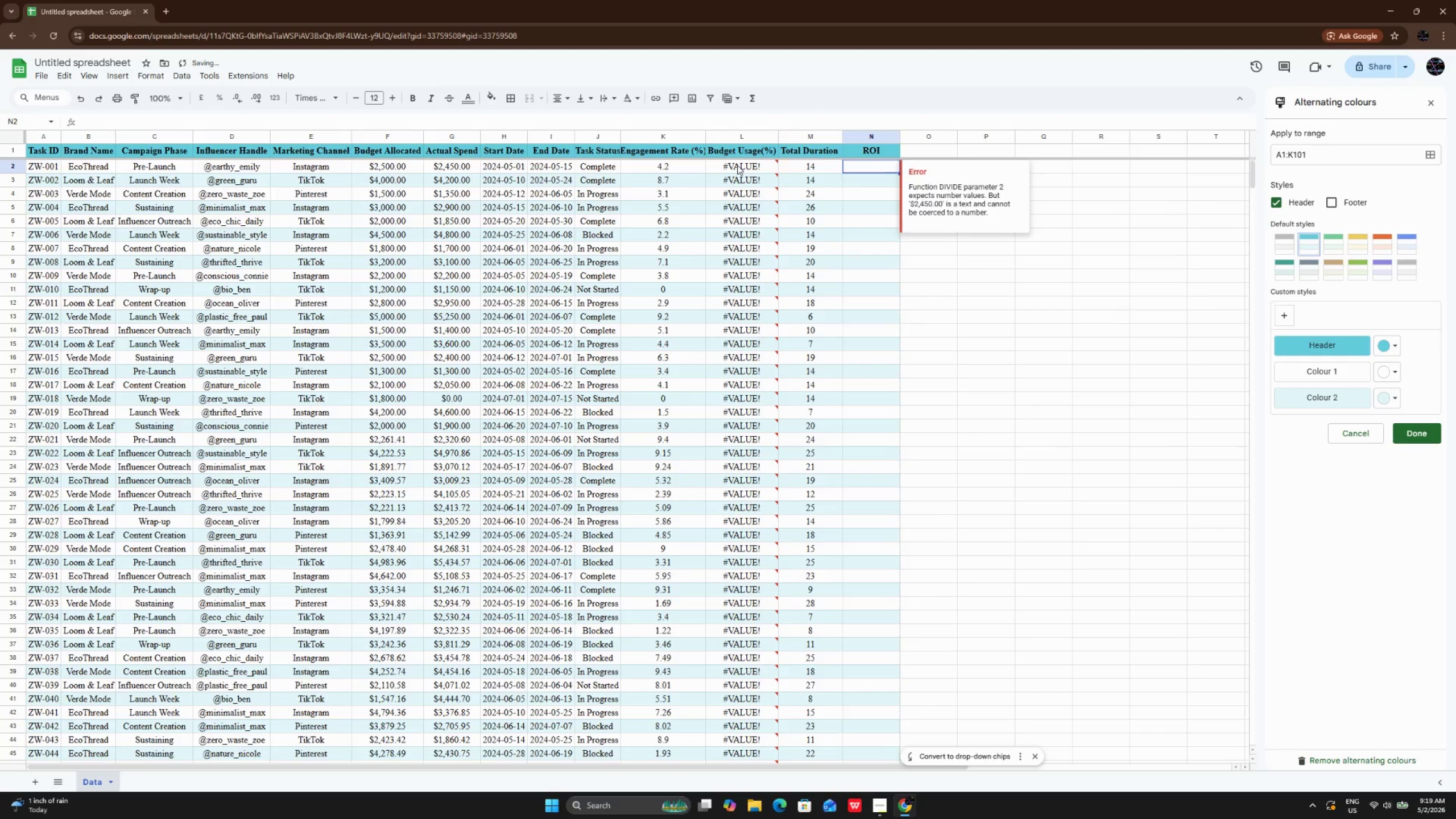 
left_click([737, 165])
 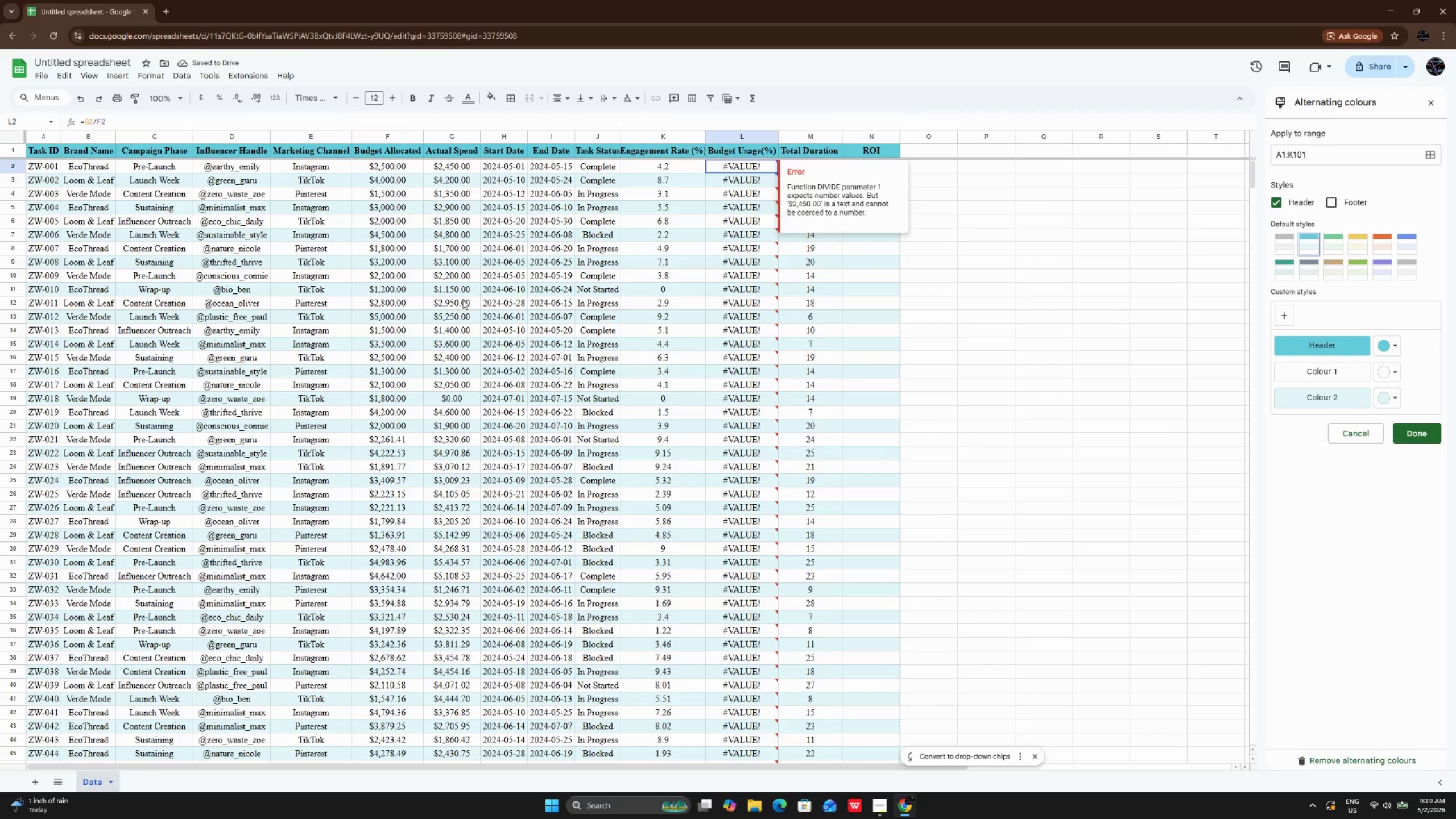 
left_click([462, 299])
 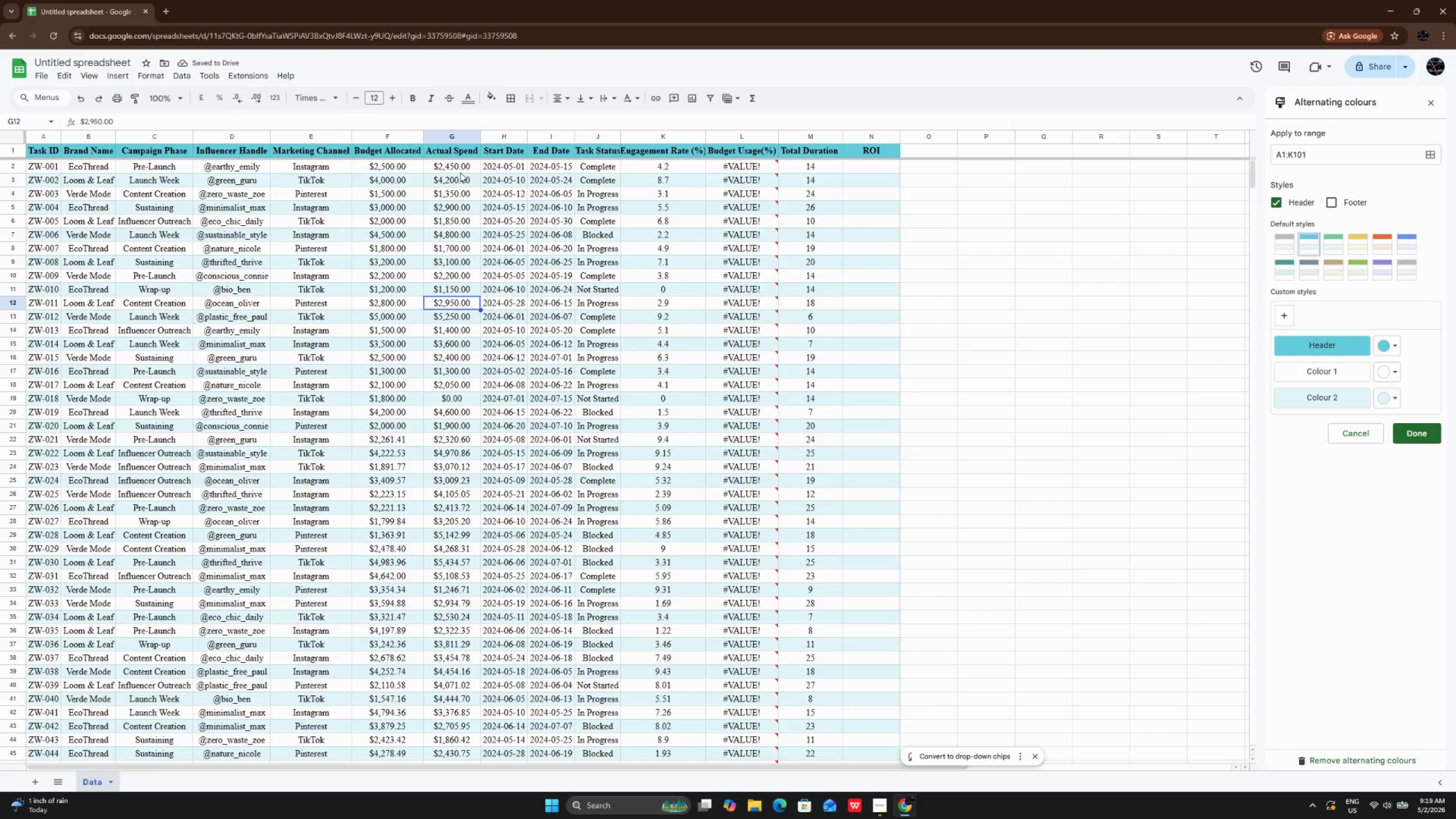 
left_click_drag(start_coordinate=[462, 164], to_coordinate=[460, 631])
 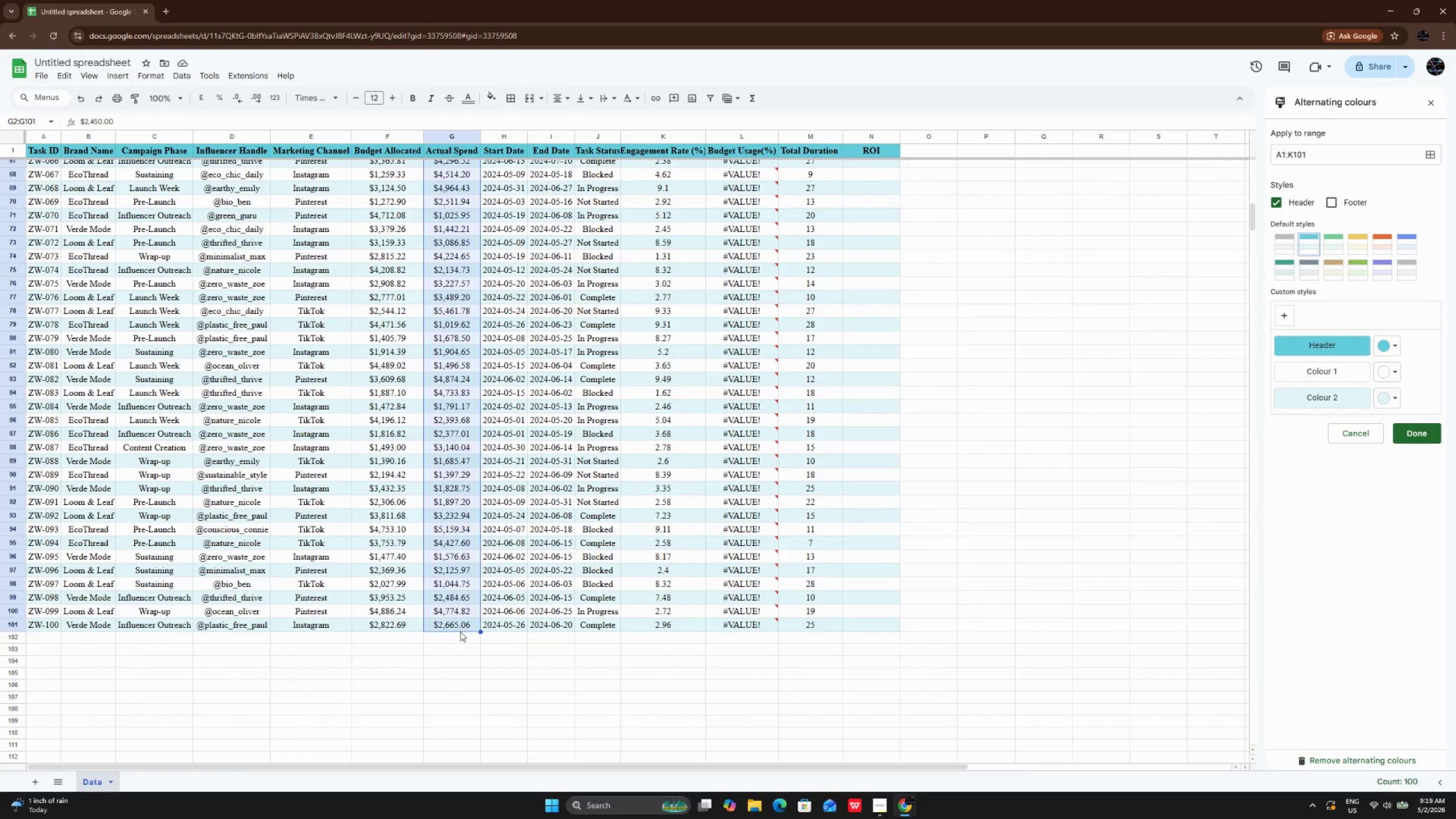 
key(Delete)
 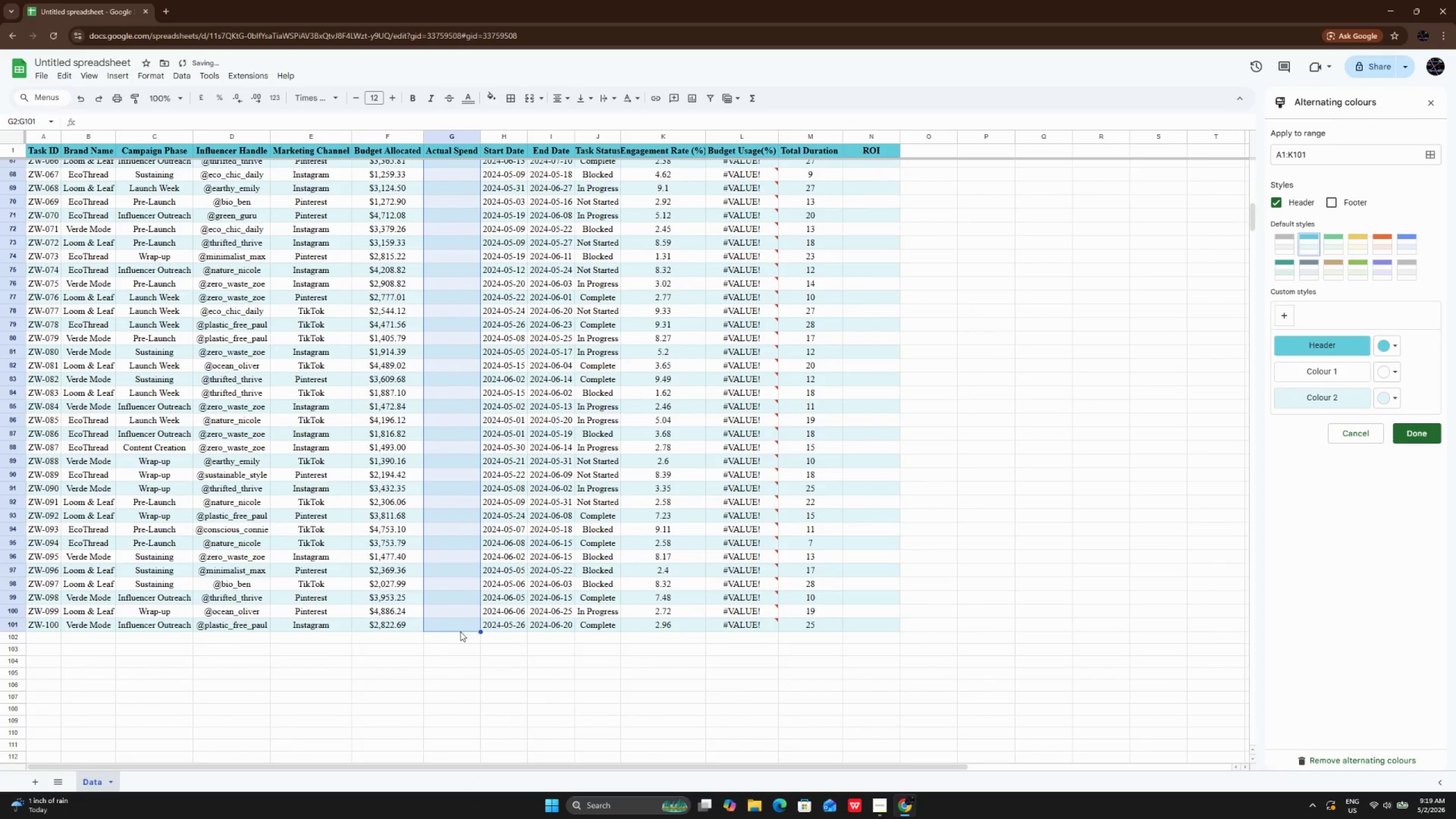 
scroll: coordinate [470, 530], scroll_direction: up, amount: 29.0
 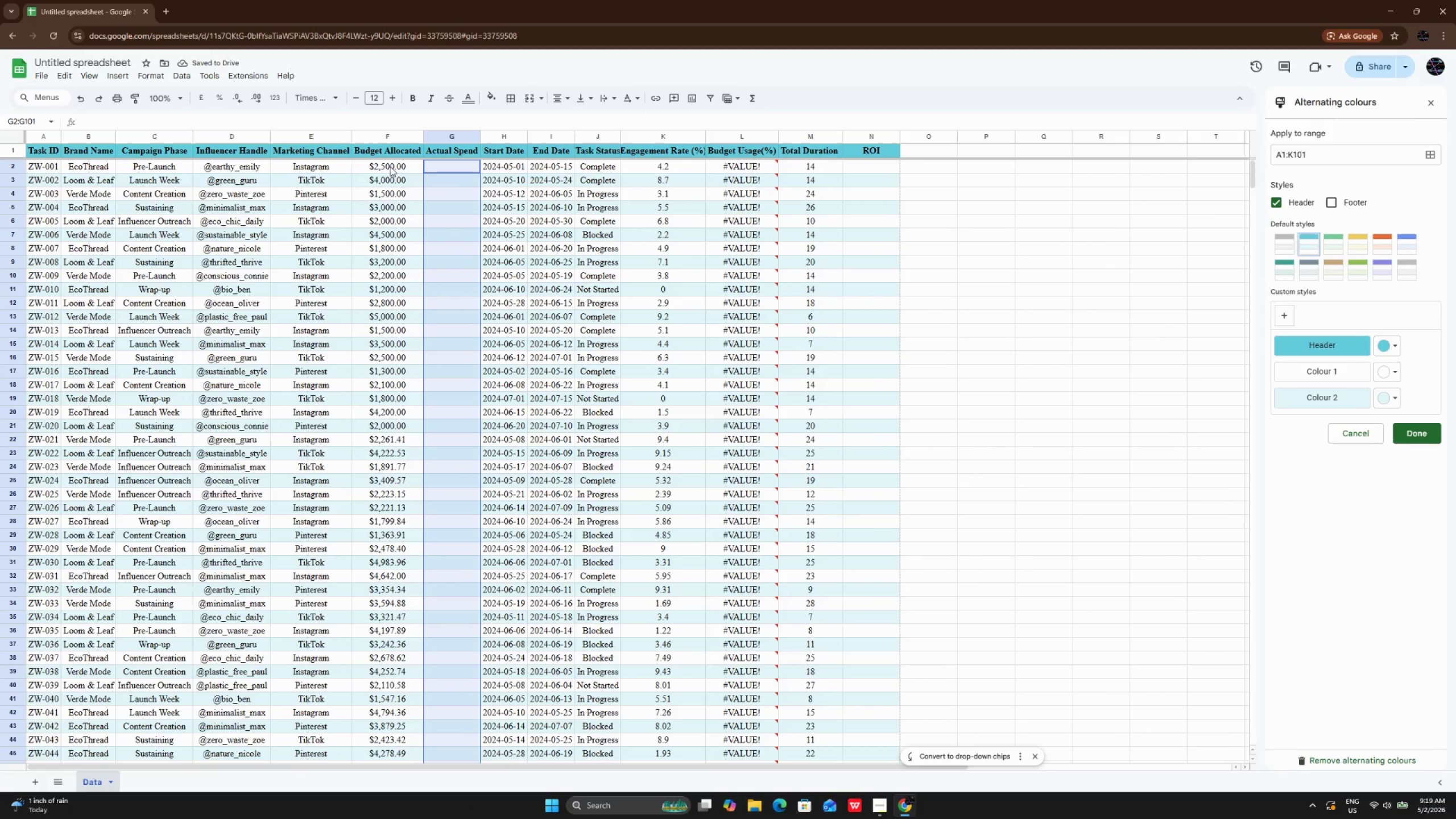 
left_click_drag(start_coordinate=[390, 167], to_coordinate=[396, 664])
 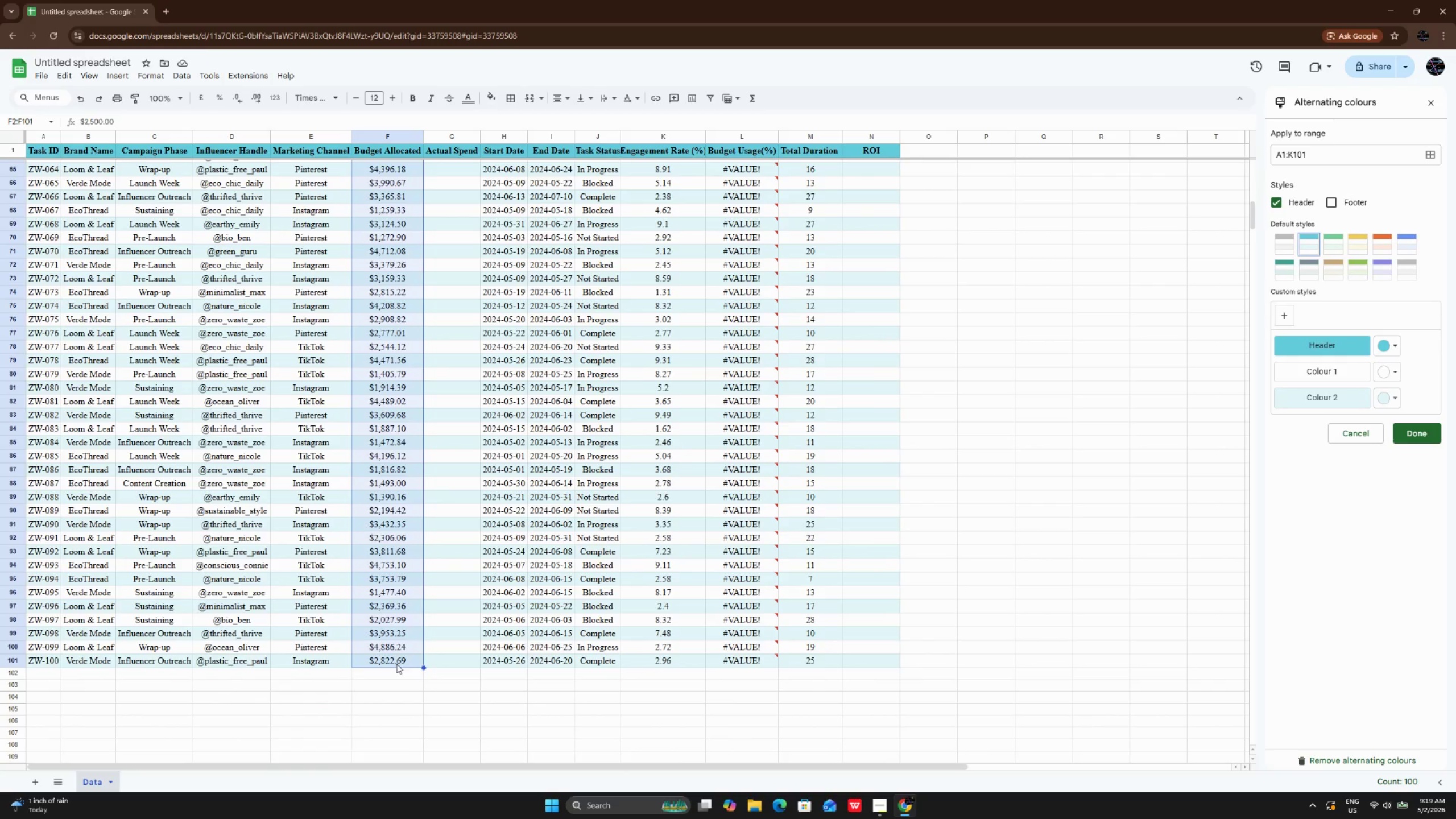 
key(Delete)
 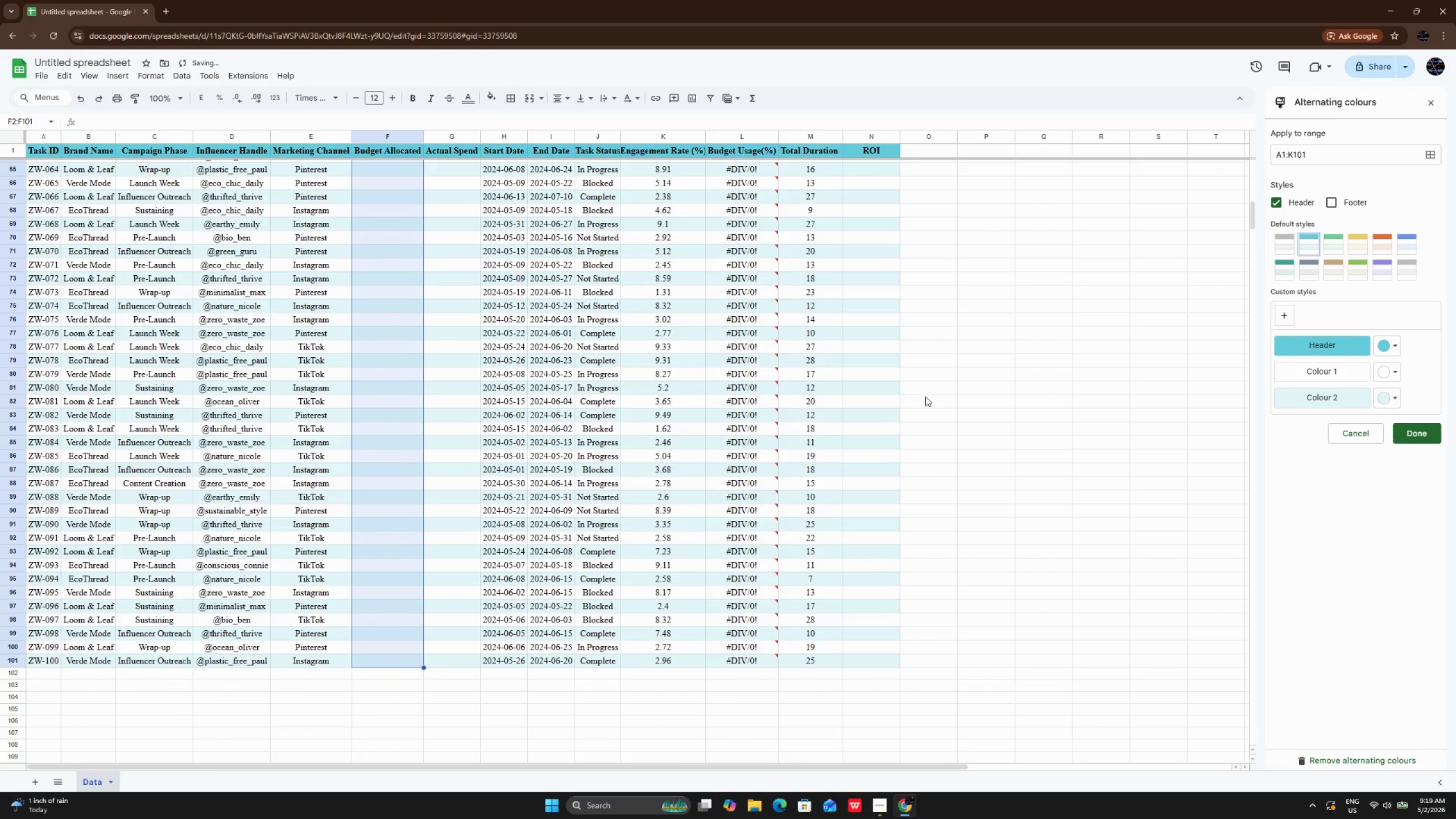 
scroll: coordinate [824, 321], scroll_direction: up, amount: 22.0
 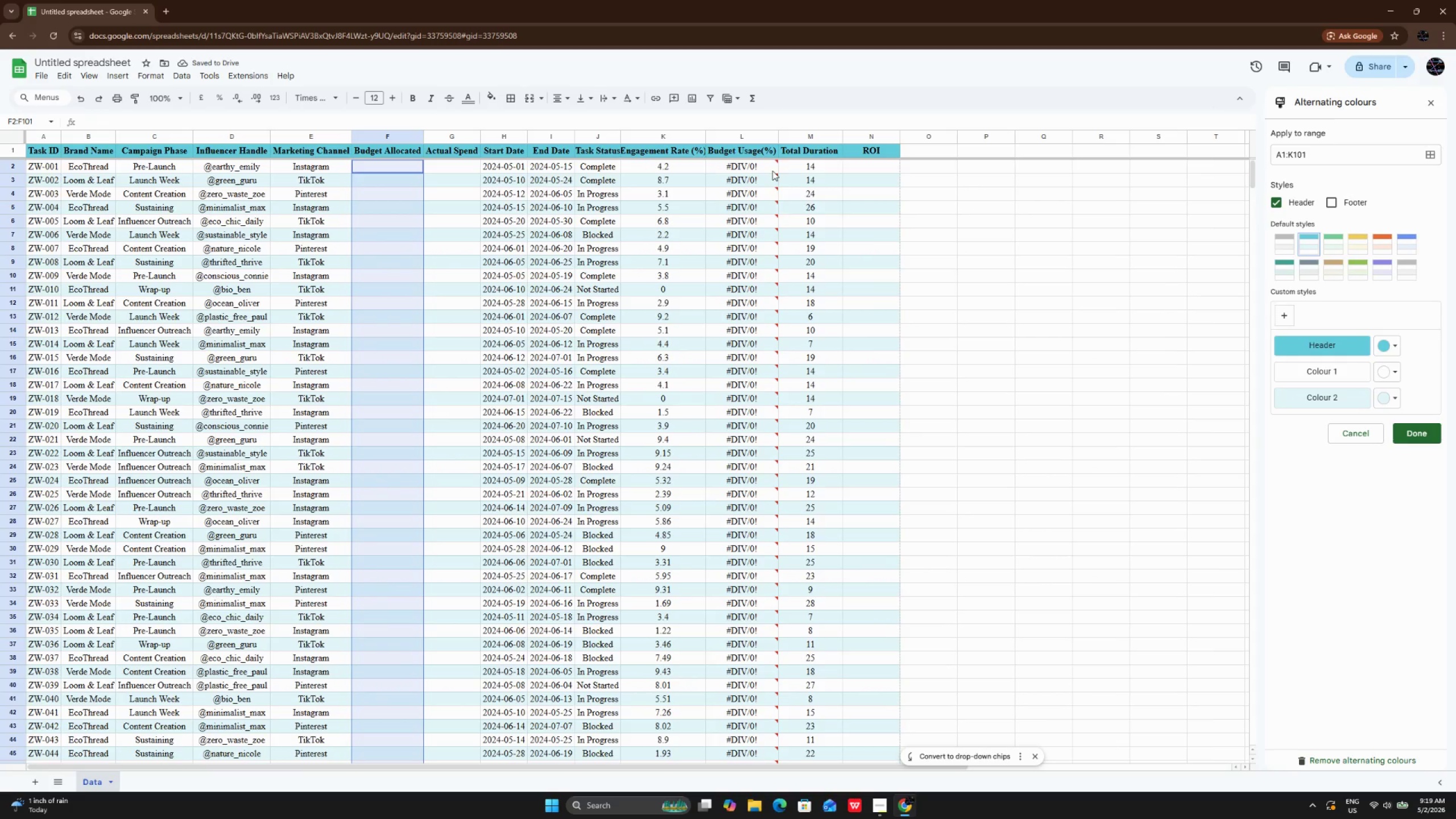 
left_click_drag(start_coordinate=[772, 171], to_coordinate=[762, 616])
 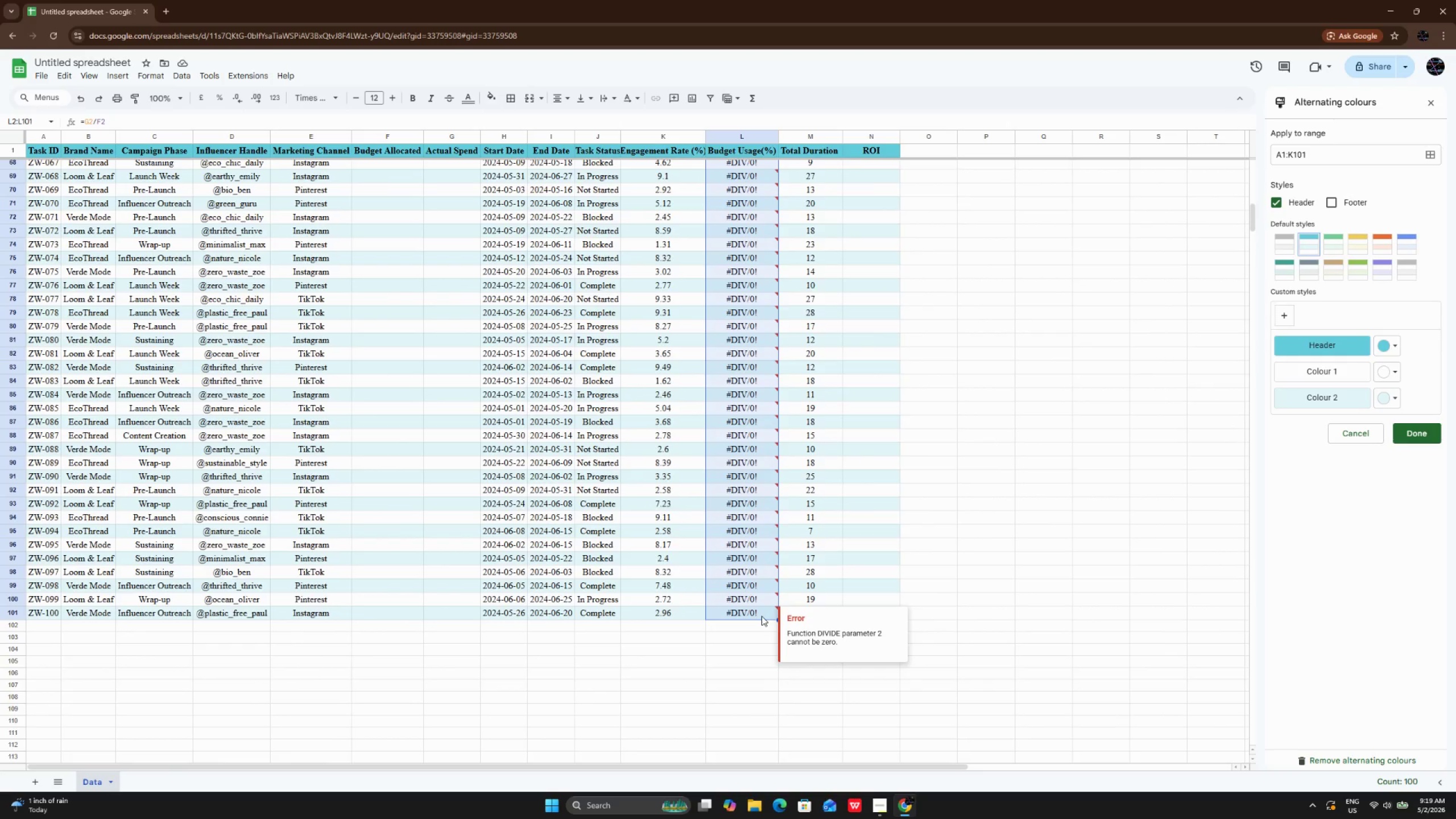 
key(Delete)
 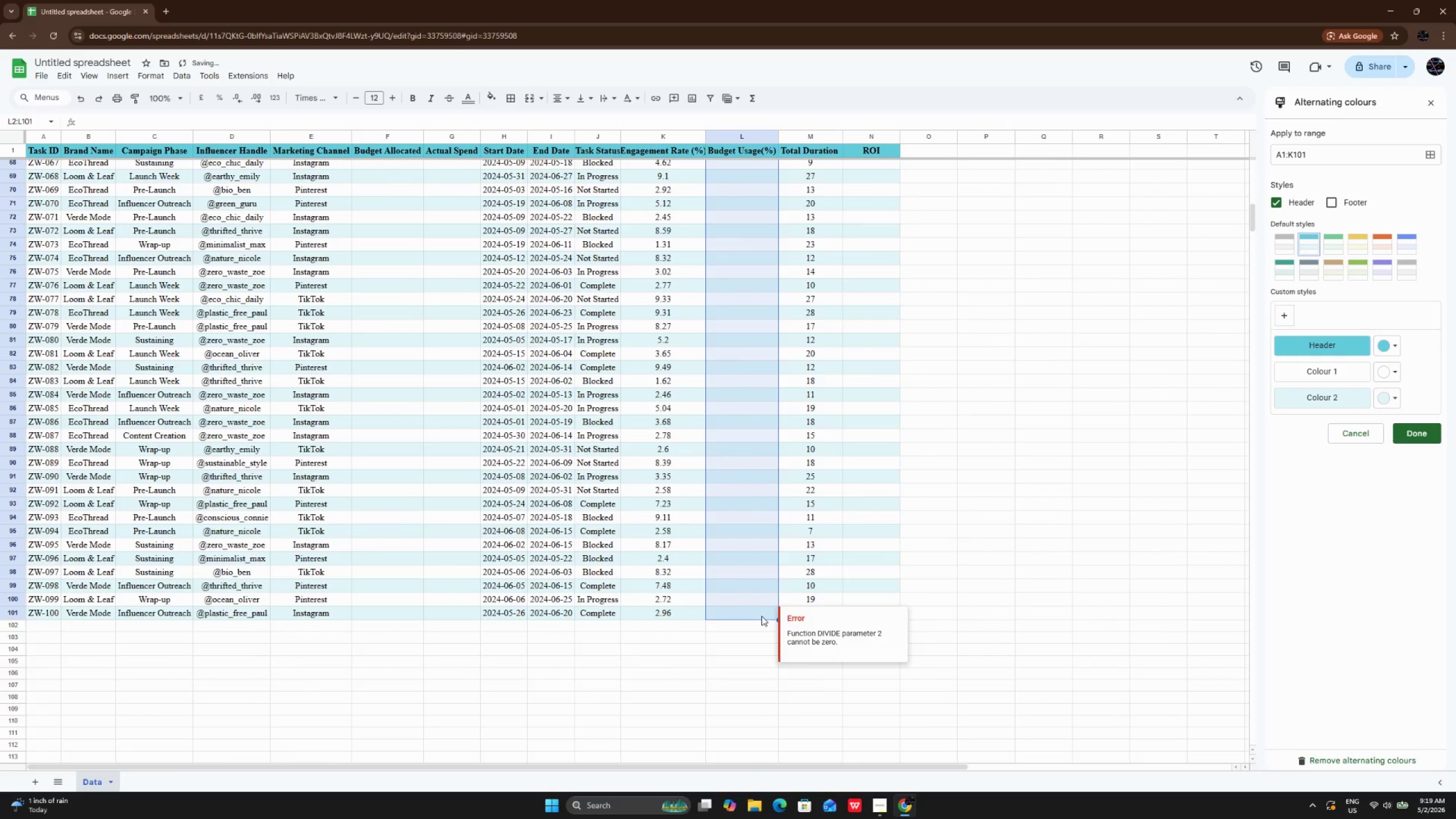 
scroll: coordinate [762, 616], scroll_direction: up, amount: 1.0
 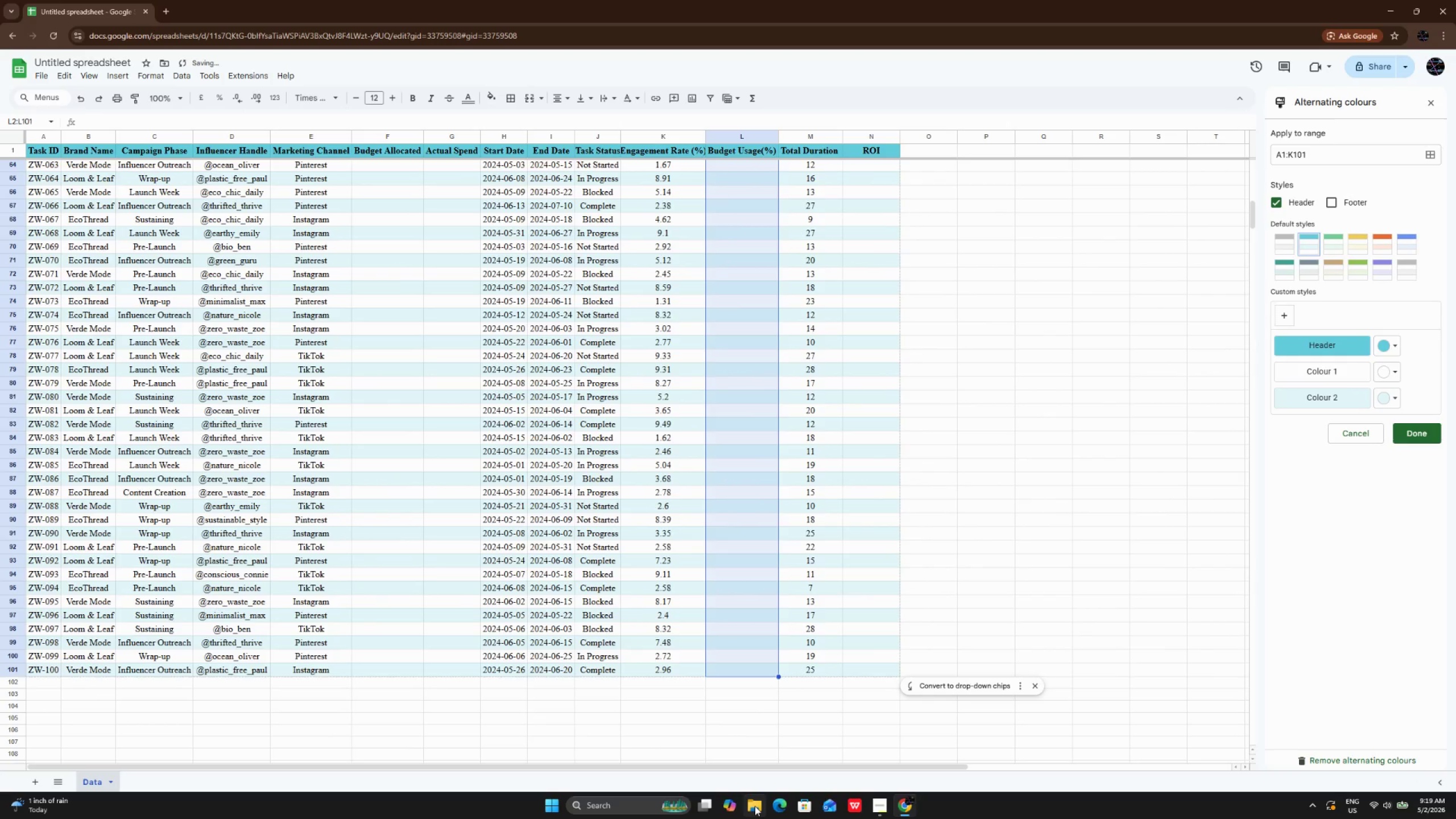 
left_click([755, 806])
 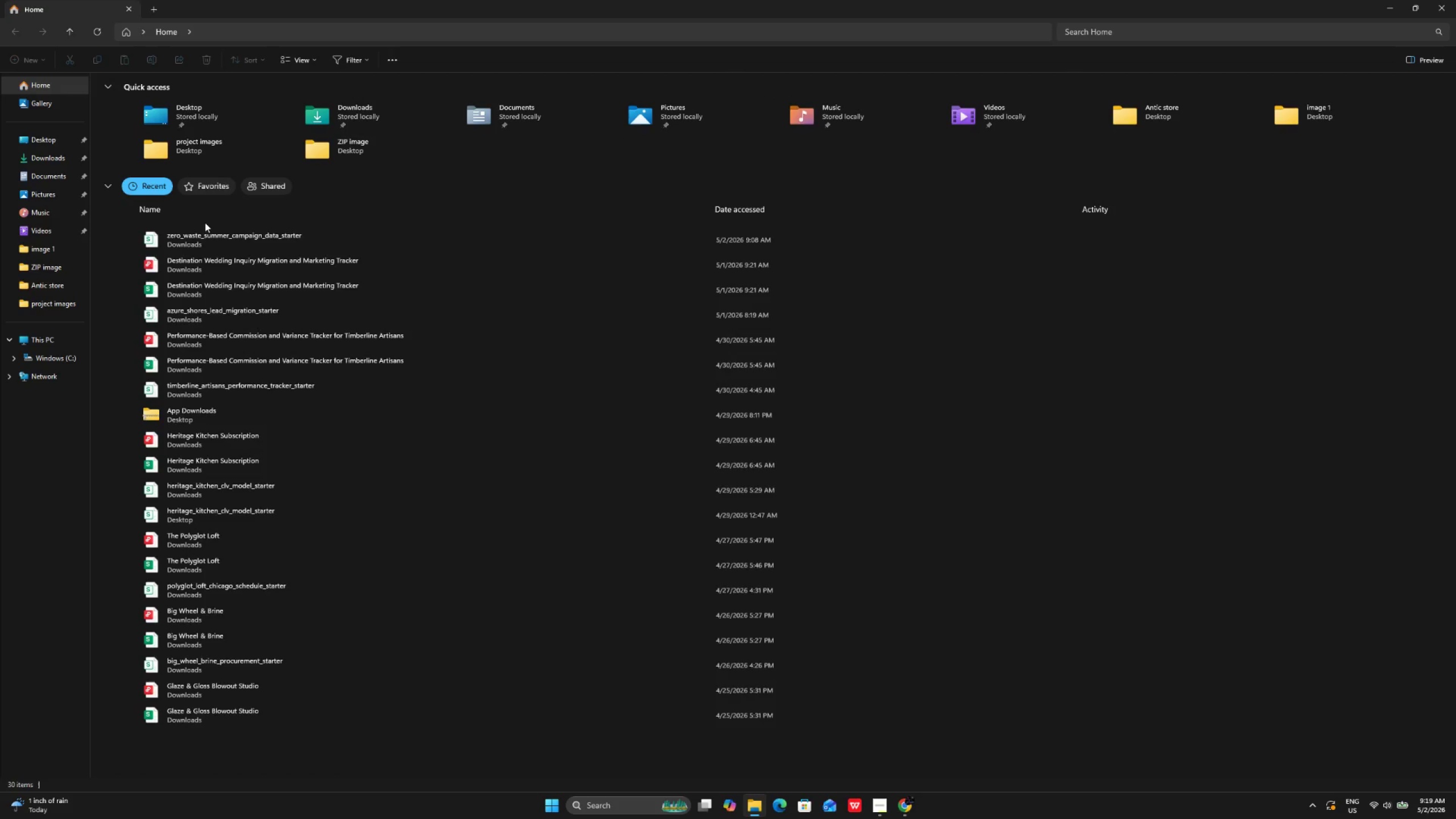 
left_click([51, 152])
 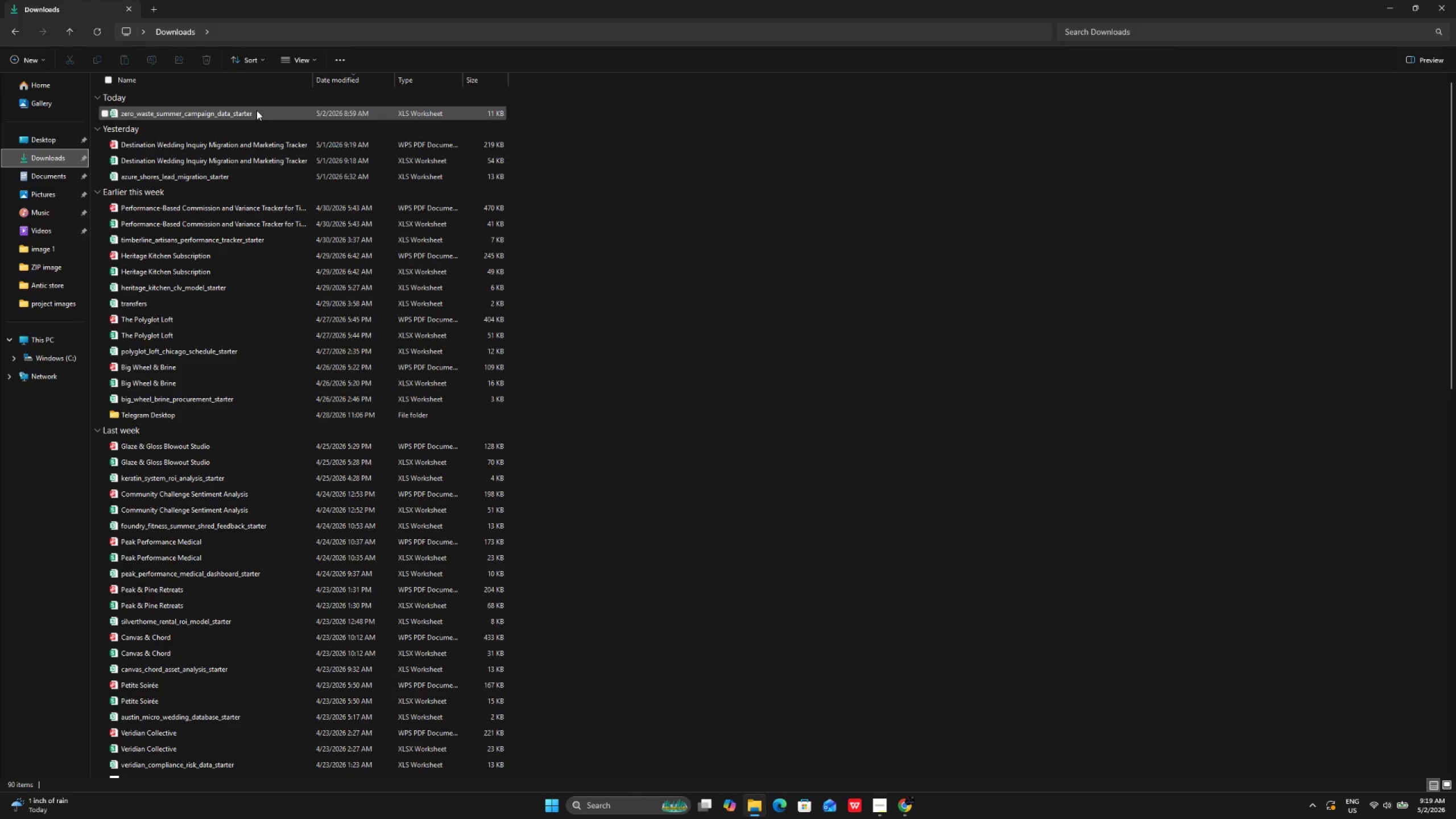 
double_click([257, 110])
 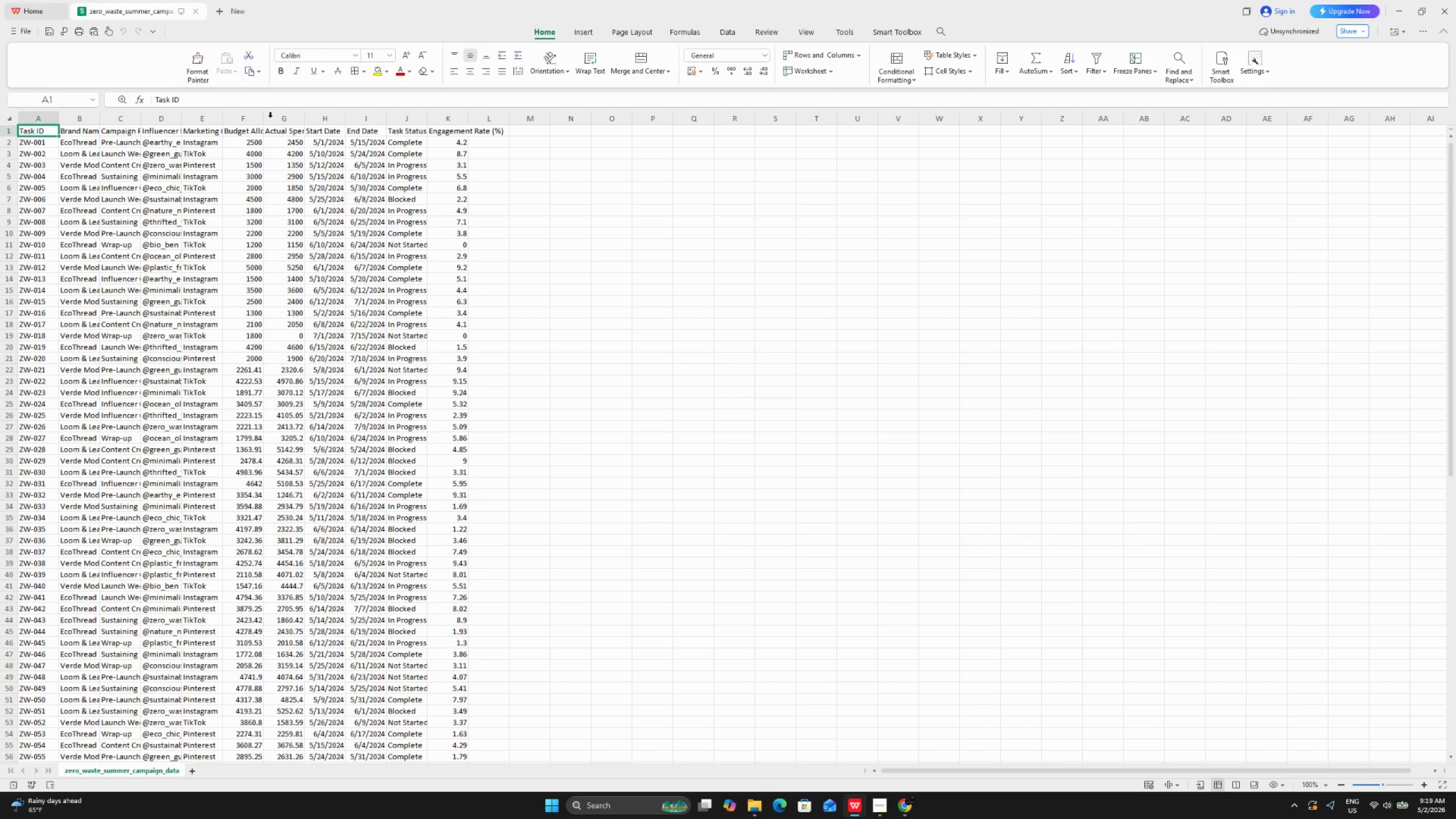 
wait(6.99)
 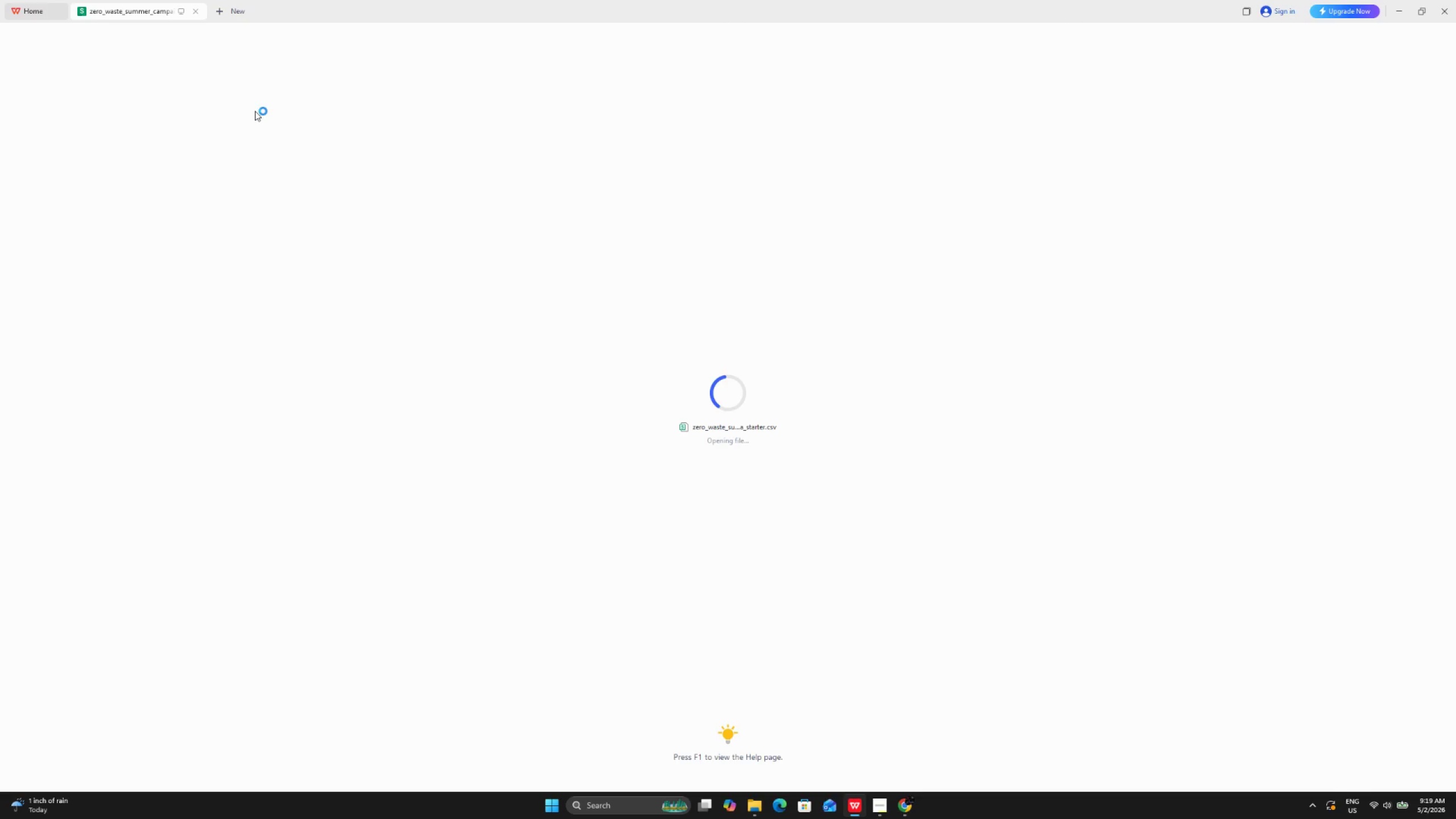 
double_click([266, 115])
 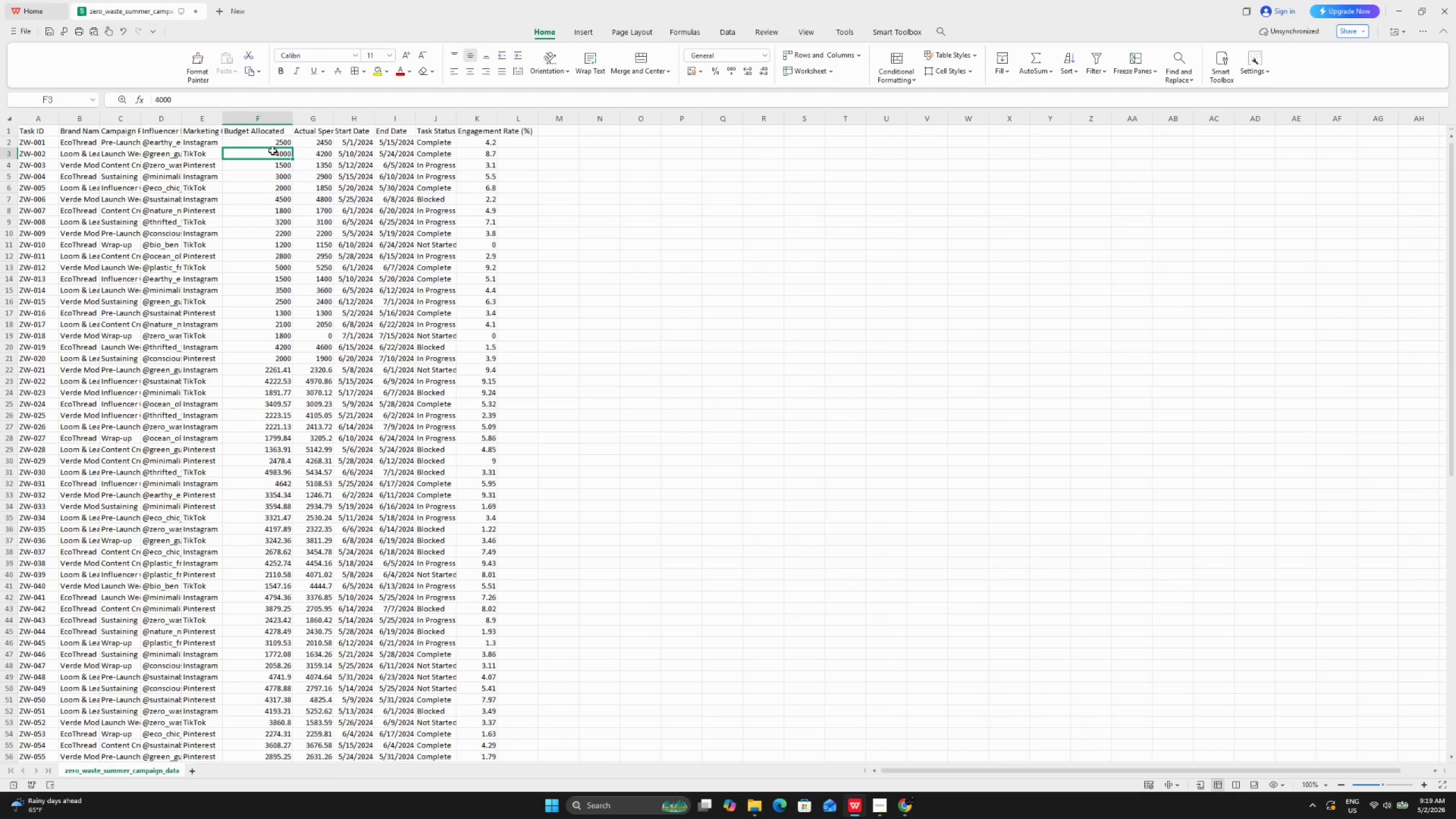 
left_click([272, 150])
 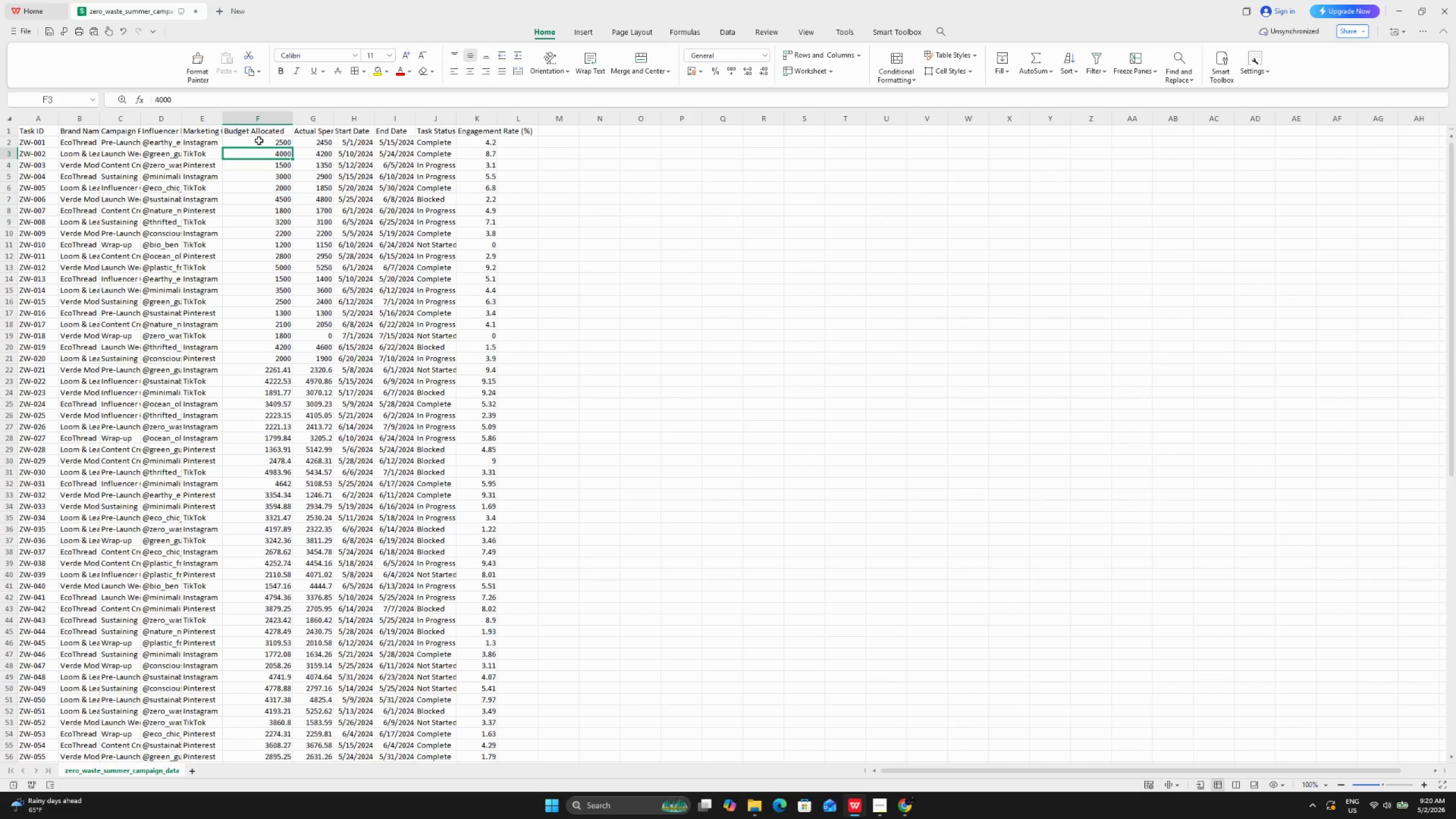 
left_click_drag(start_coordinate=[259, 140], to_coordinate=[272, 744])
 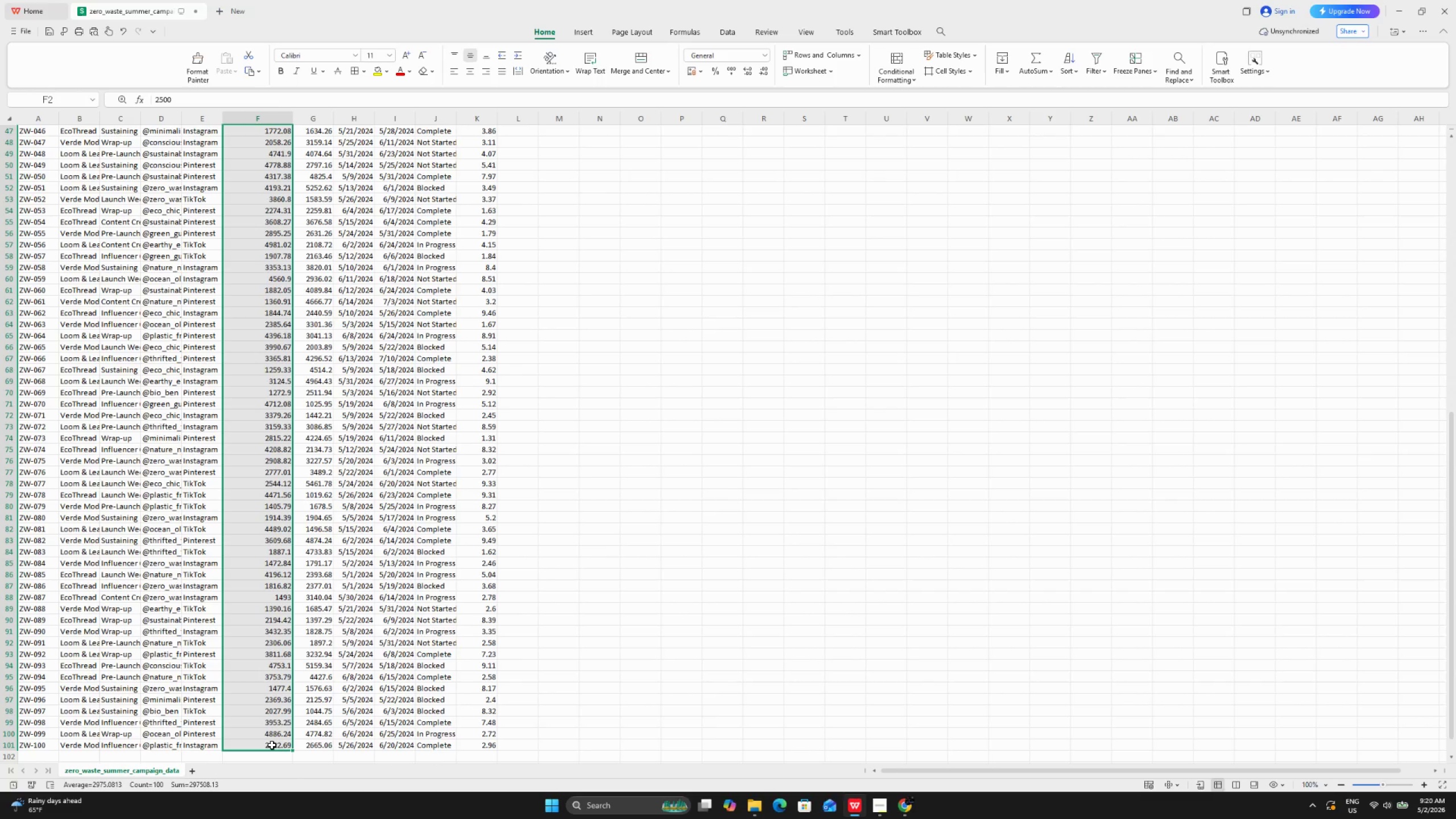 
key(Control+C)
 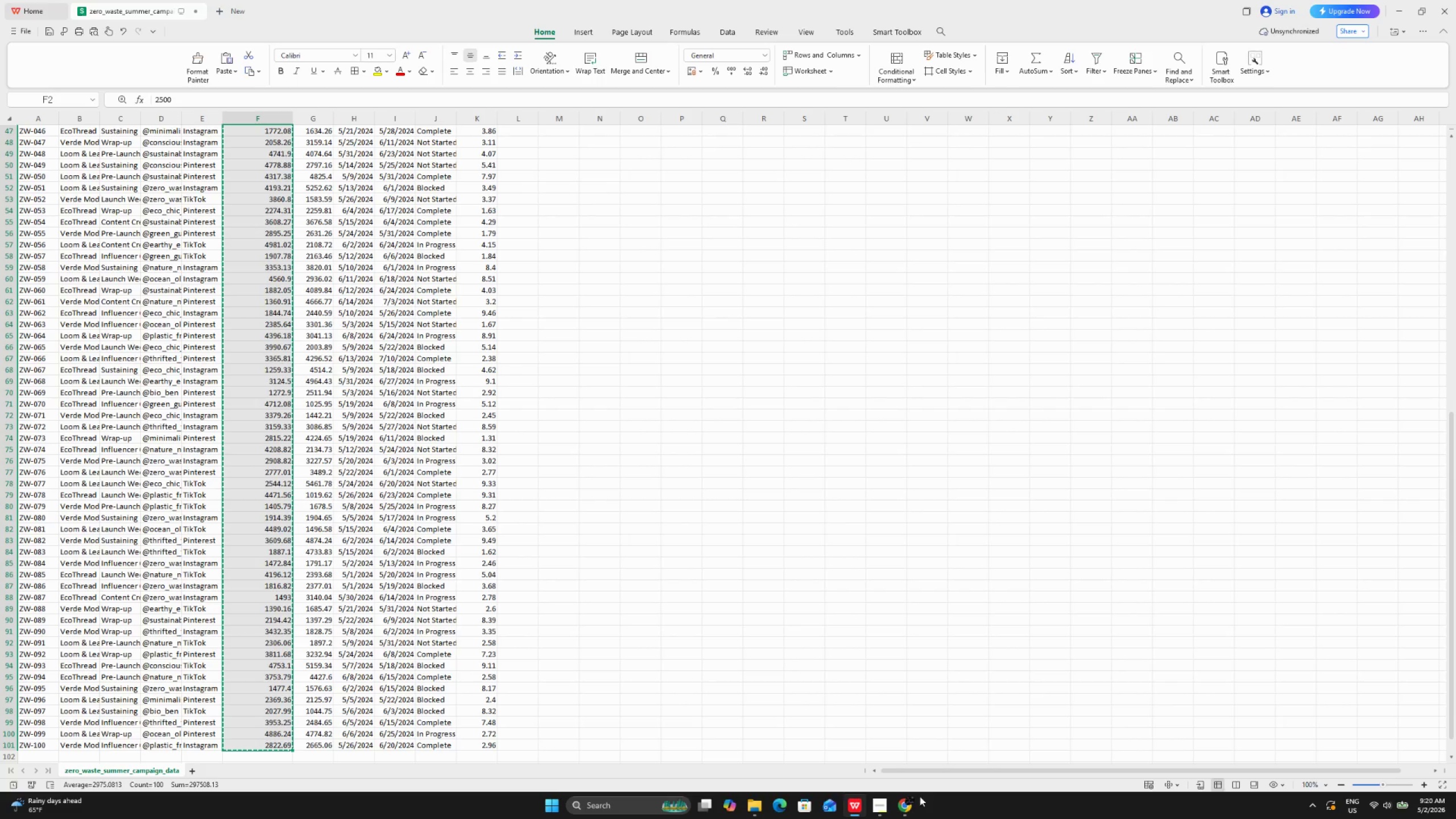 
left_click([916, 797])
 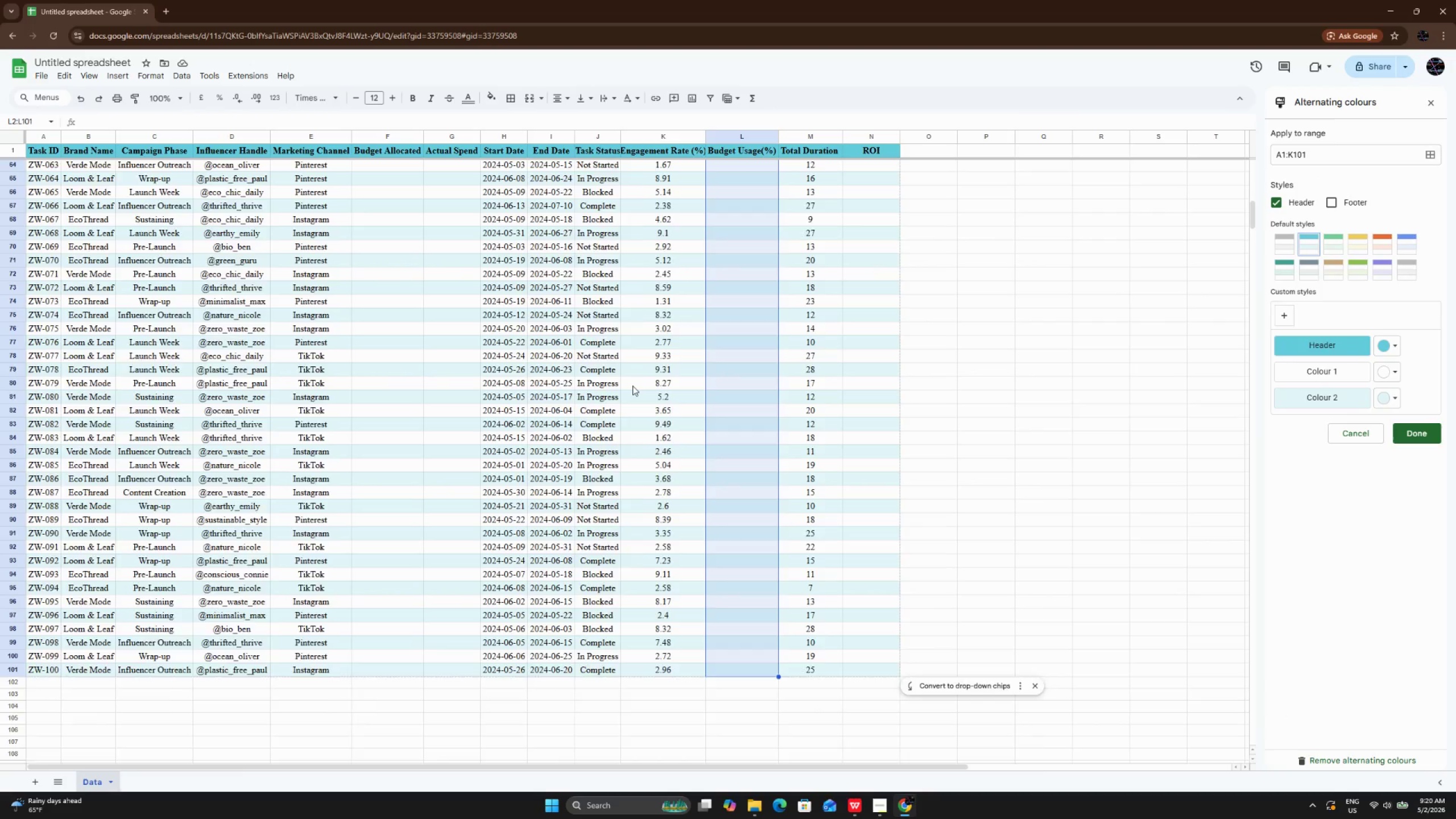 
scroll: coordinate [632, 386], scroll_direction: up, amount: 29.0
 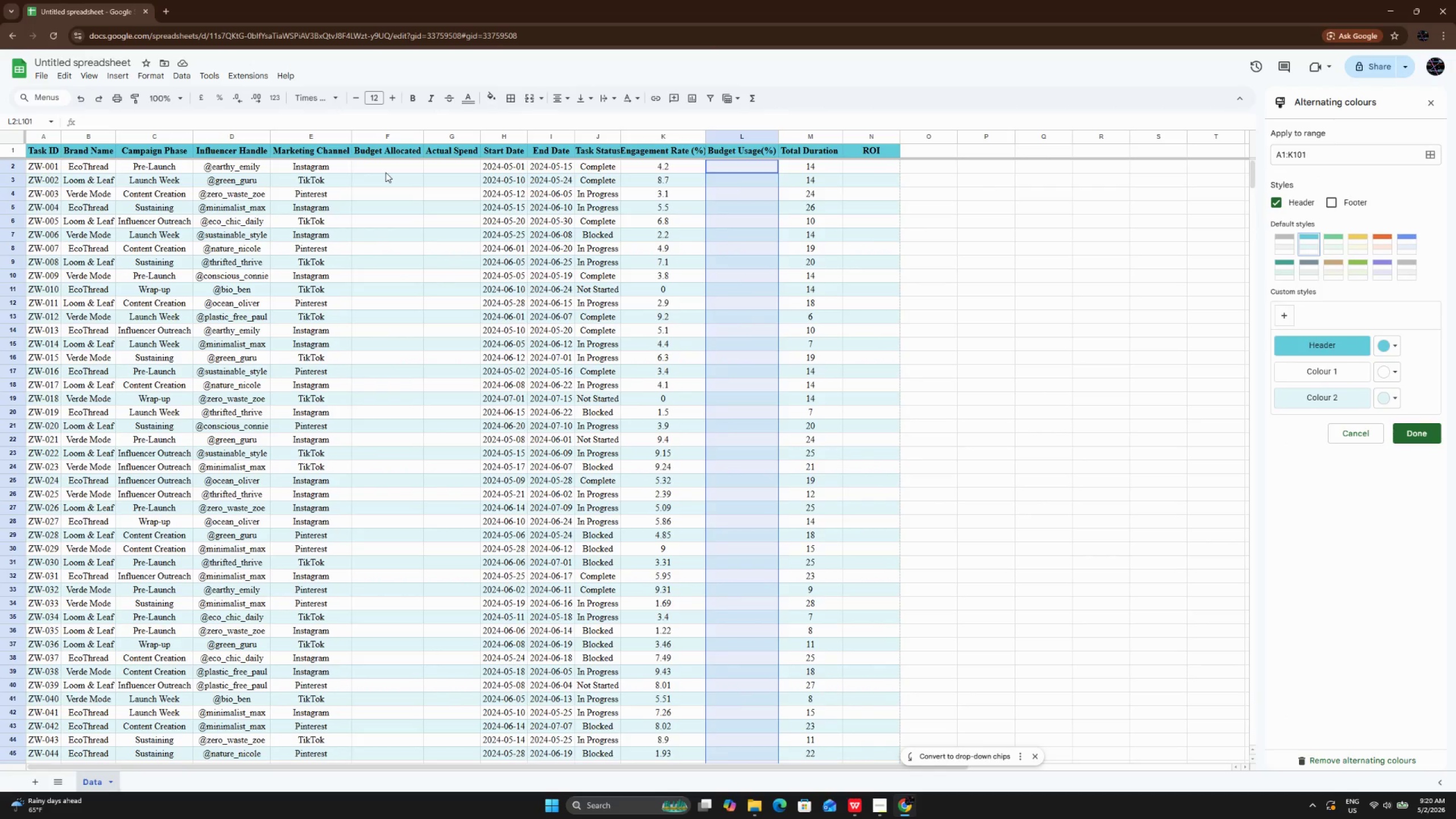 
left_click([386, 172])
 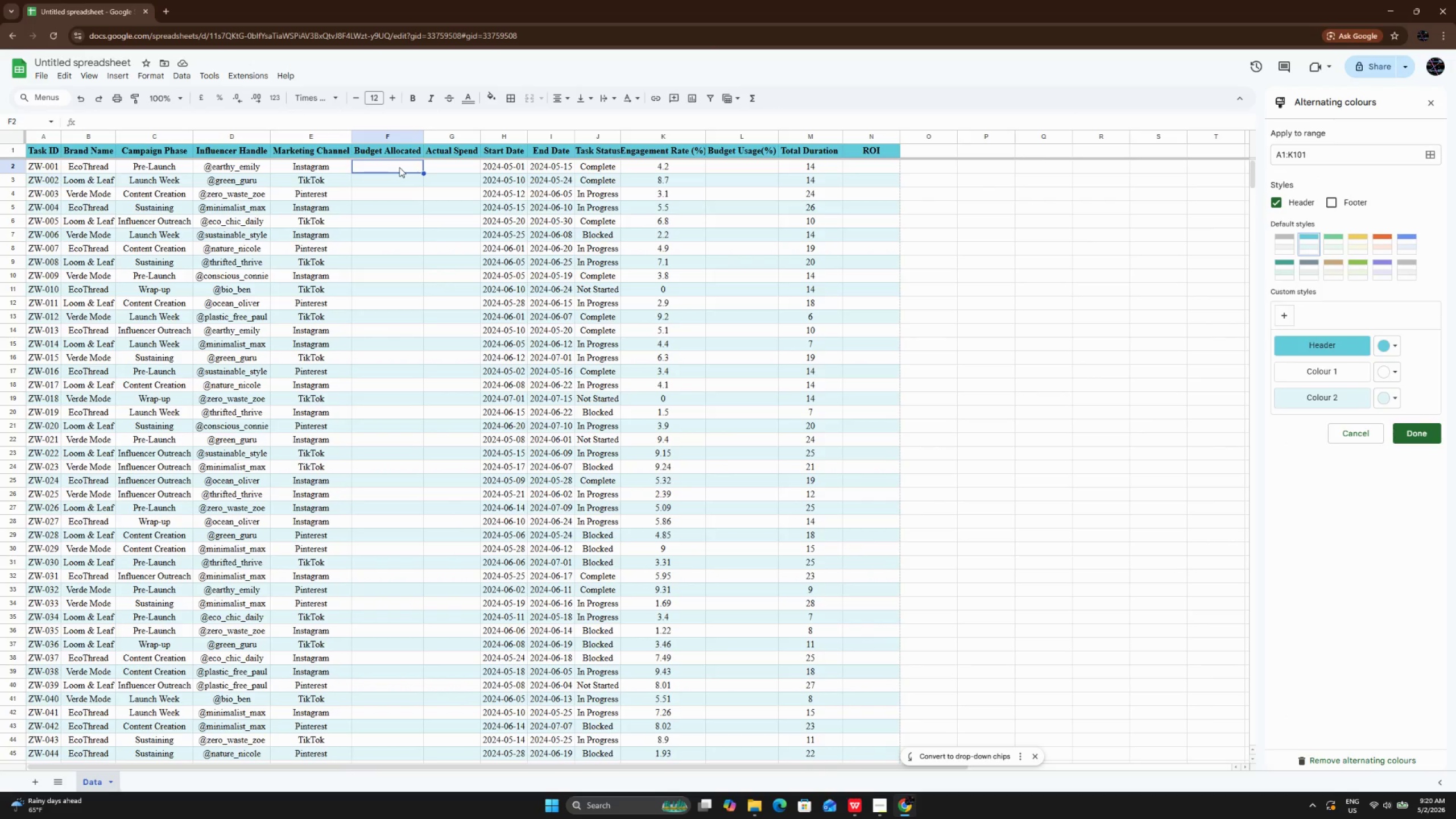 
left_click_drag(start_coordinate=[399, 167], to_coordinate=[404, 674])
 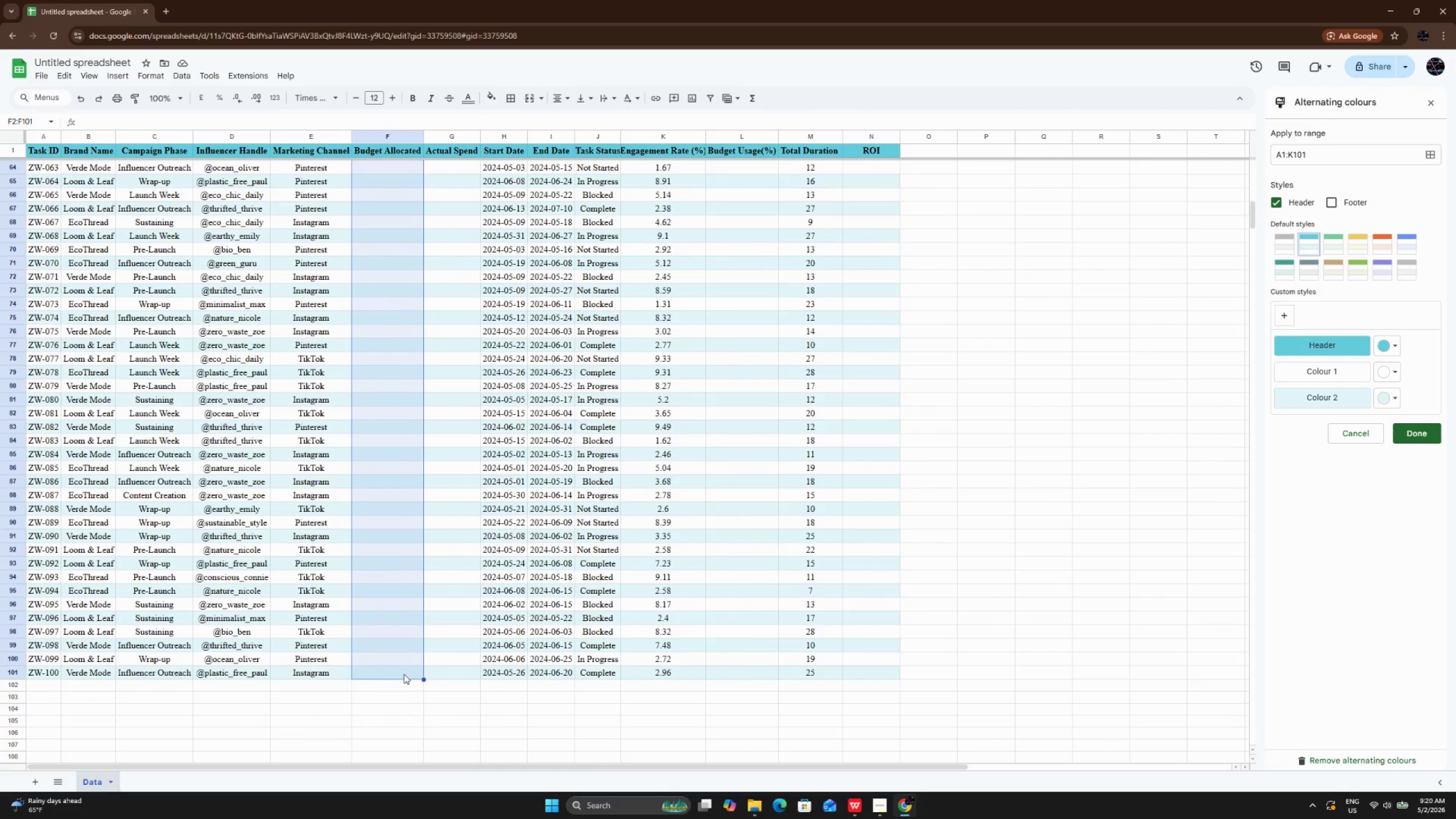 
key(Control+ControlLeft)
 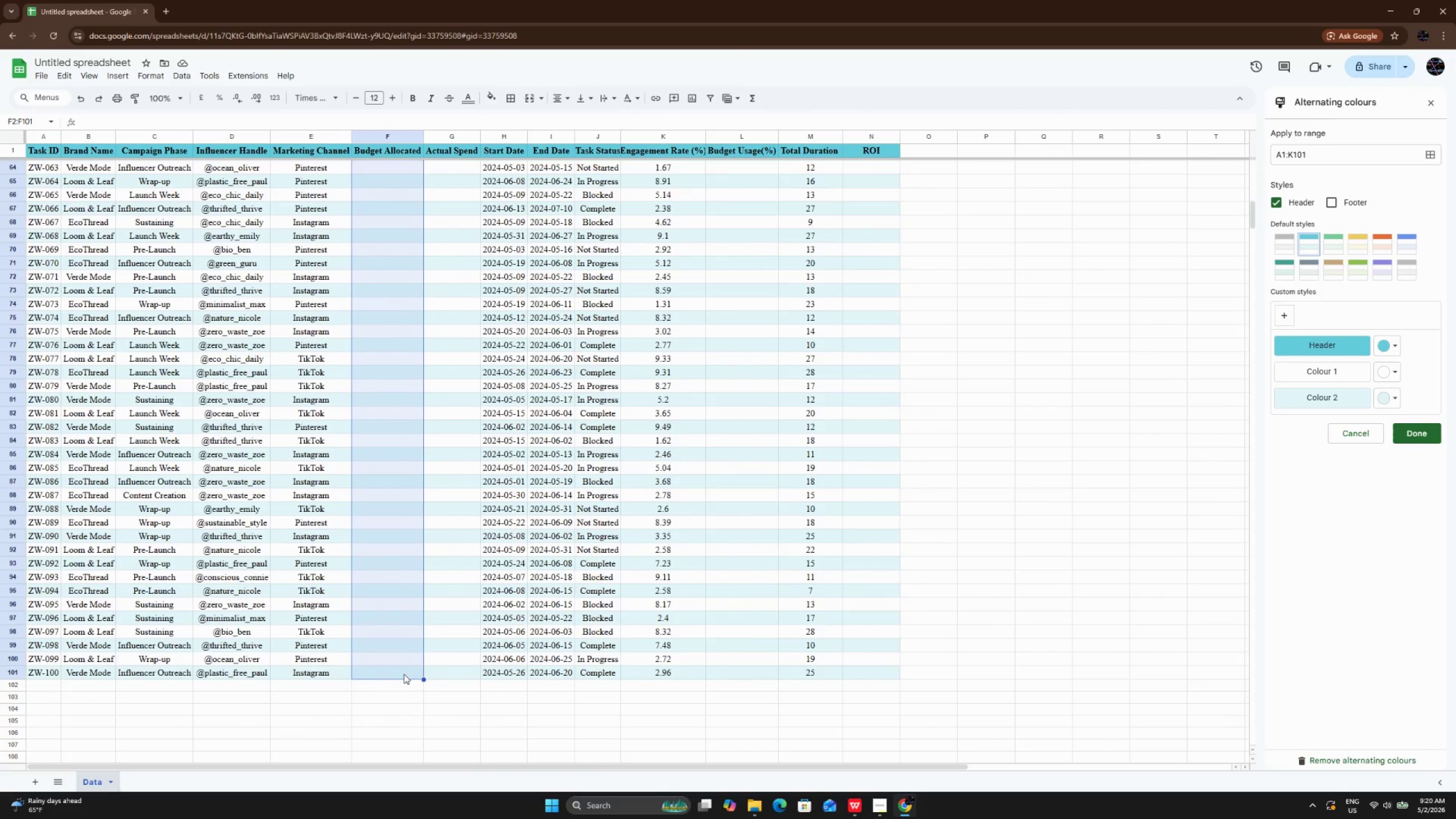 
key(Control+V)
 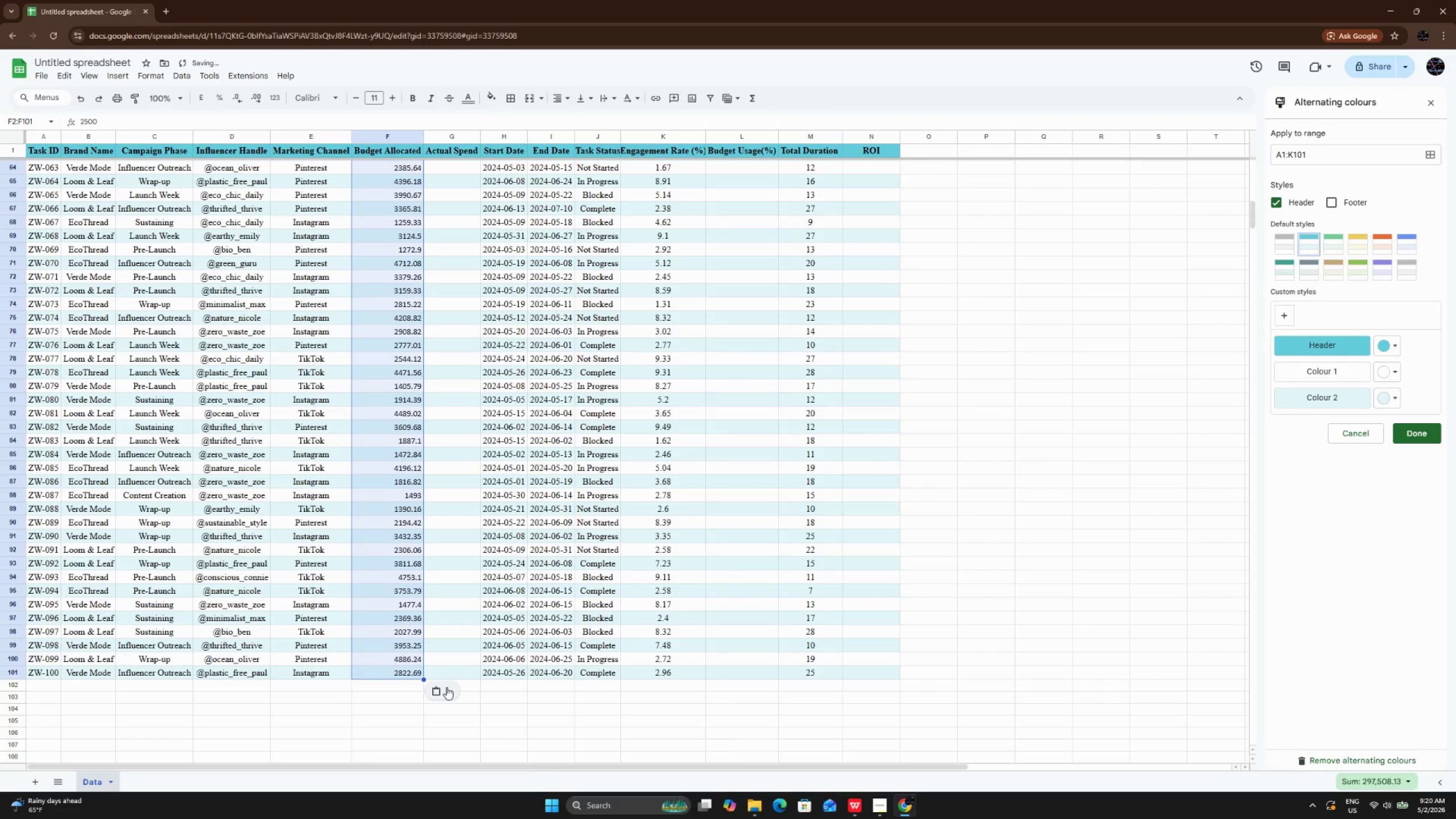 
left_click([446, 687])
 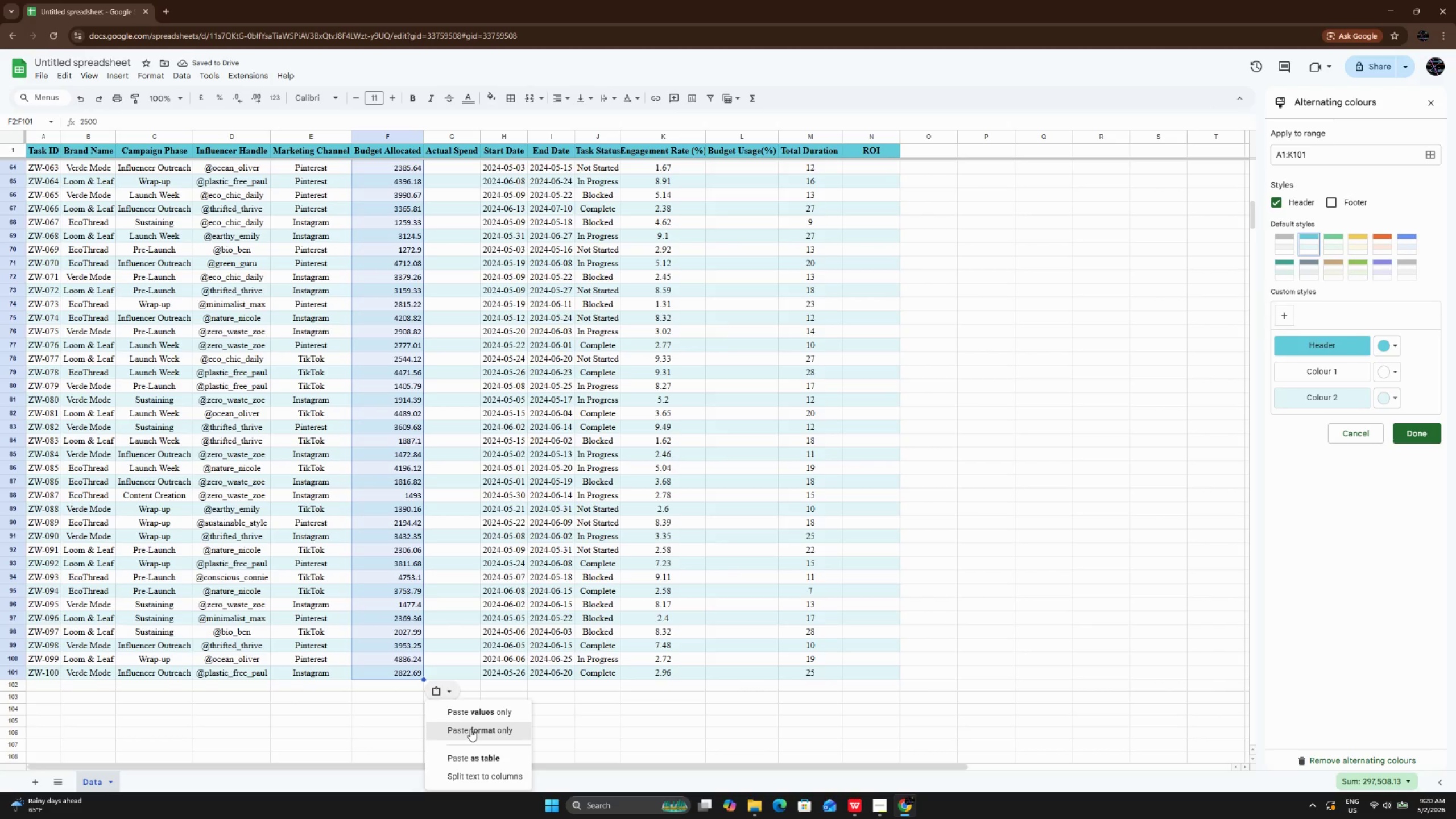 
left_click([479, 709])
 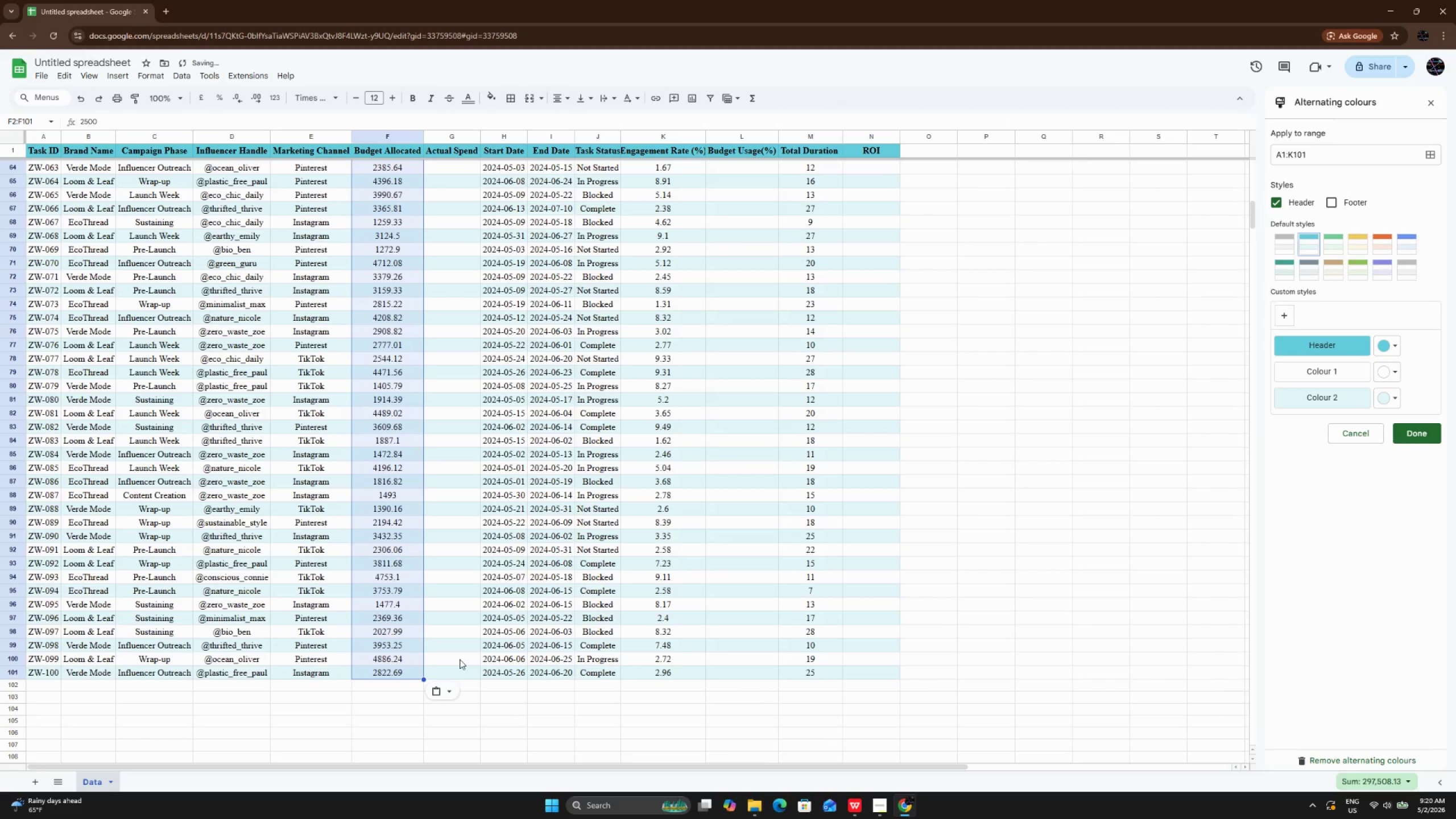 
scroll: coordinate [460, 659], scroll_direction: up, amount: 24.0
 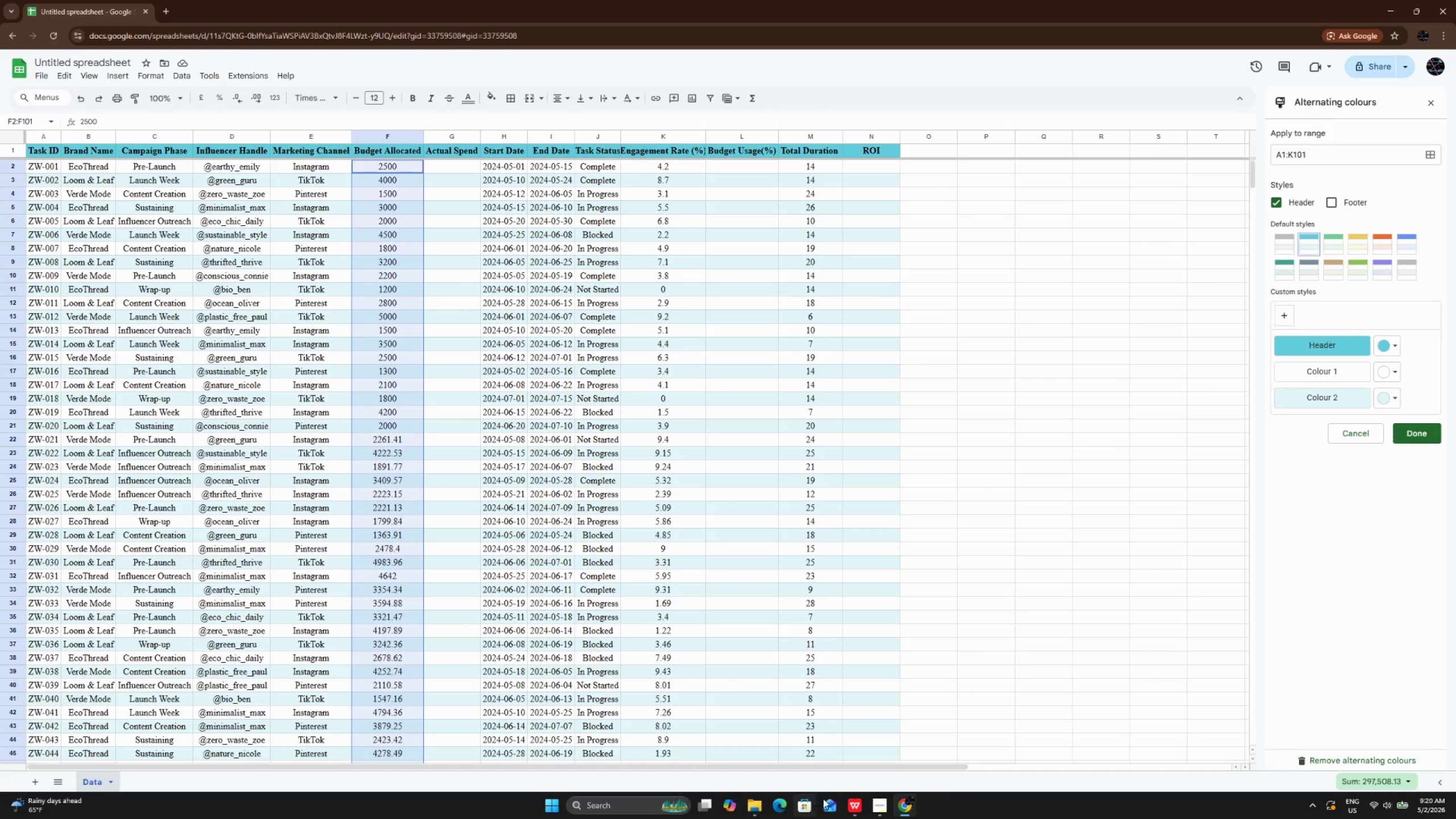 
left_click([850, 802])
 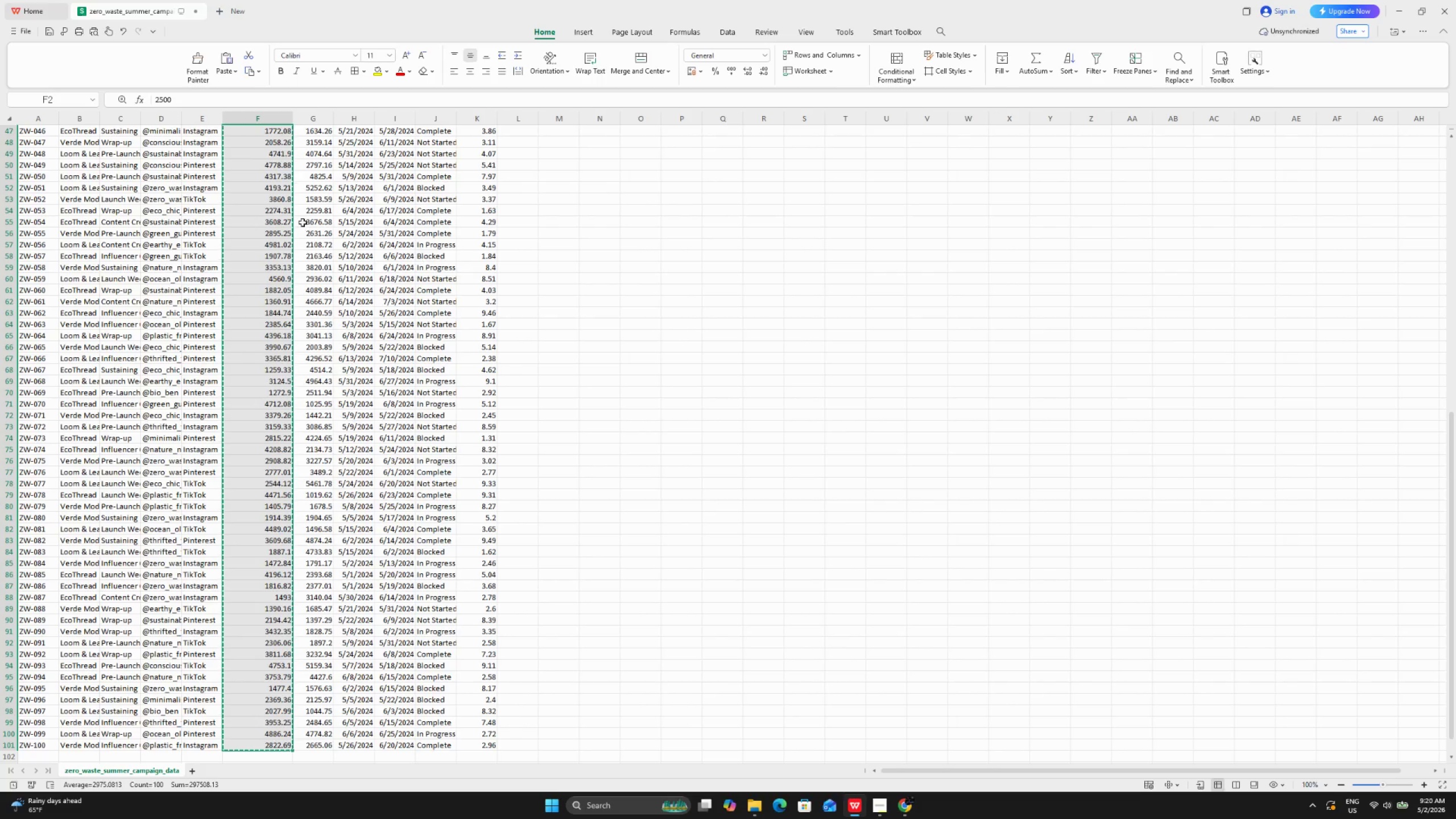 
scroll: coordinate [303, 222], scroll_direction: up, amount: 25.0
 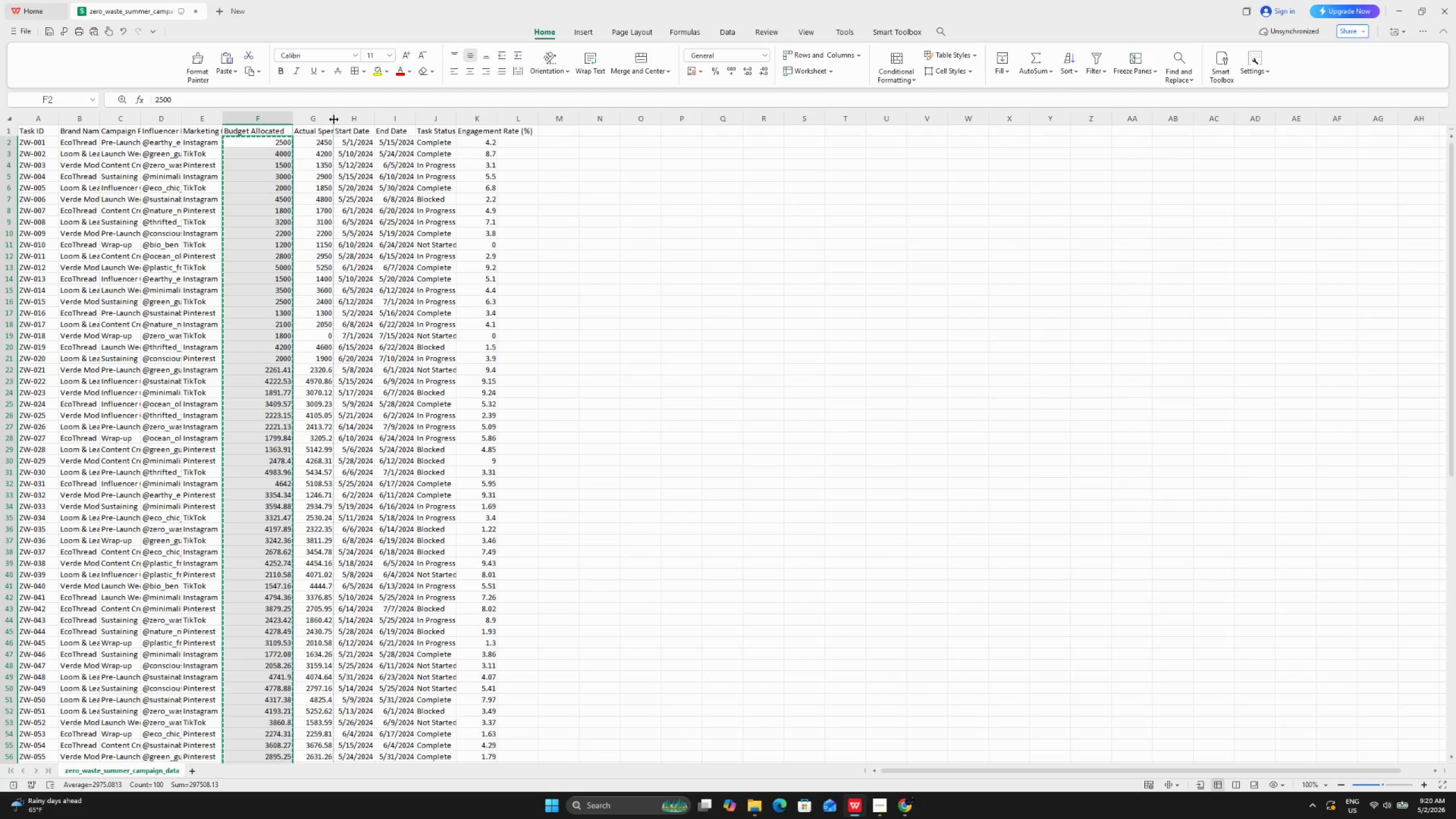 
double_click([333, 119])
 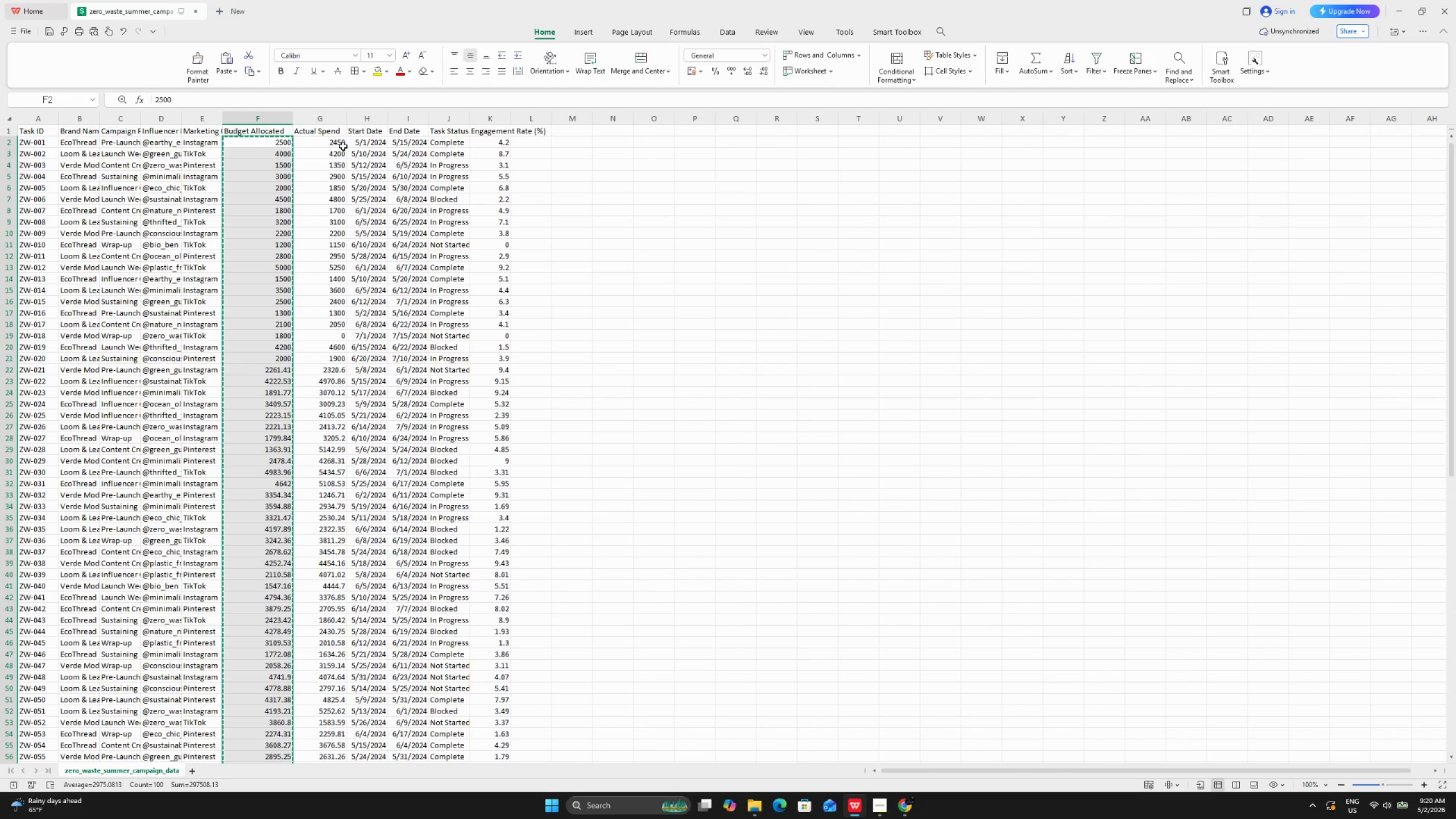 
left_click_drag(start_coordinate=[334, 143], to_coordinate=[321, 729])
 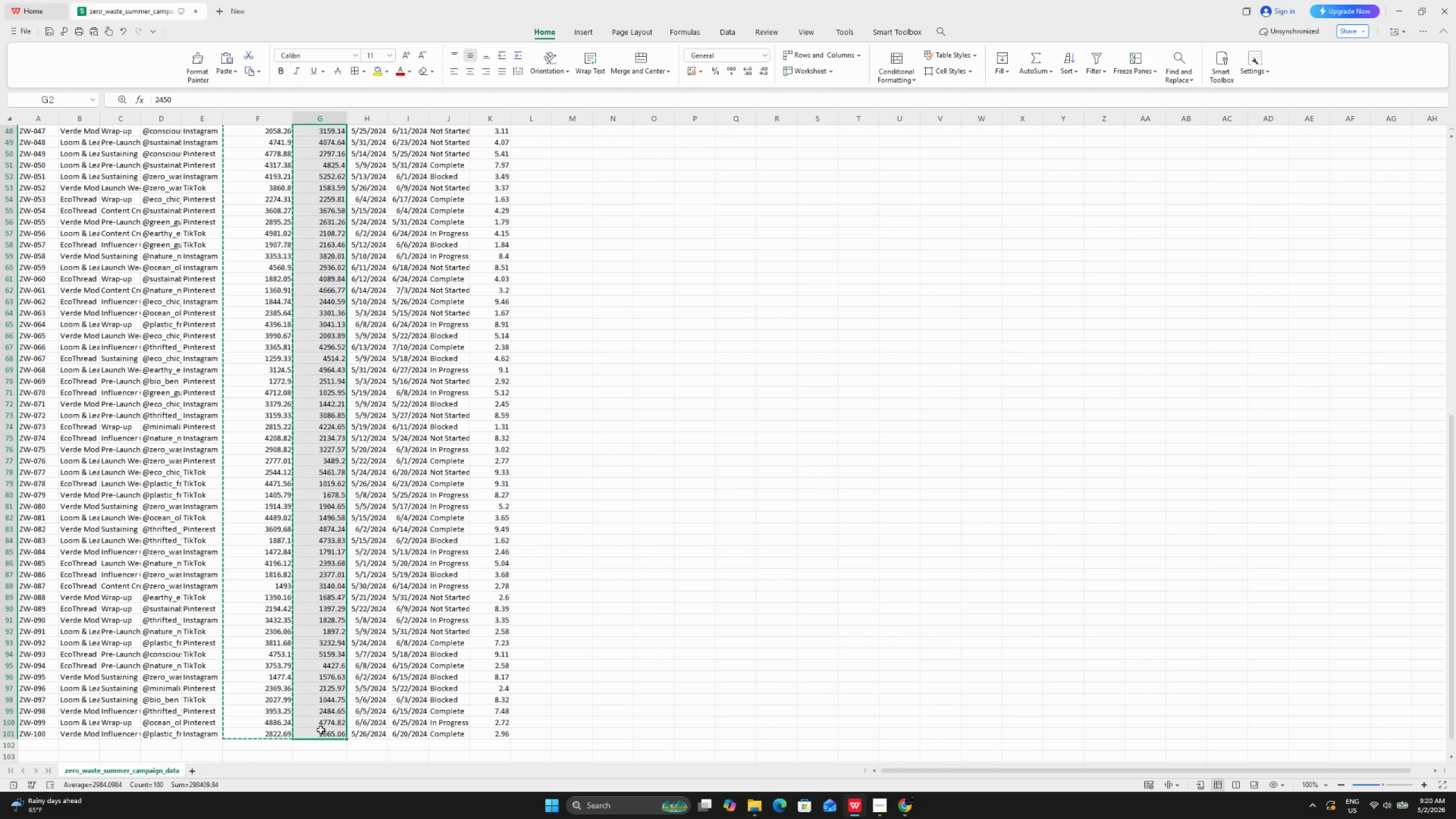 
key(Control+C)
 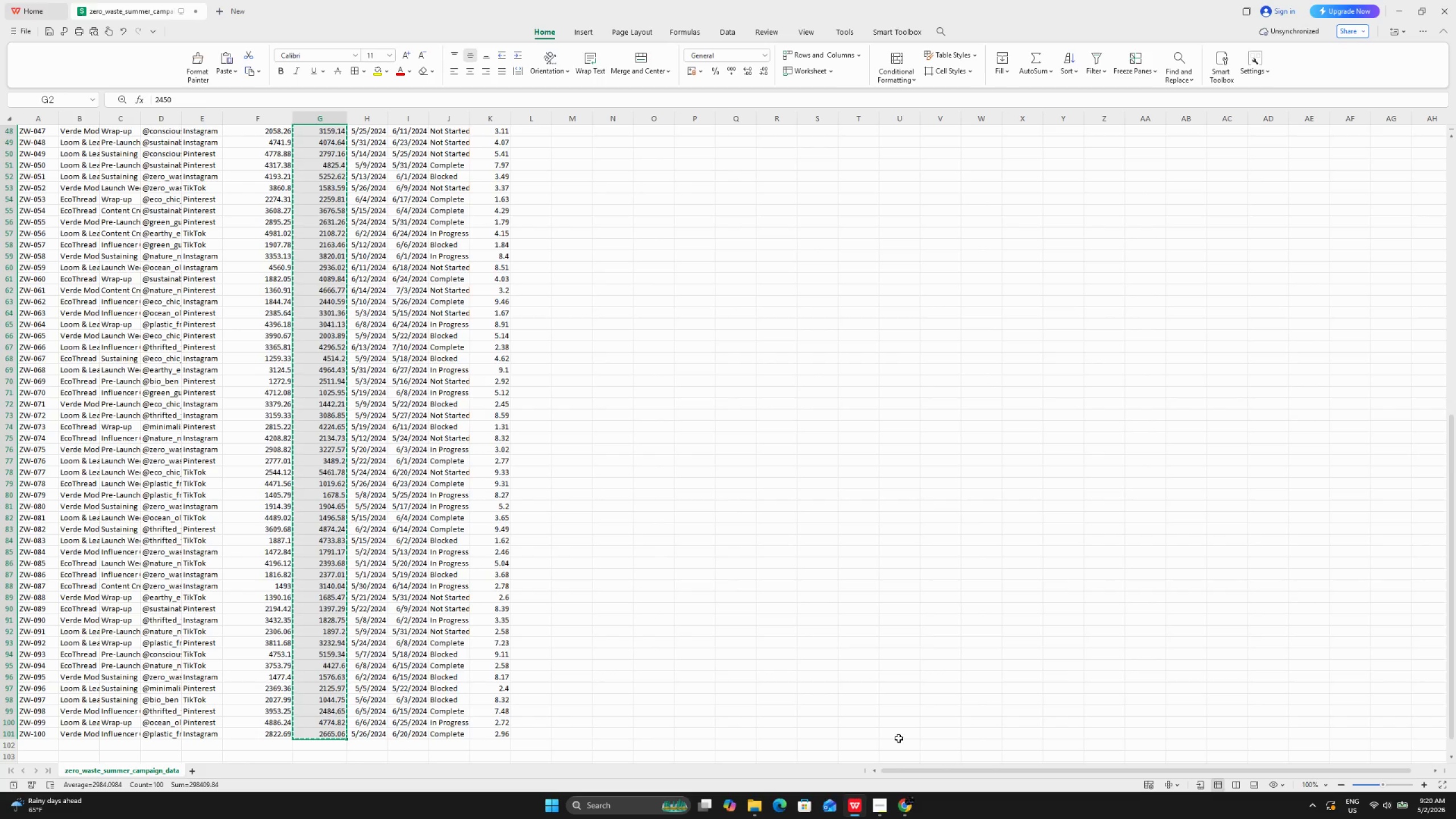 
left_click([907, 801])
 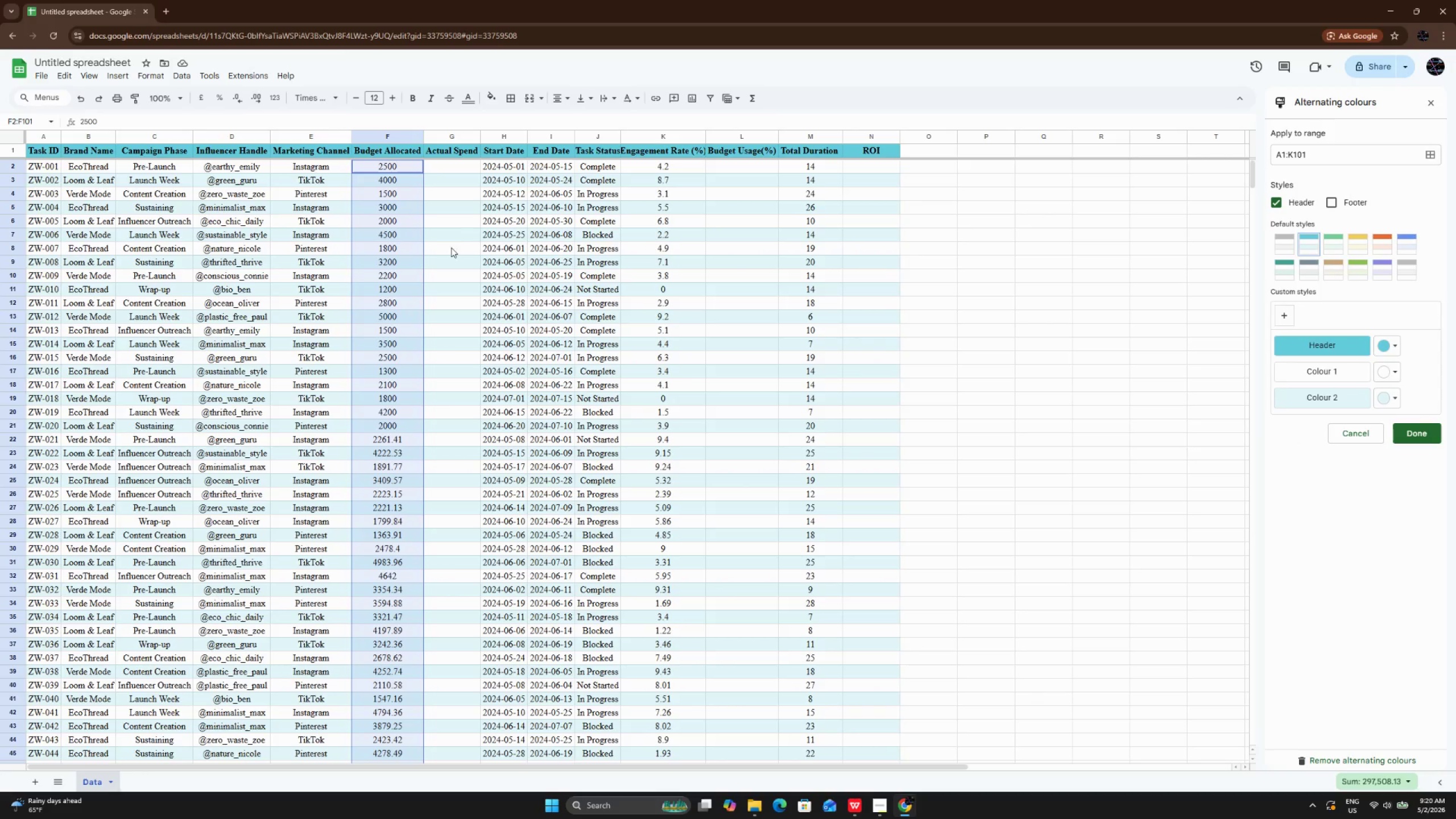 
left_click([450, 238])
 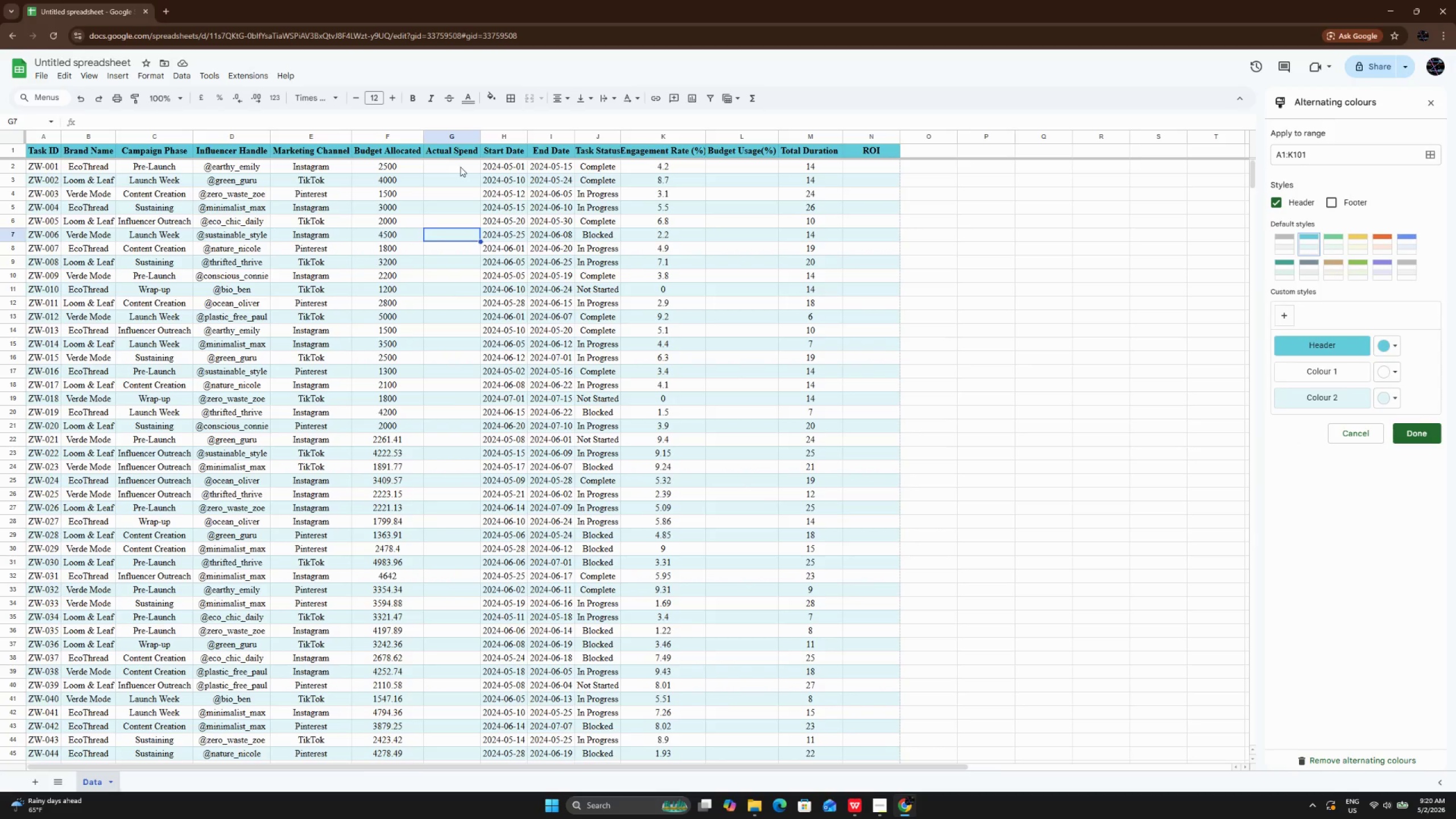 
left_click_drag(start_coordinate=[460, 167], to_coordinate=[454, 615])
 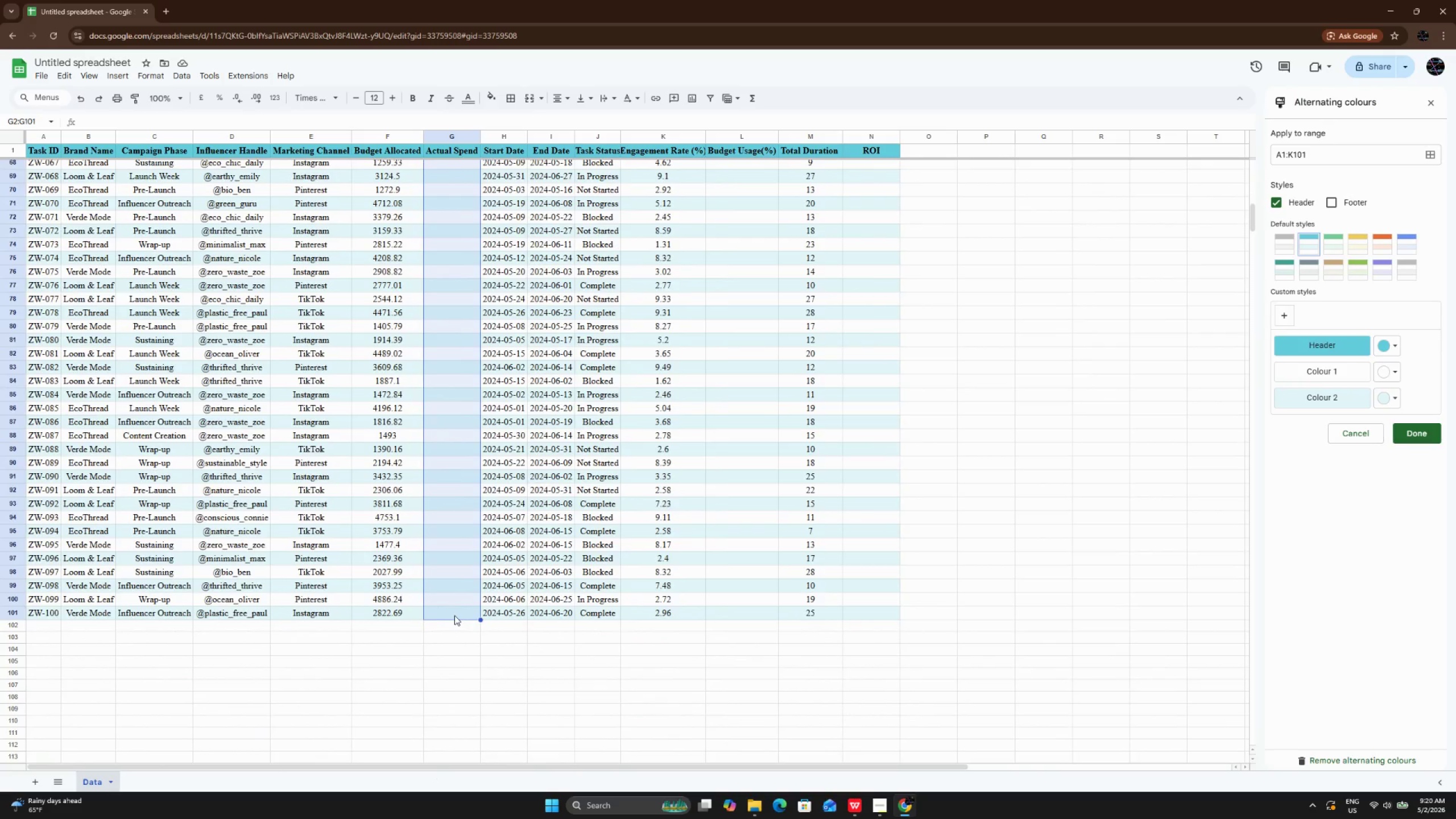 
key(Control+ControlLeft)
 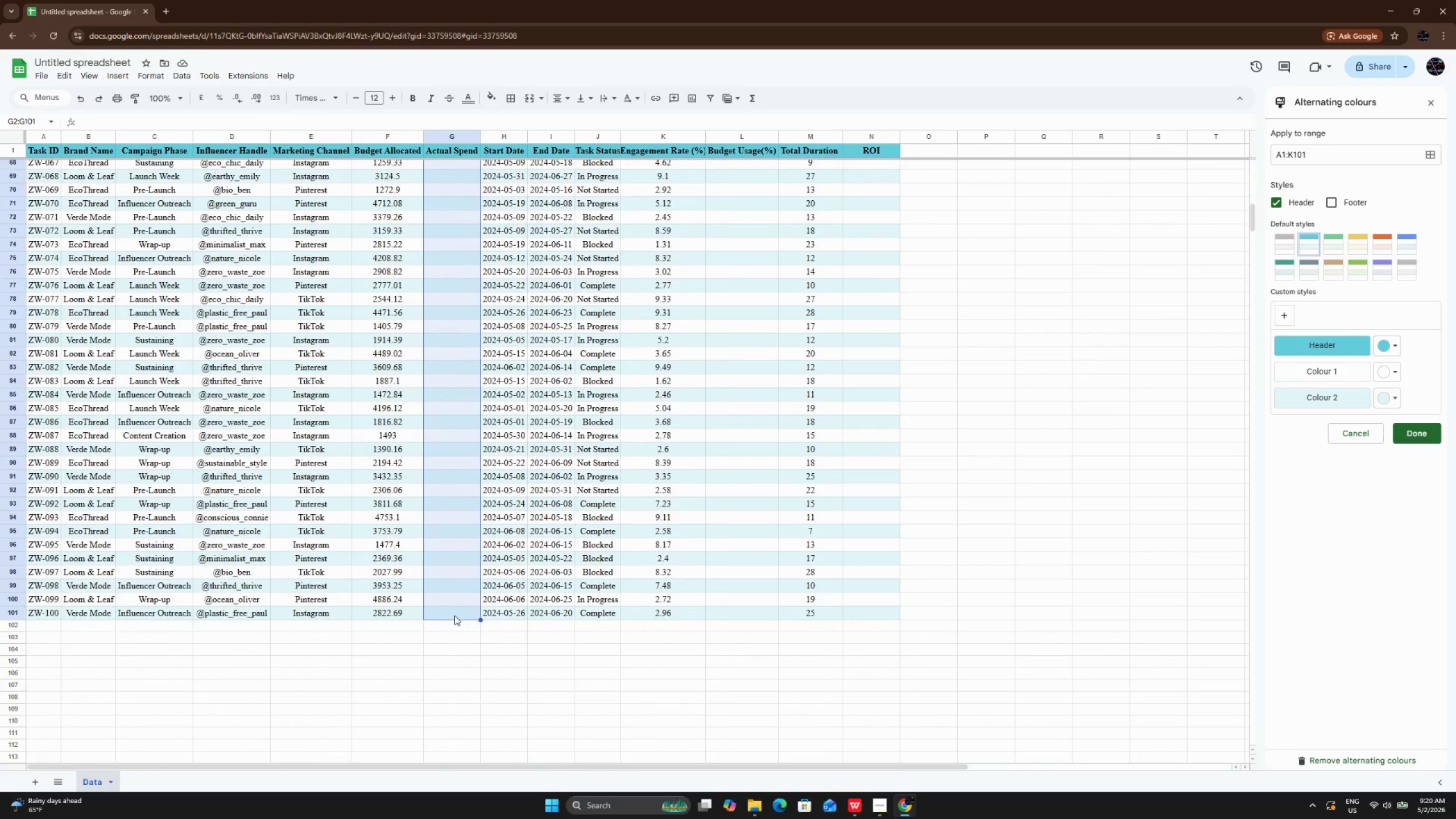 
key(Control+V)
 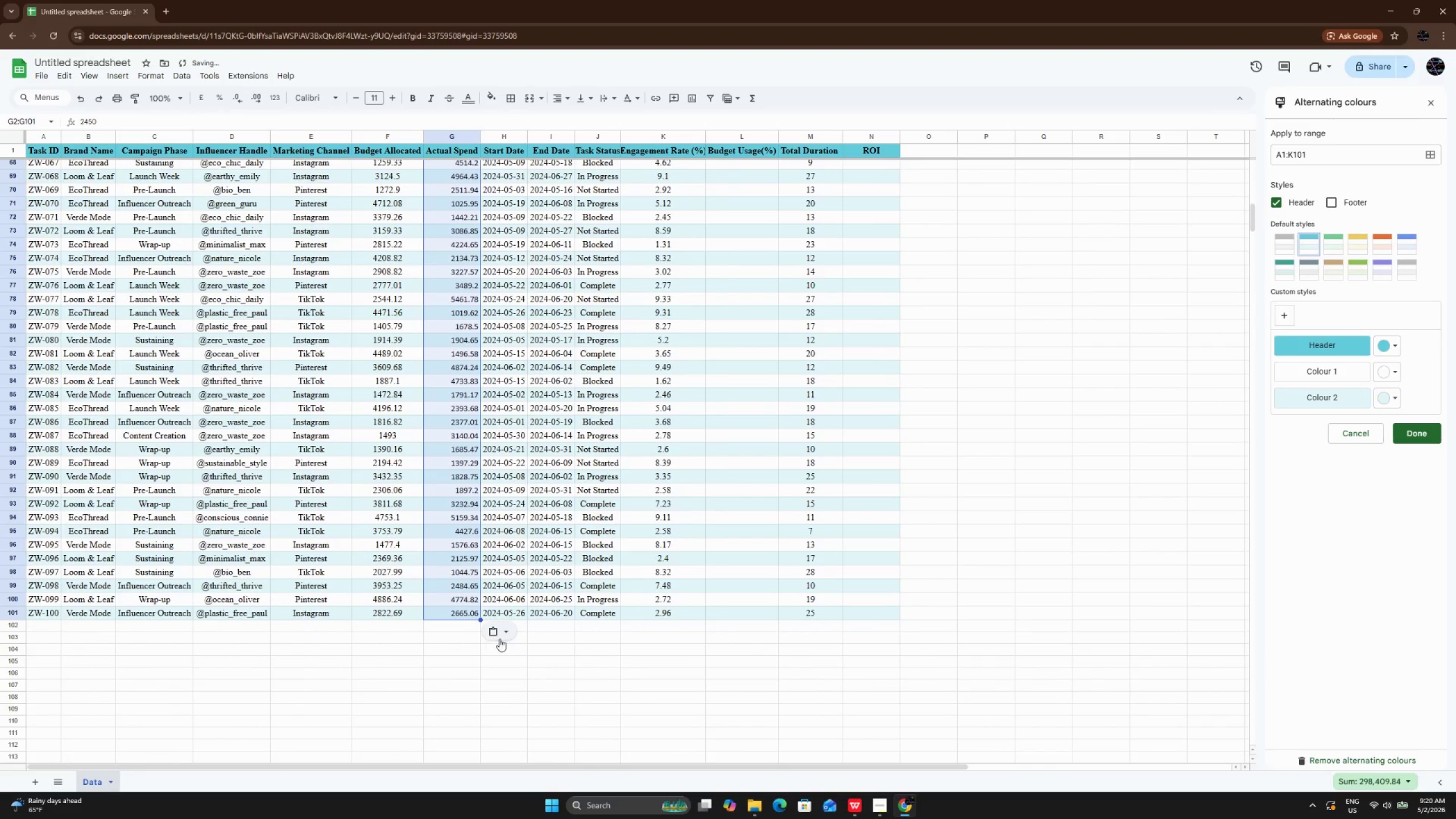 
left_click([500, 637])
 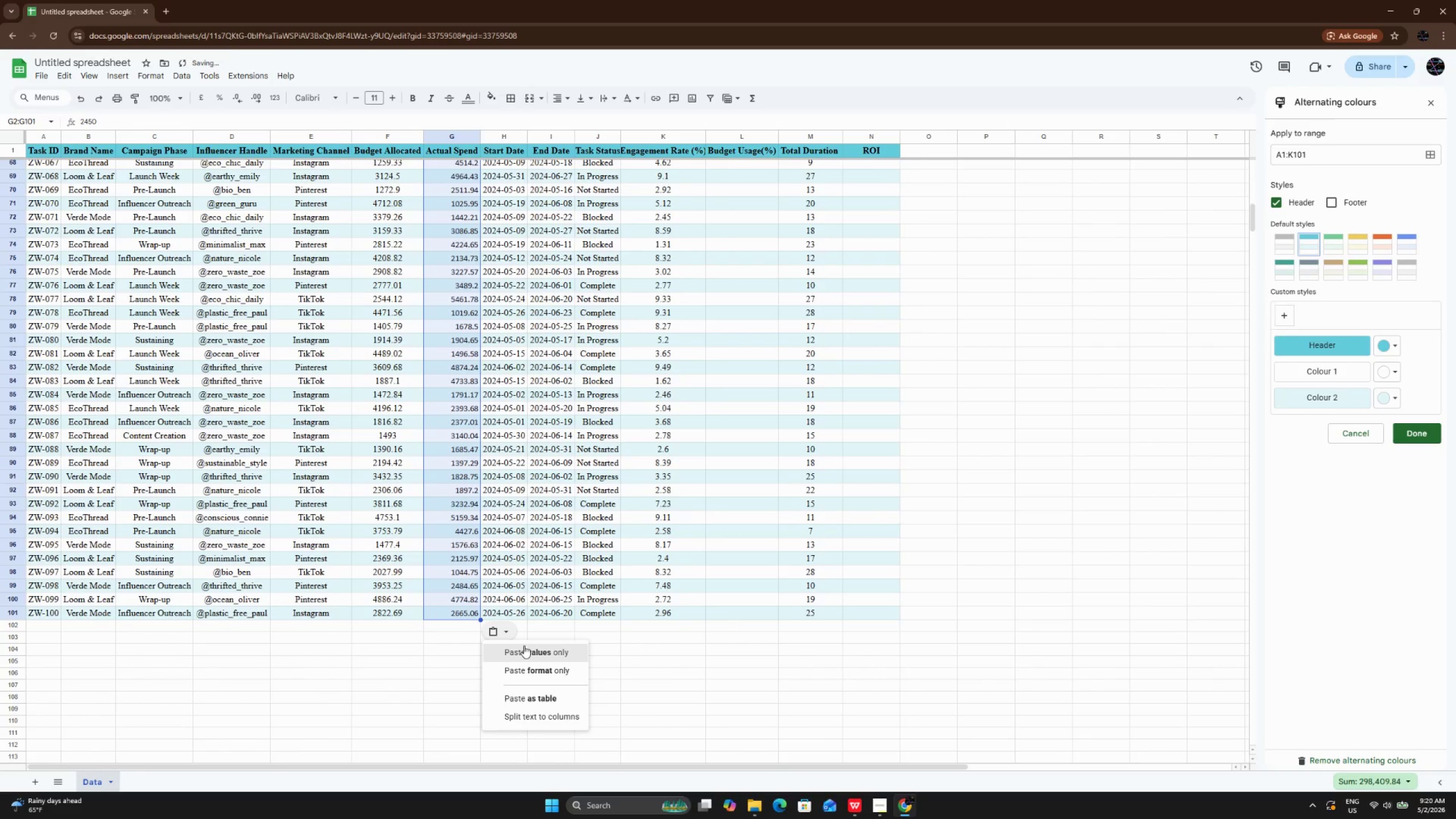 
left_click([524, 646])
 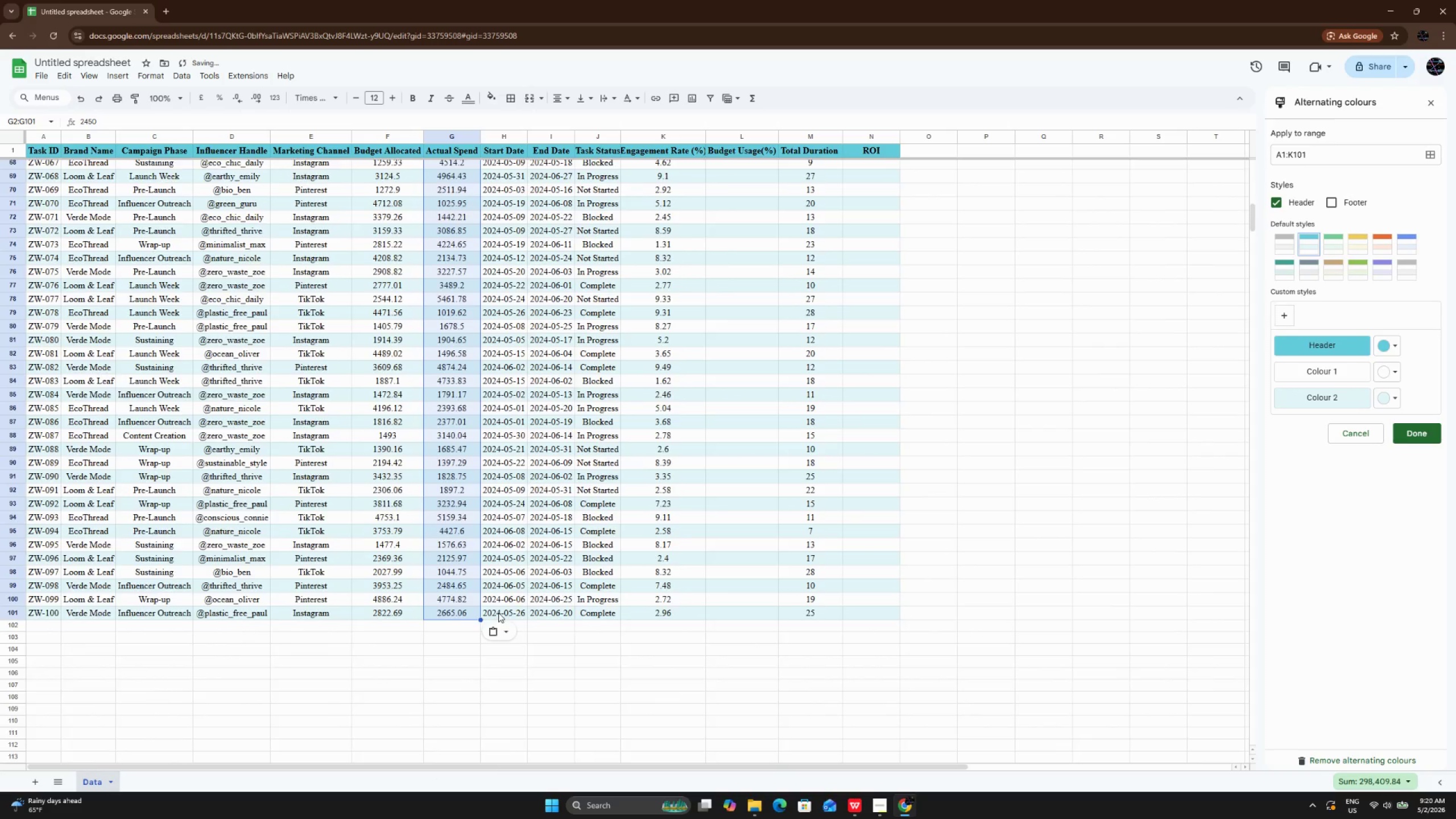 
scroll: coordinate [483, 602], scroll_direction: up, amount: 29.0
 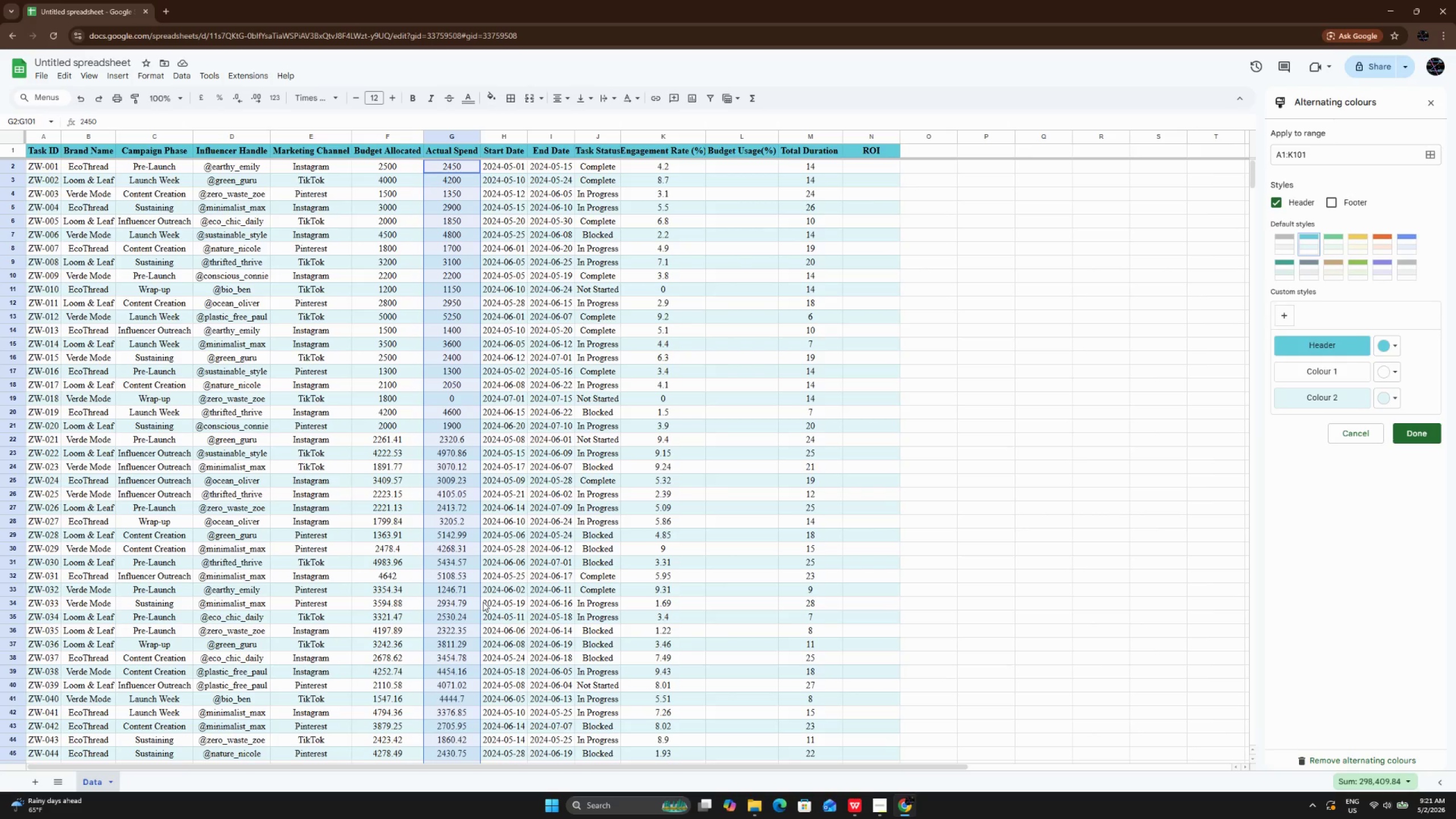 
wait(5.69)
 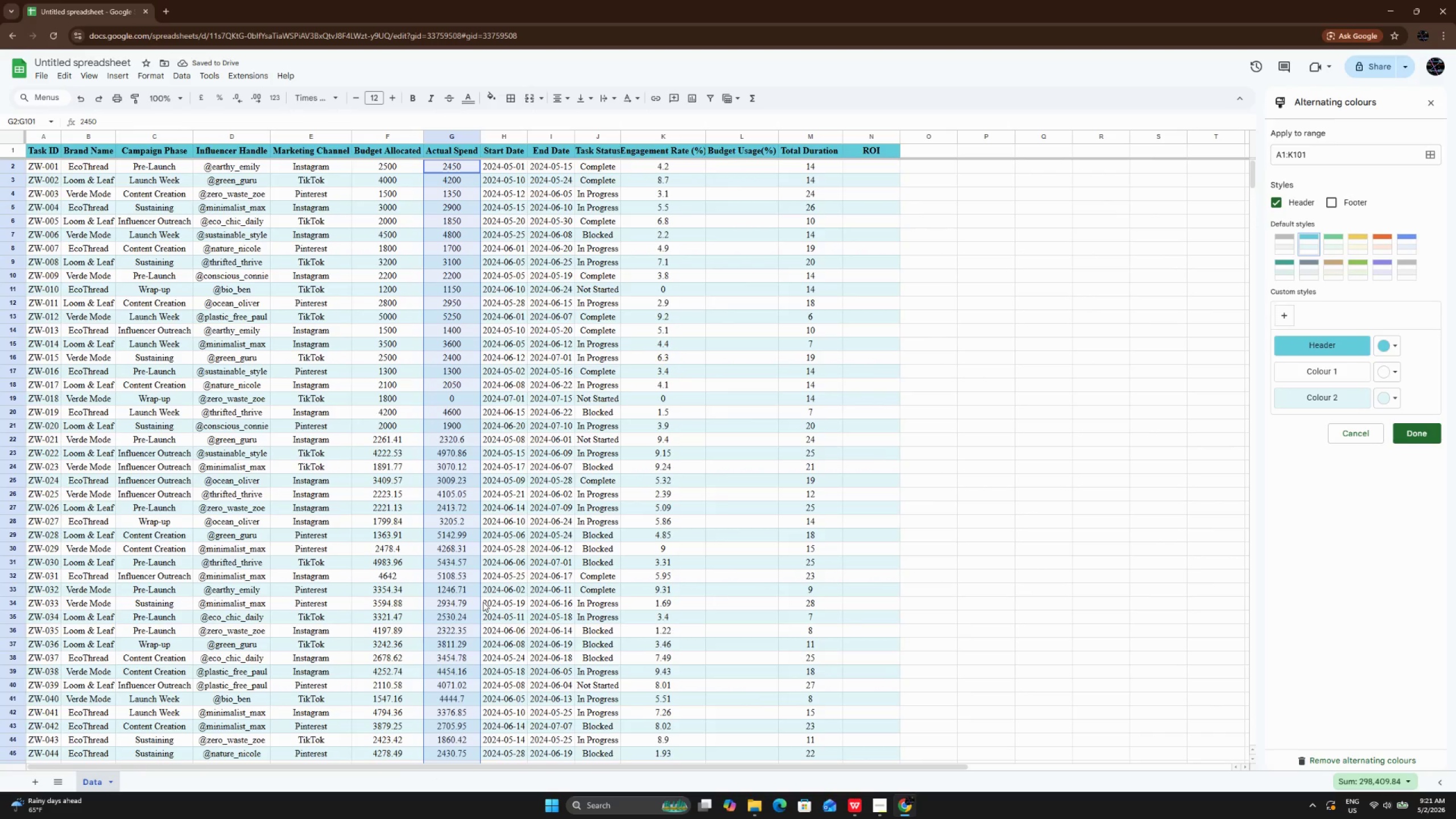 
scroll: coordinate [679, 452], scroll_direction: up, amount: 8.0
 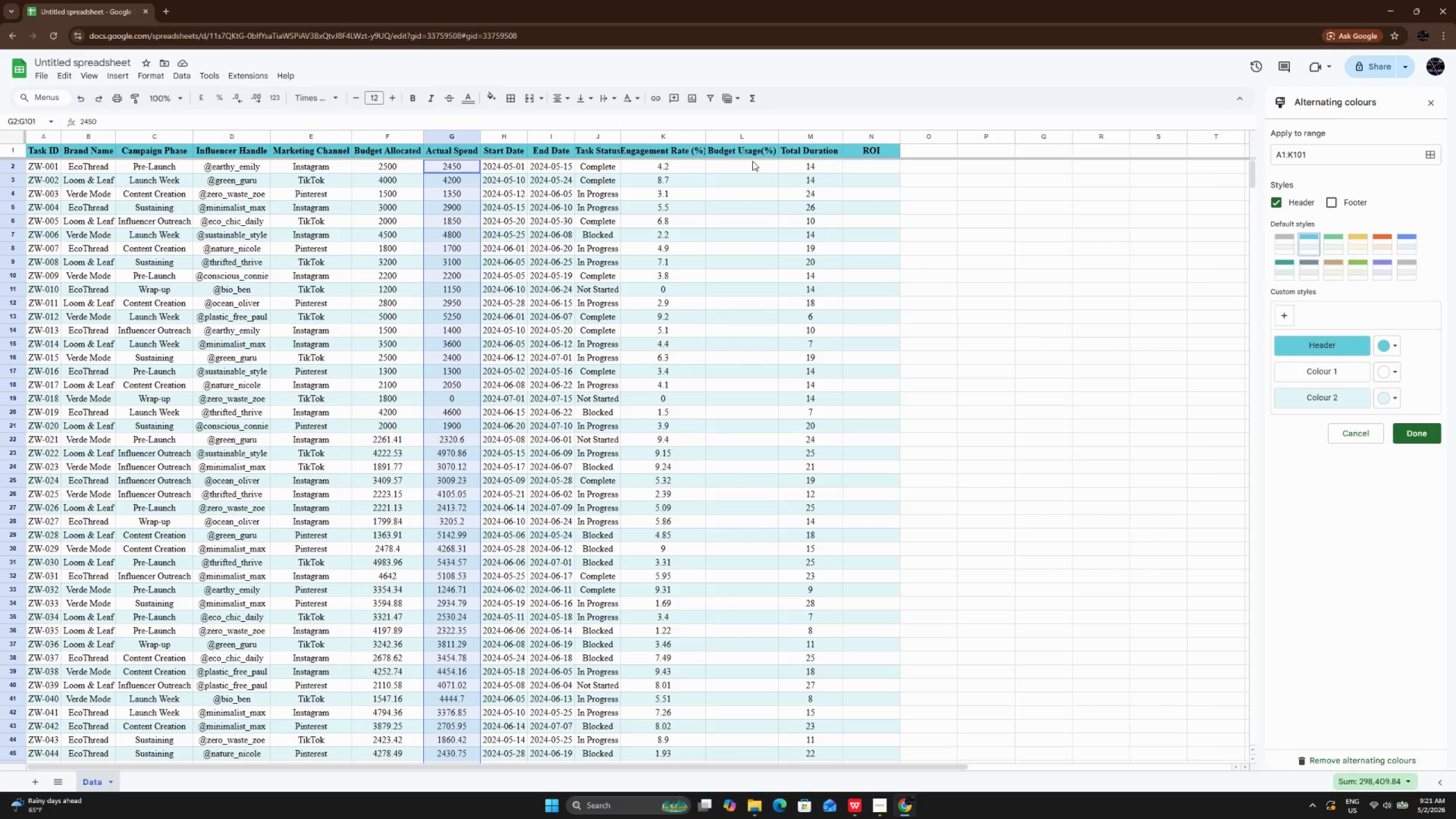 
double_click([752, 161])
 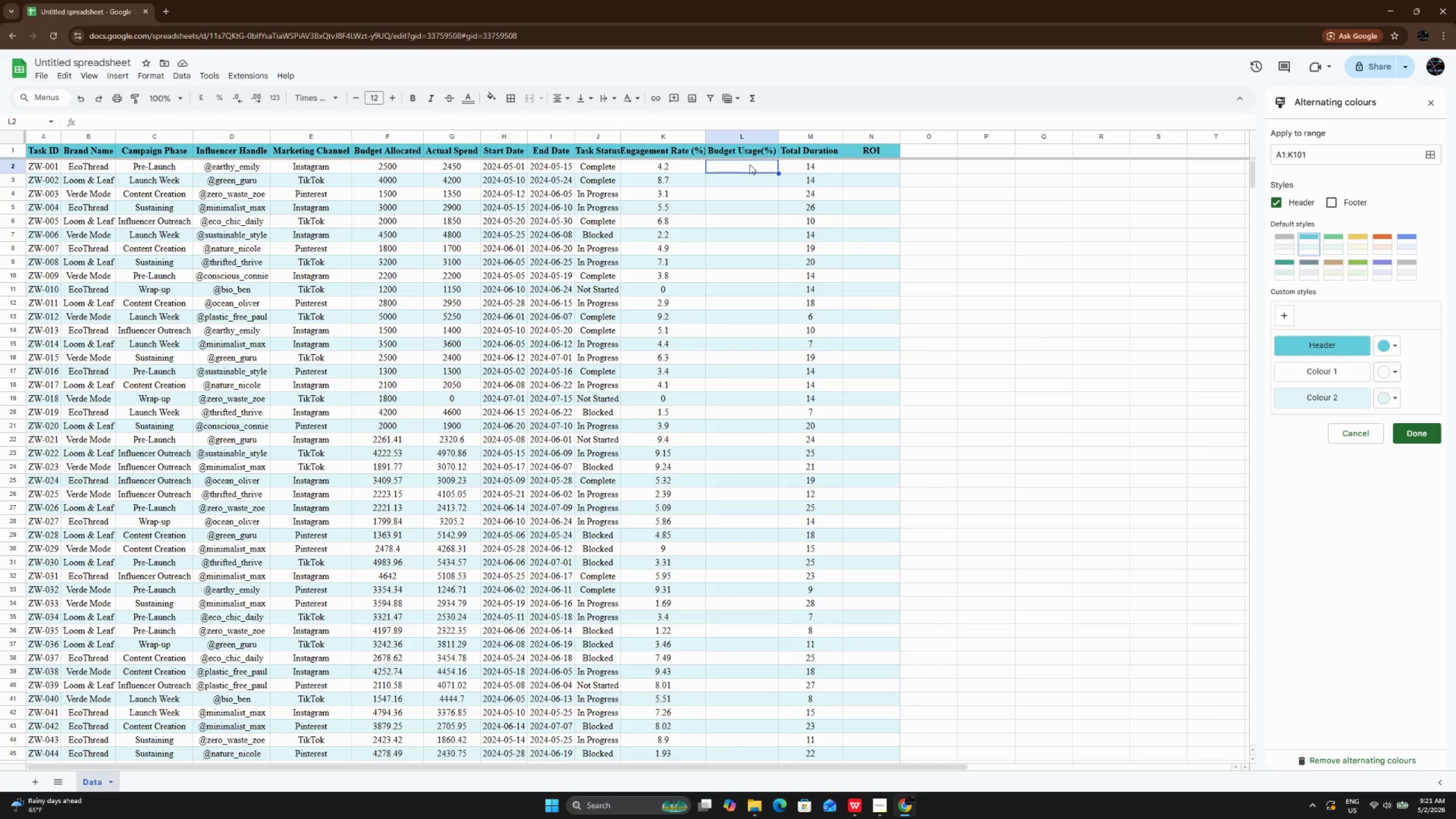 
double_click([750, 164])
 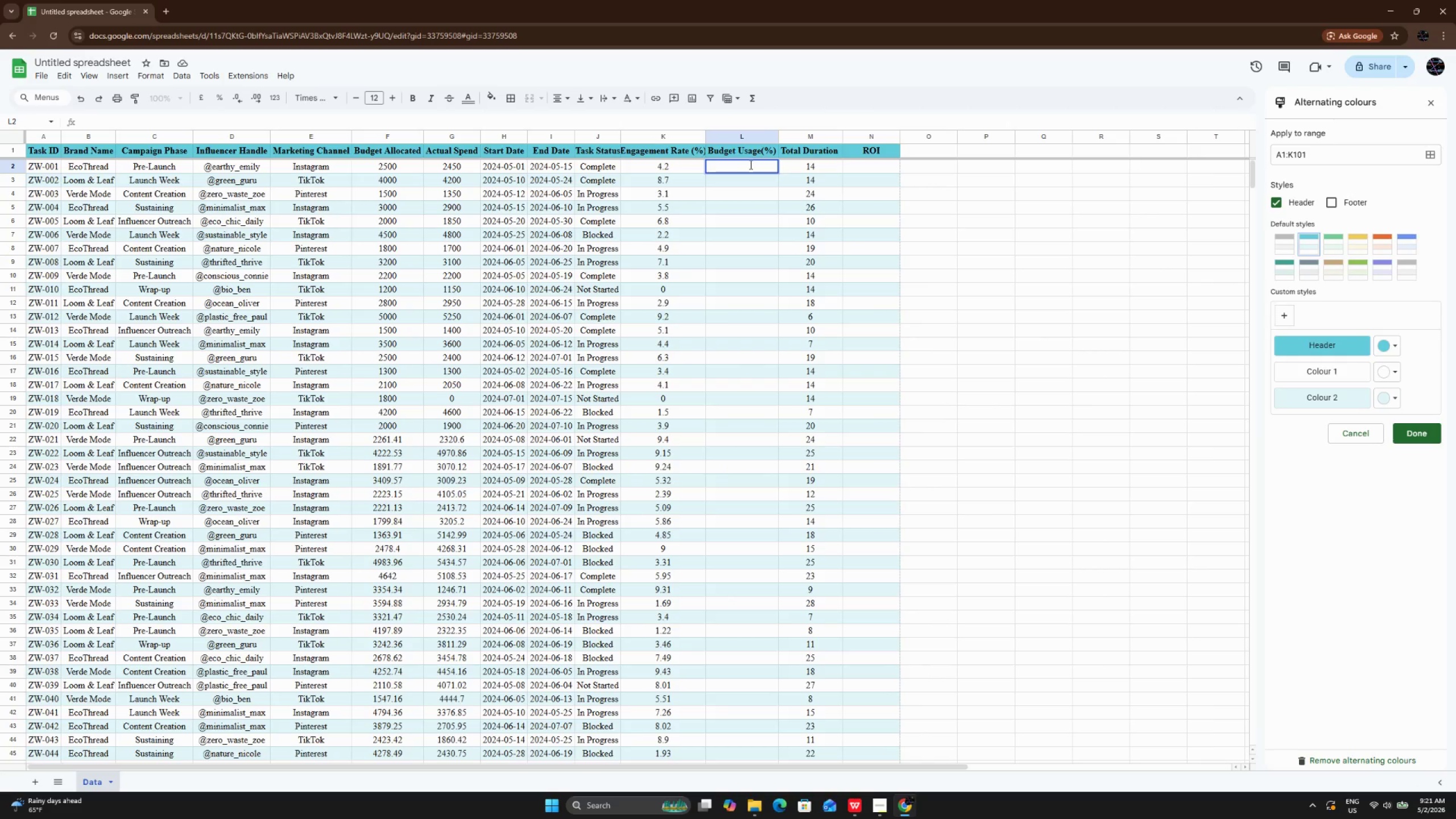 
type(=G2/F2)
 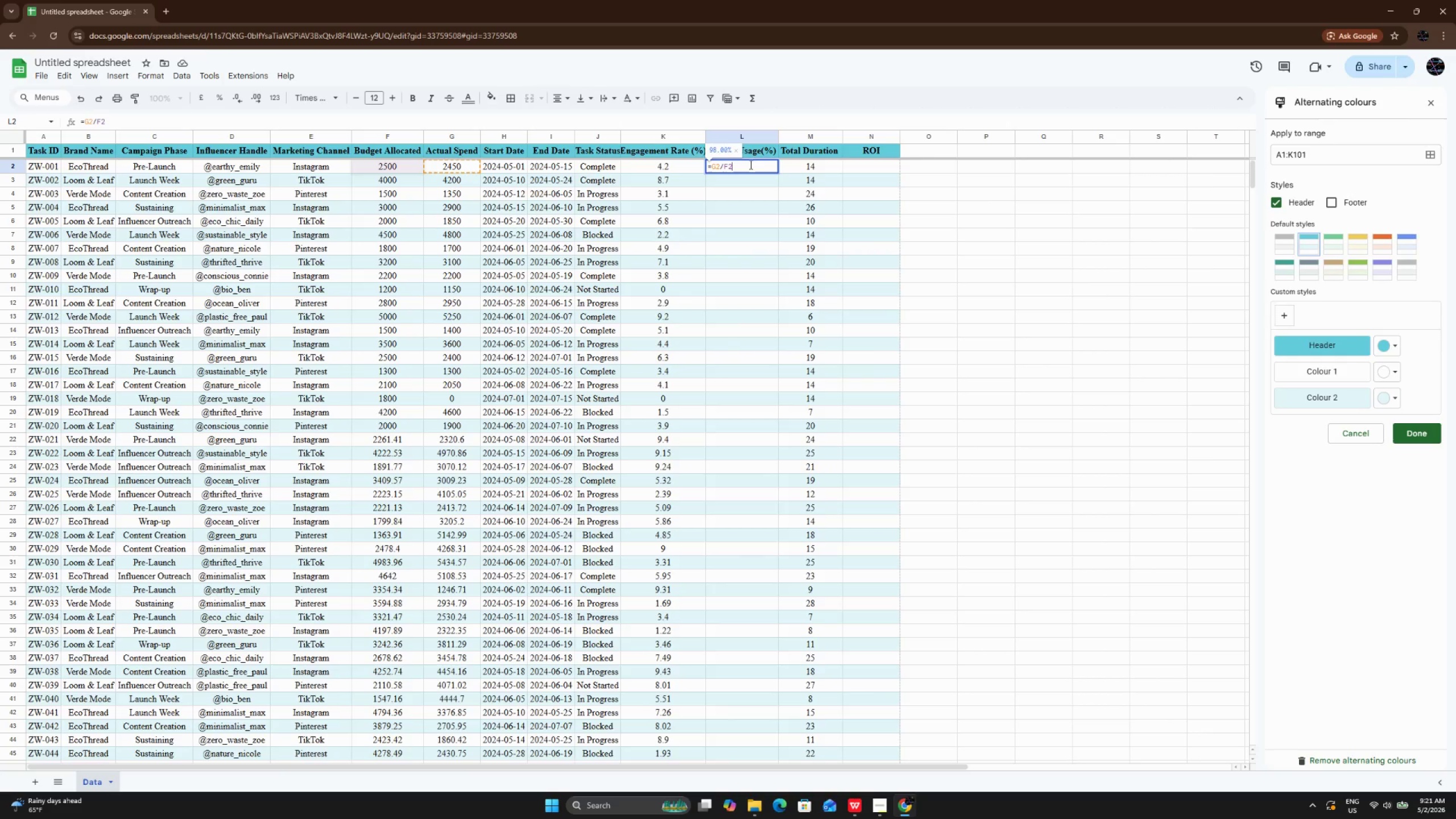 
key(Enter)
 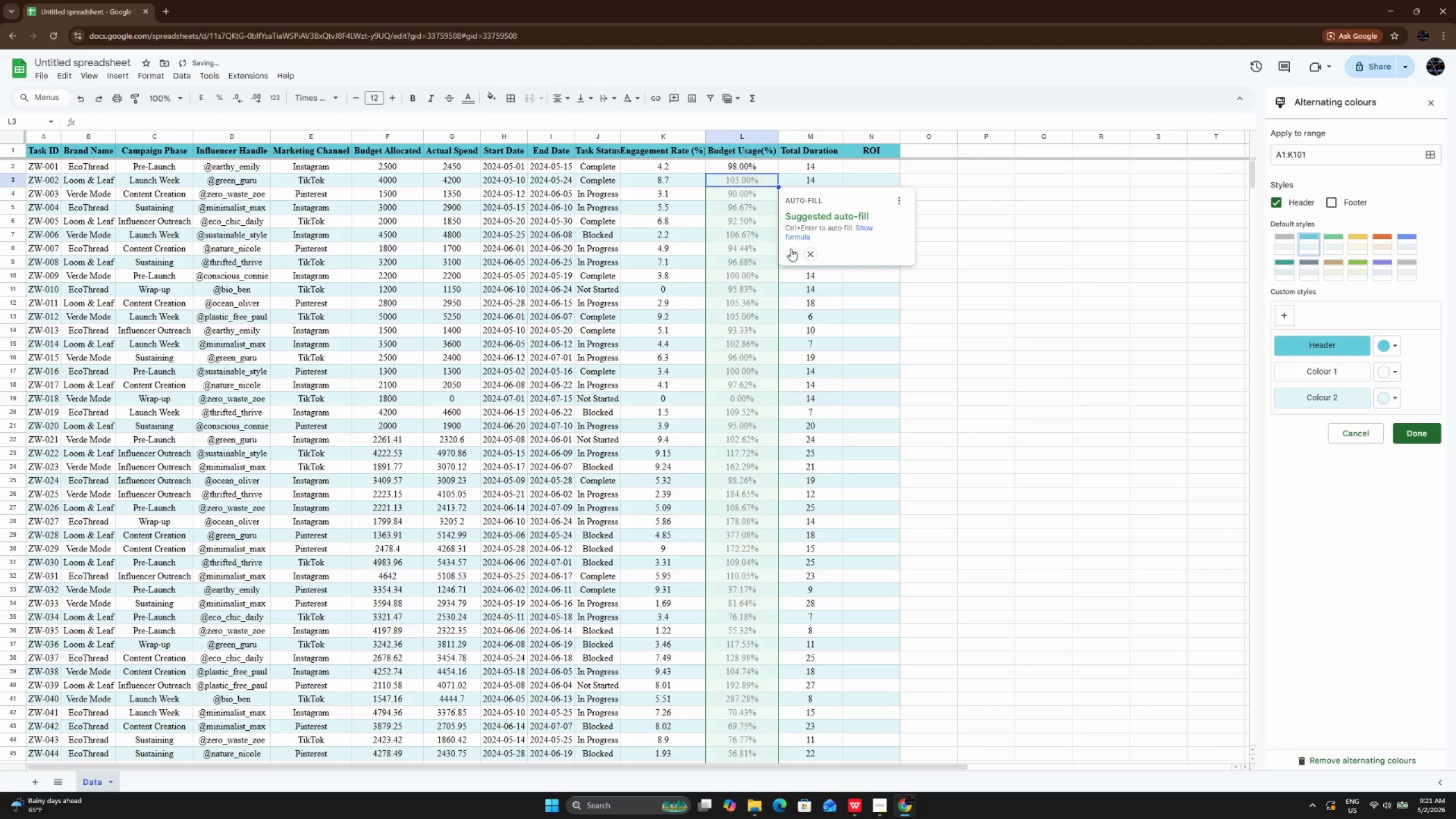 
left_click([797, 258])
 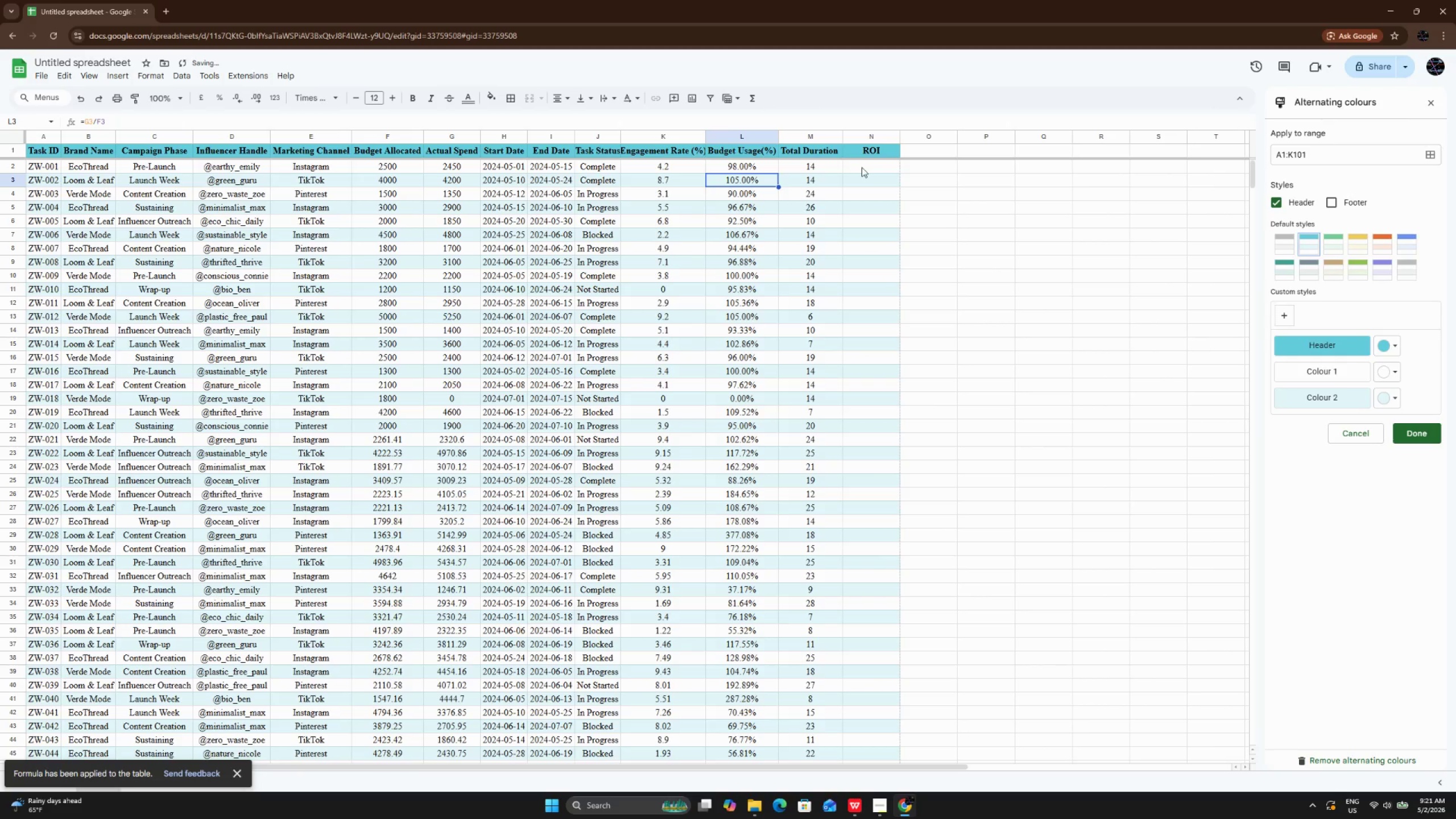 
double_click([864, 167])
 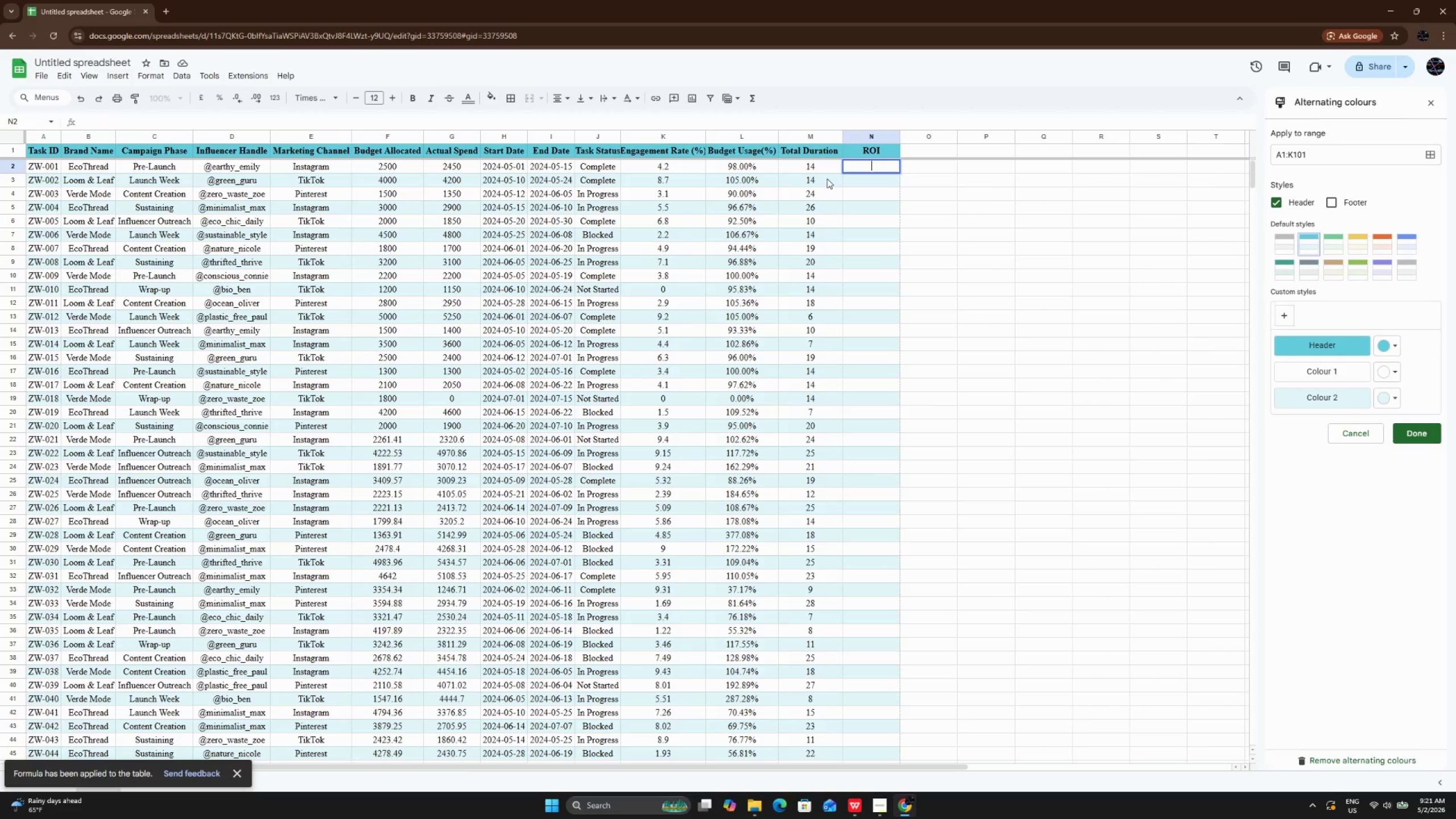 
wait(8.19)
 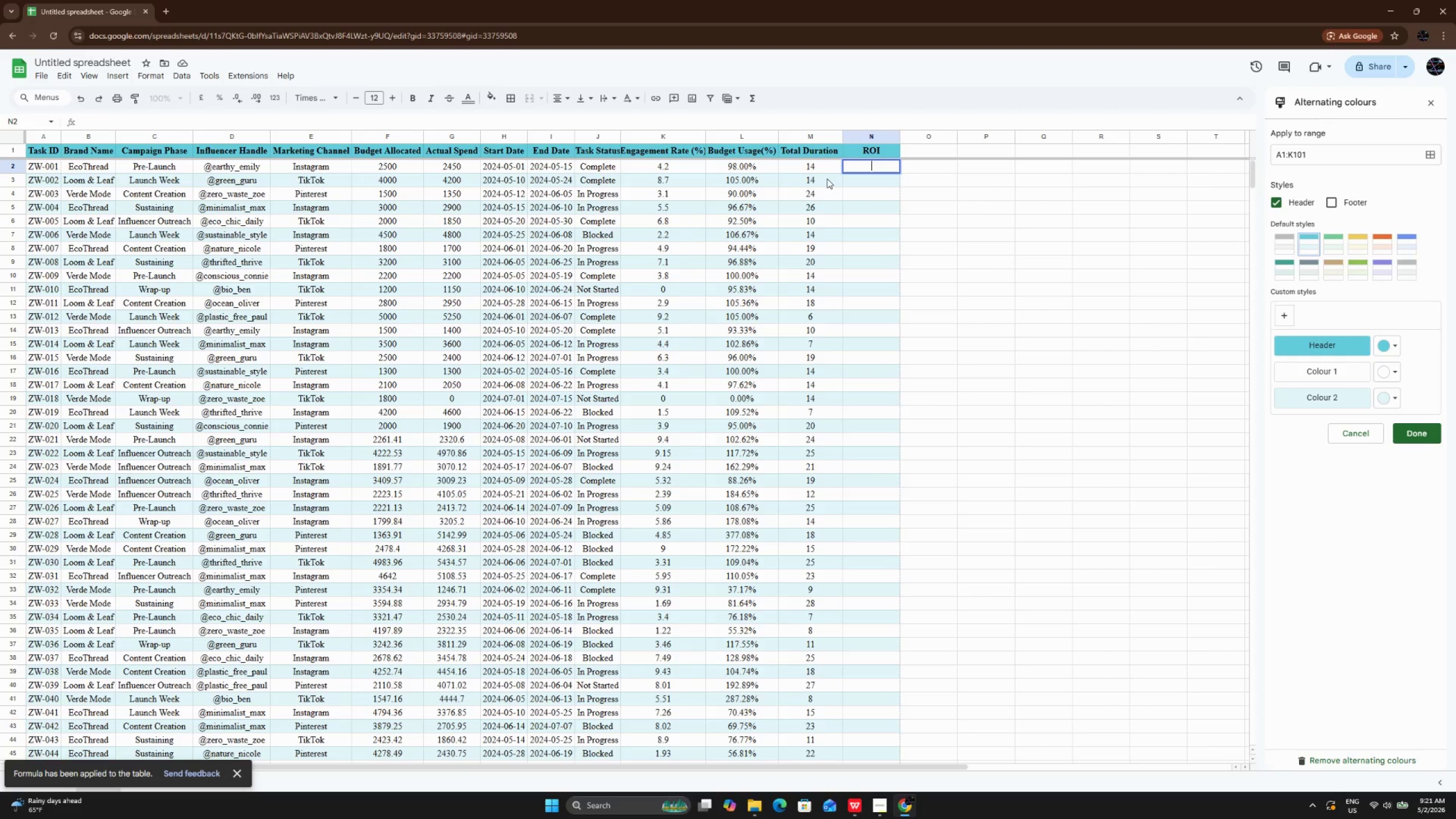 
type(=k2/g2)
 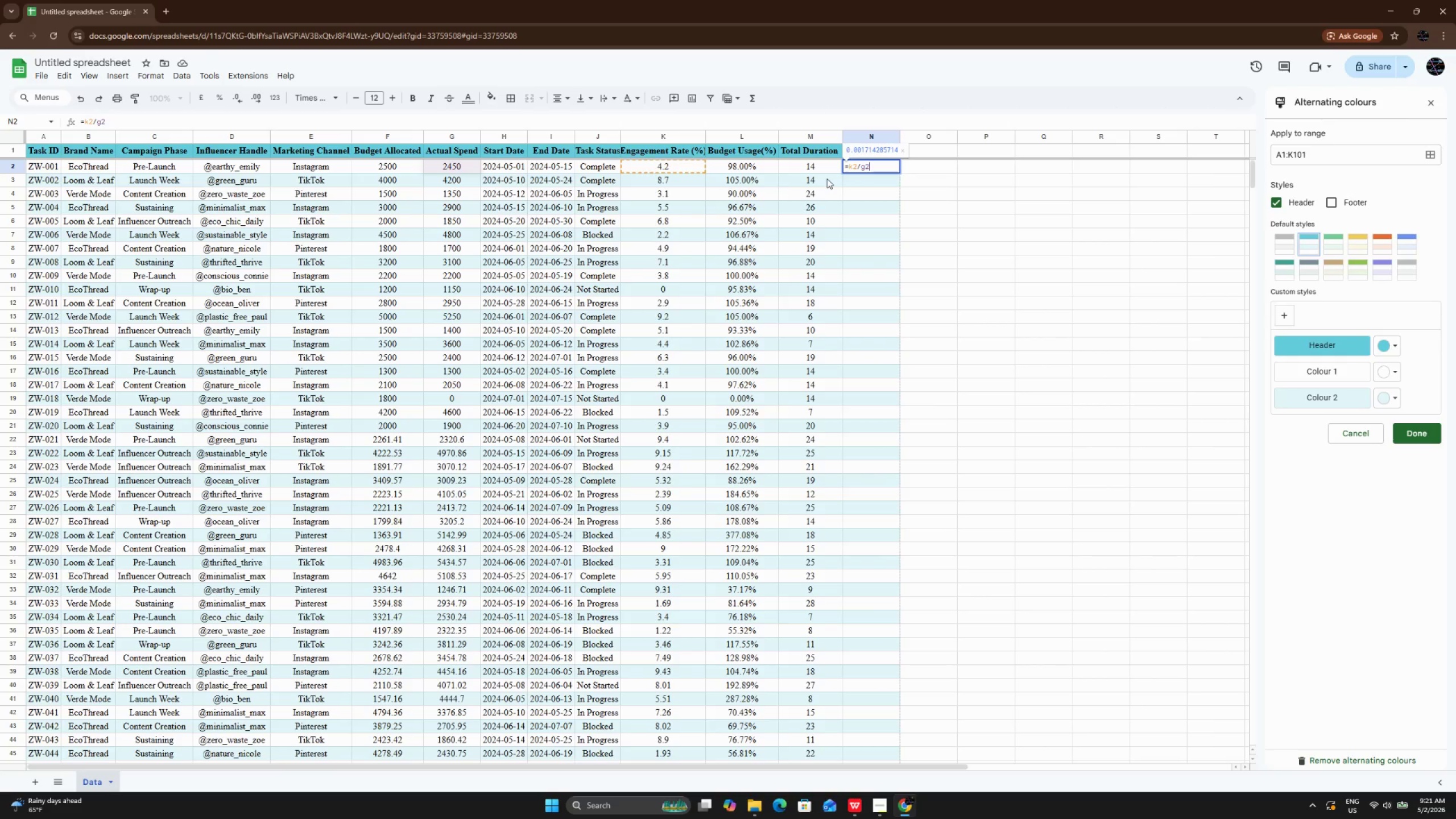 
key(Enter)
 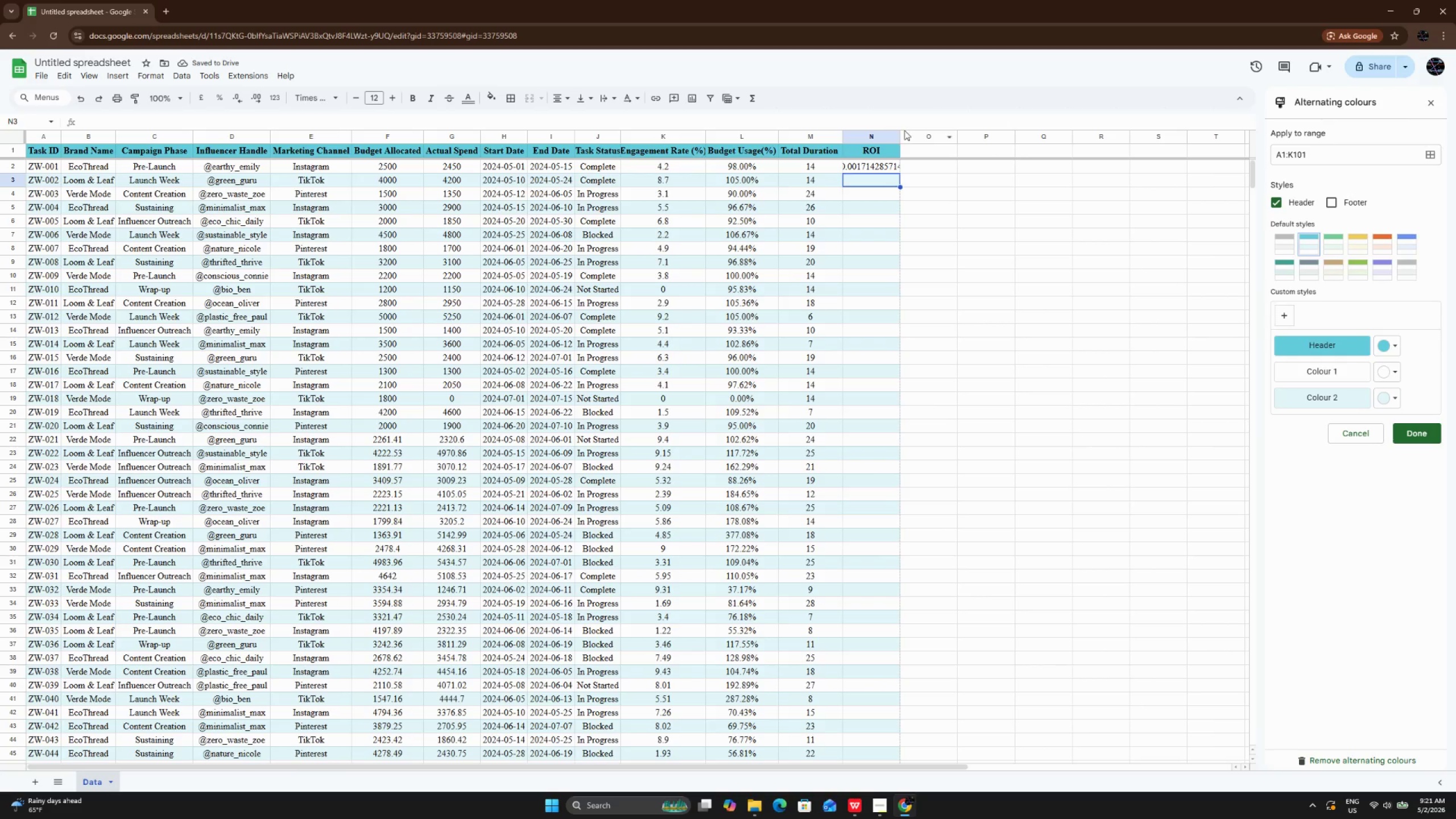 
double_click([903, 136])
 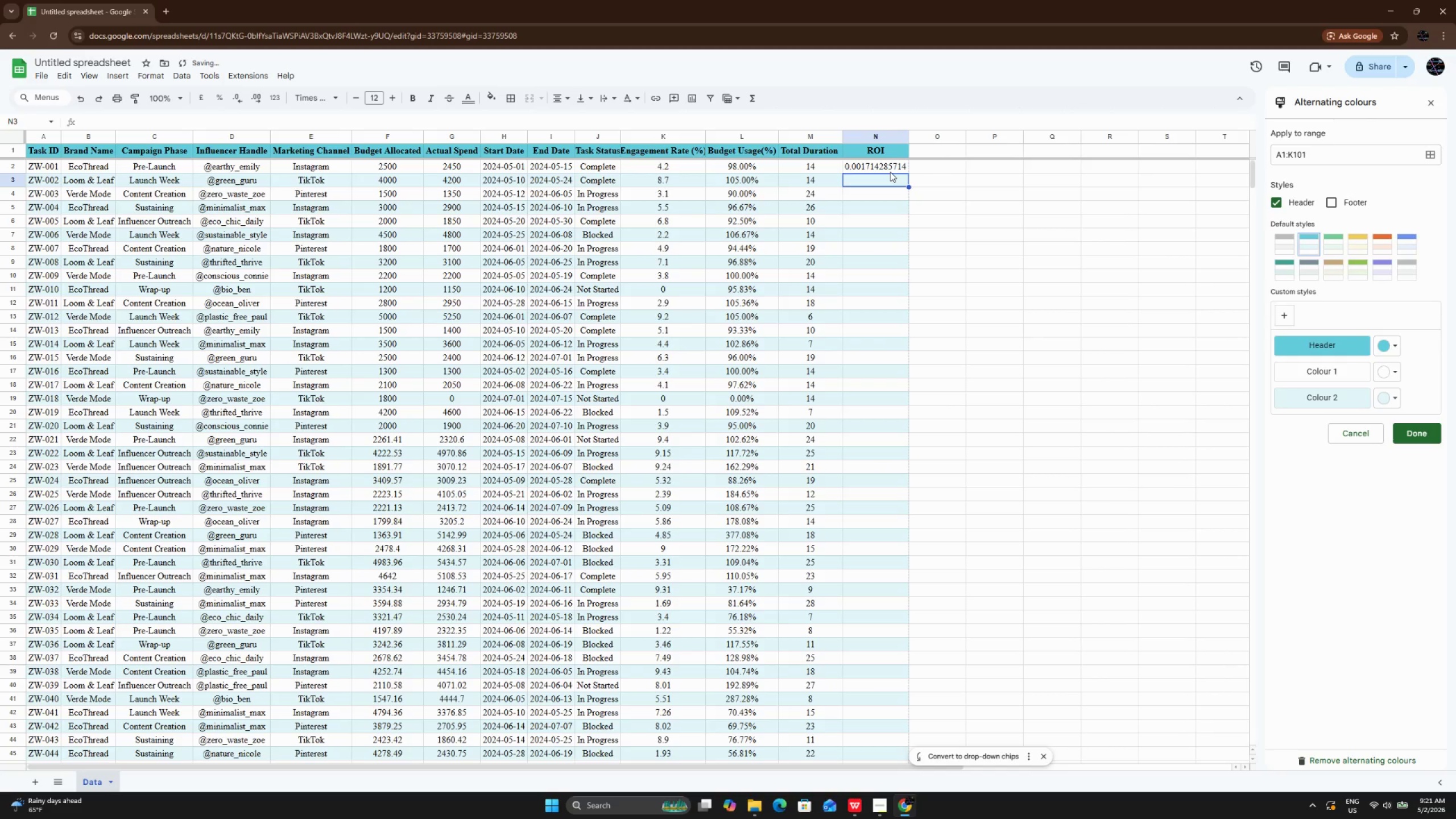 
left_click([890, 172])
 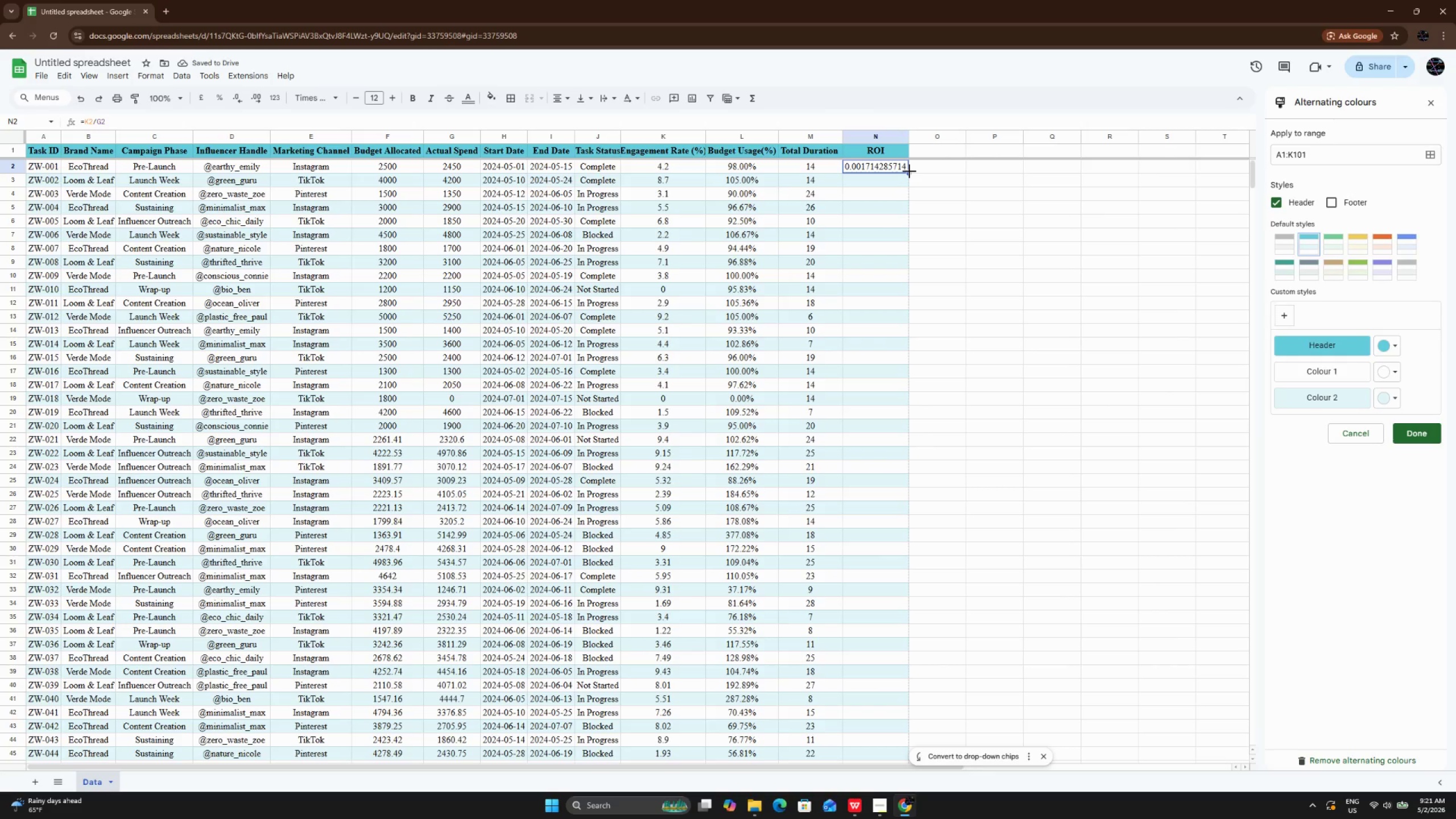 
left_click_drag(start_coordinate=[909, 171], to_coordinate=[887, 566])
 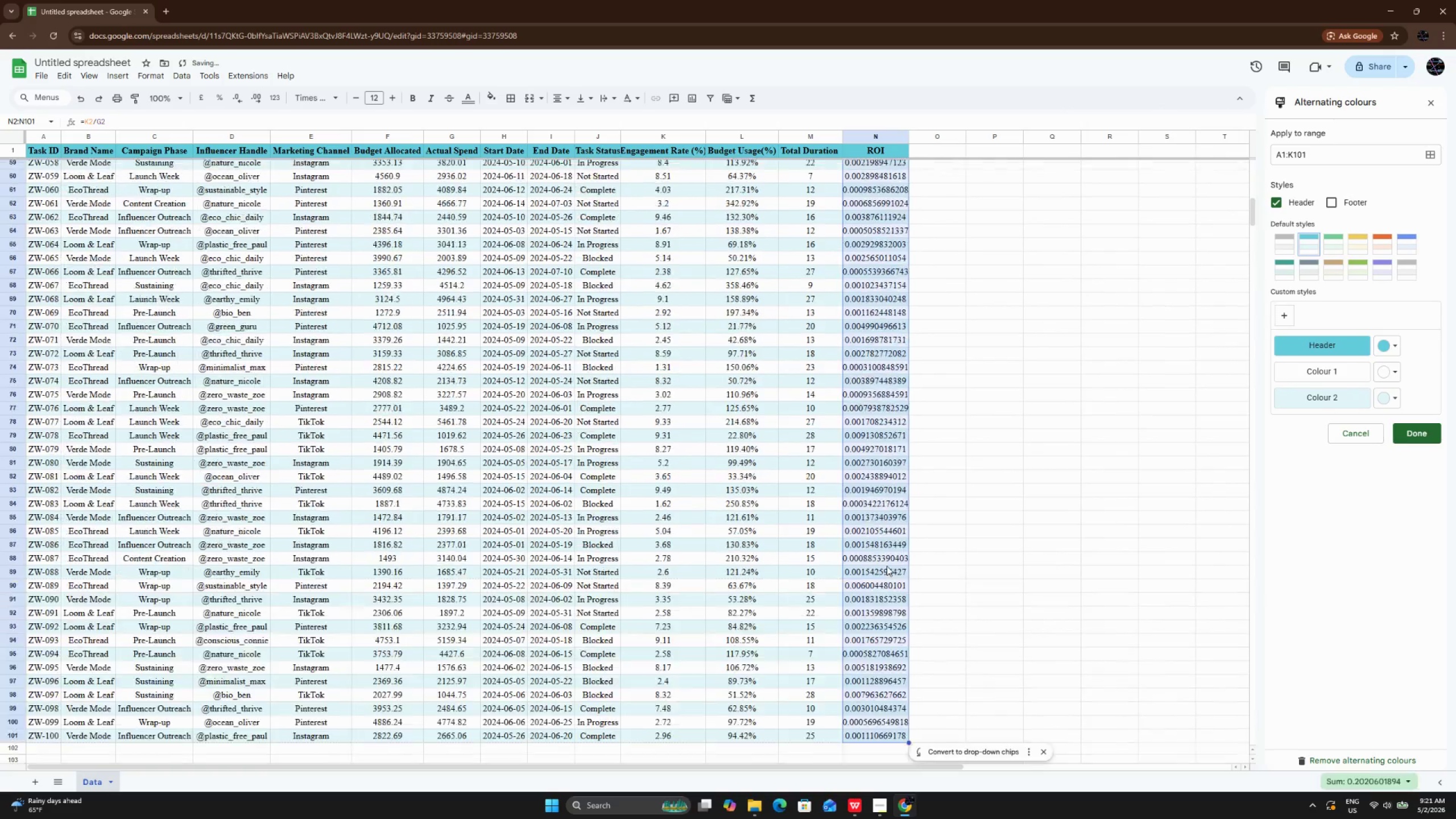 
scroll: coordinate [887, 566], scroll_direction: up, amount: 26.0
 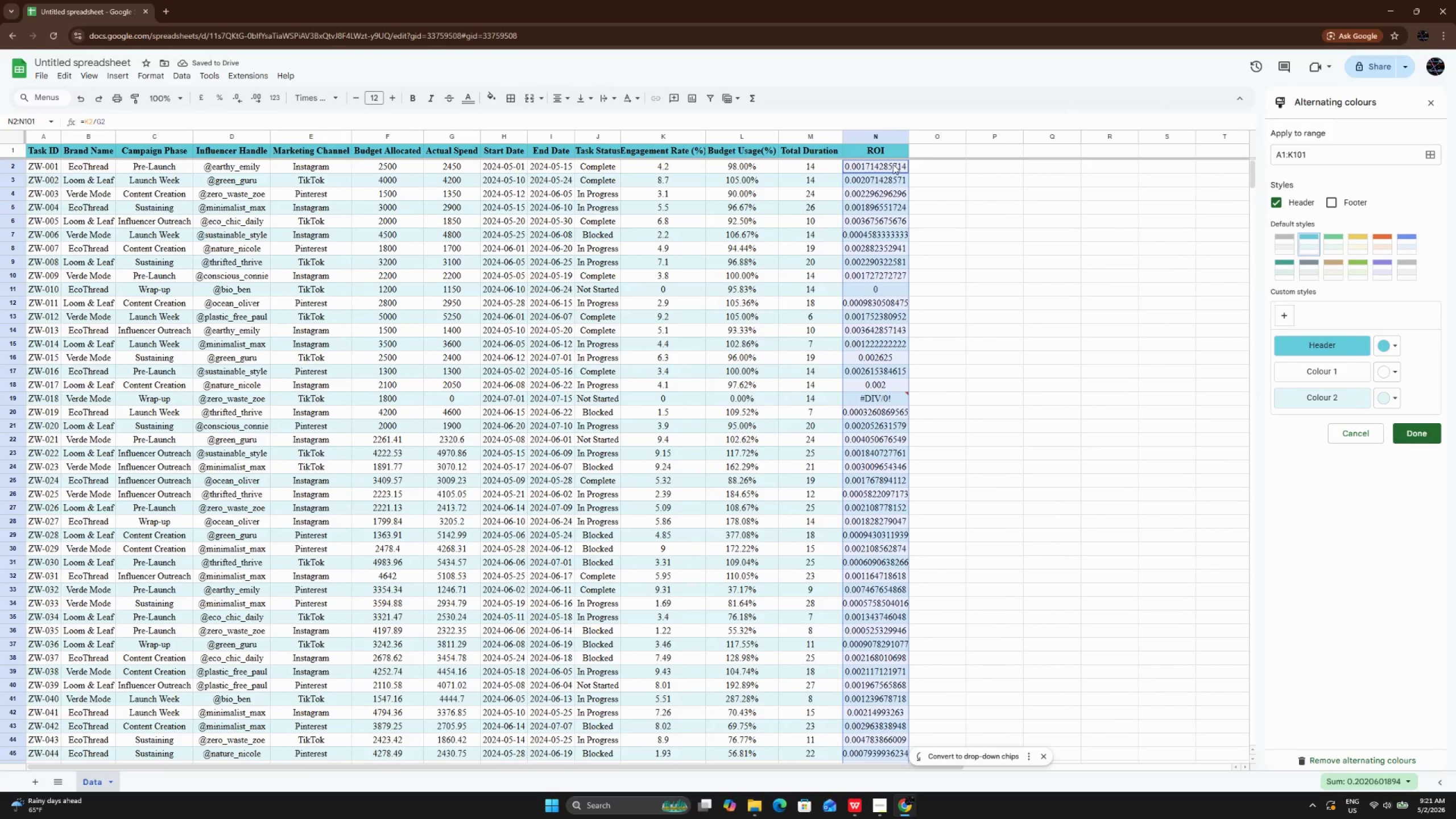 
double_click([892, 165])
 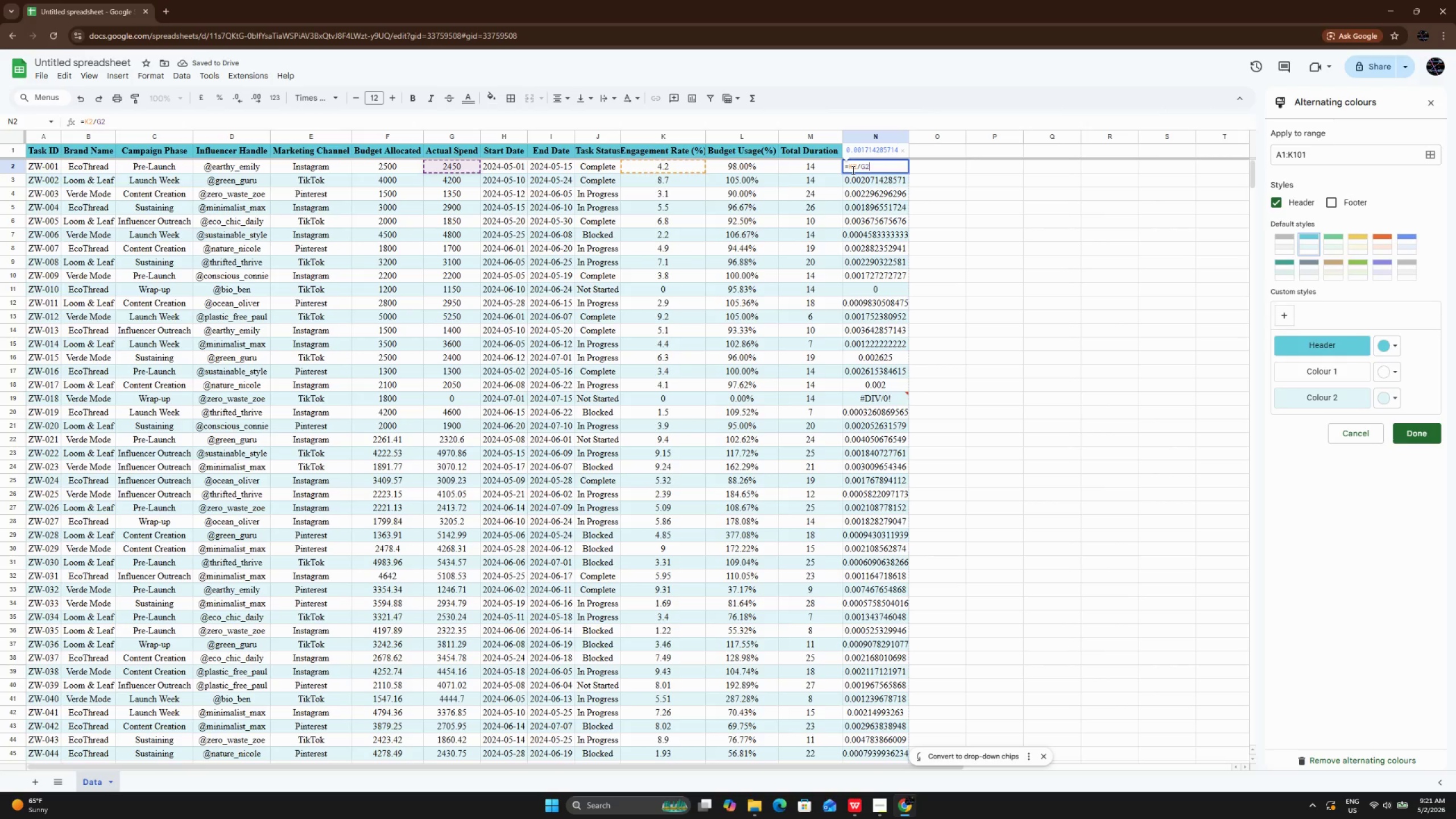 
left_click([847, 170])
 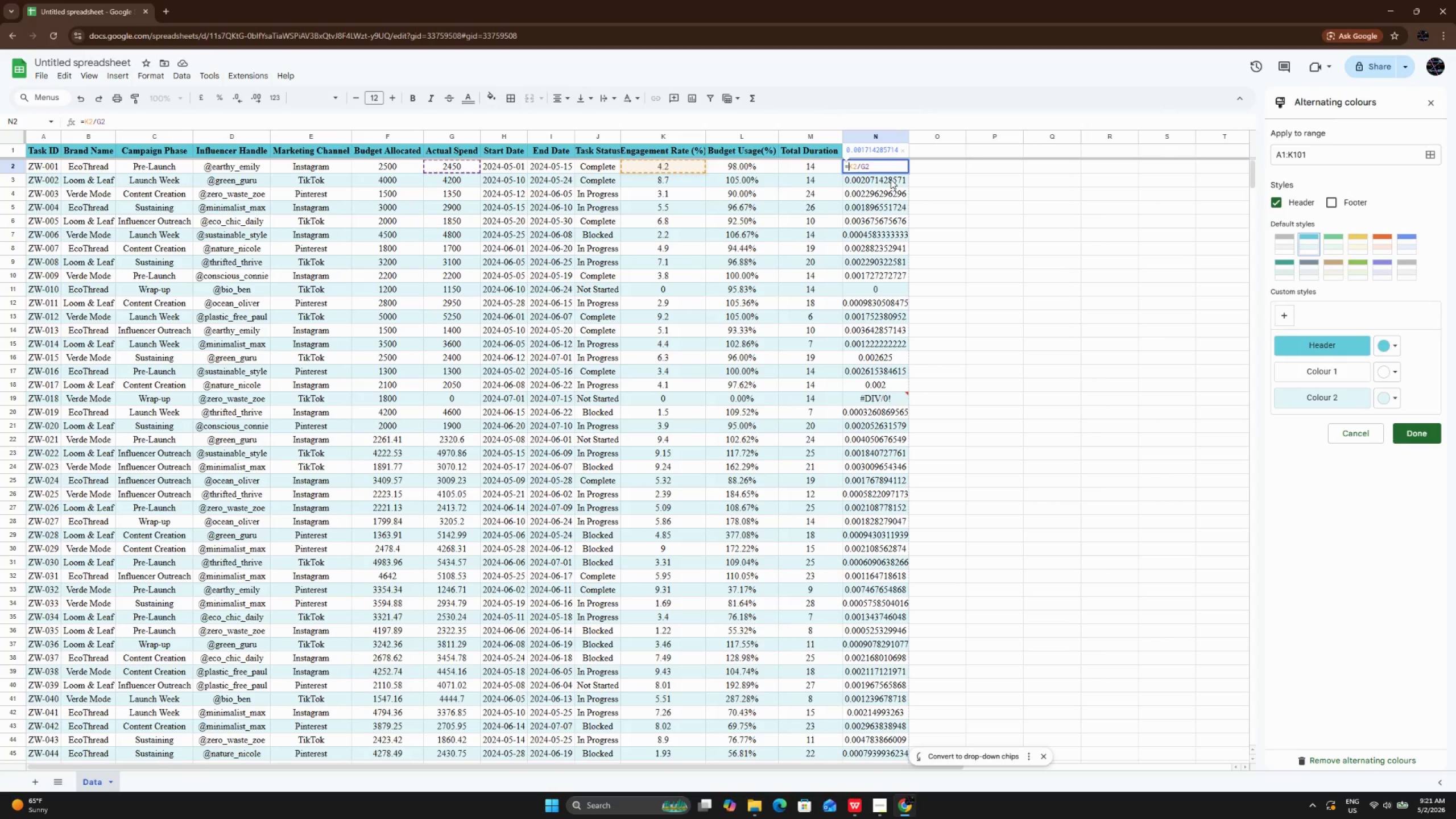 
type(IF)
 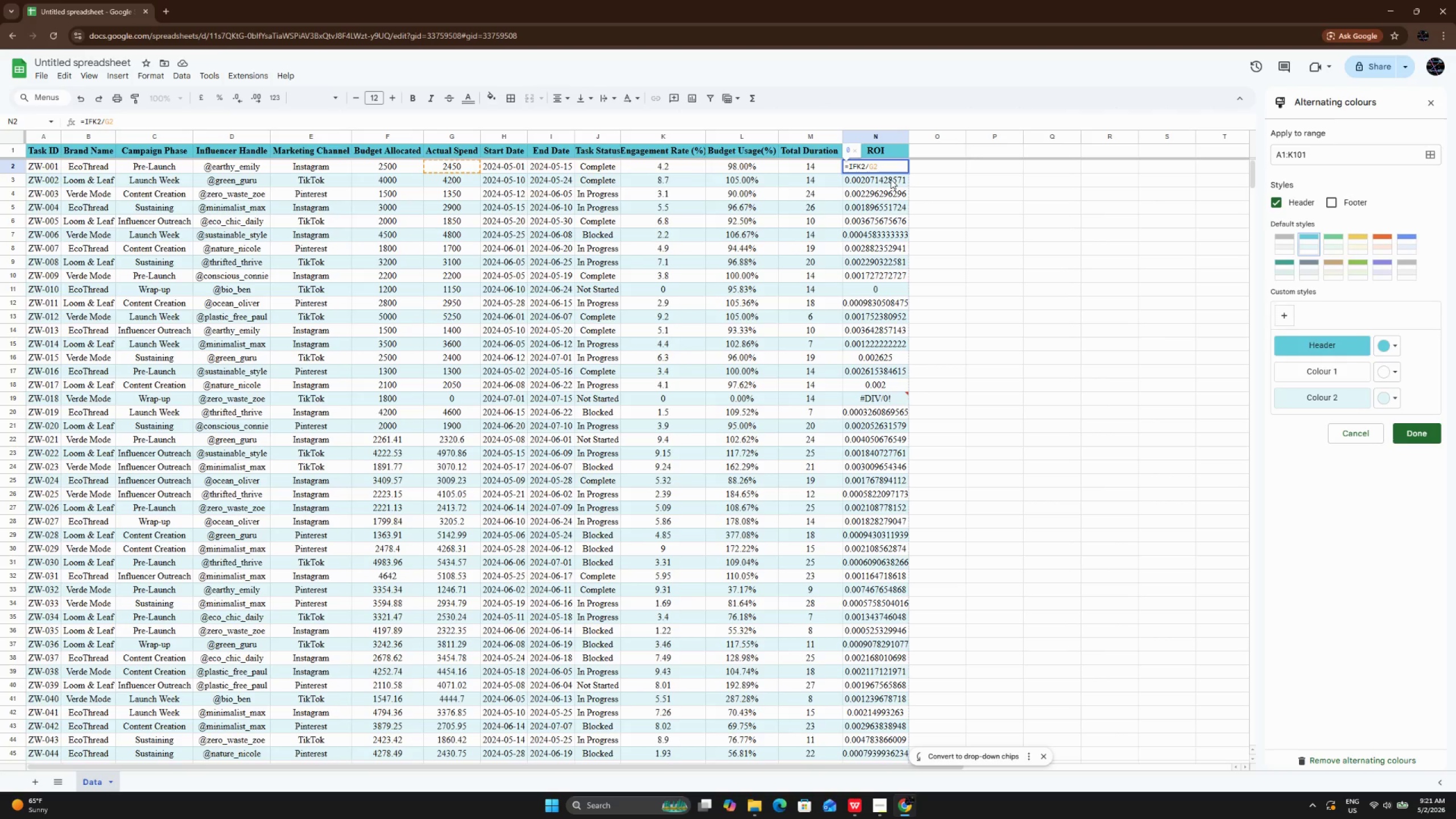 
type((G2=0, "")
 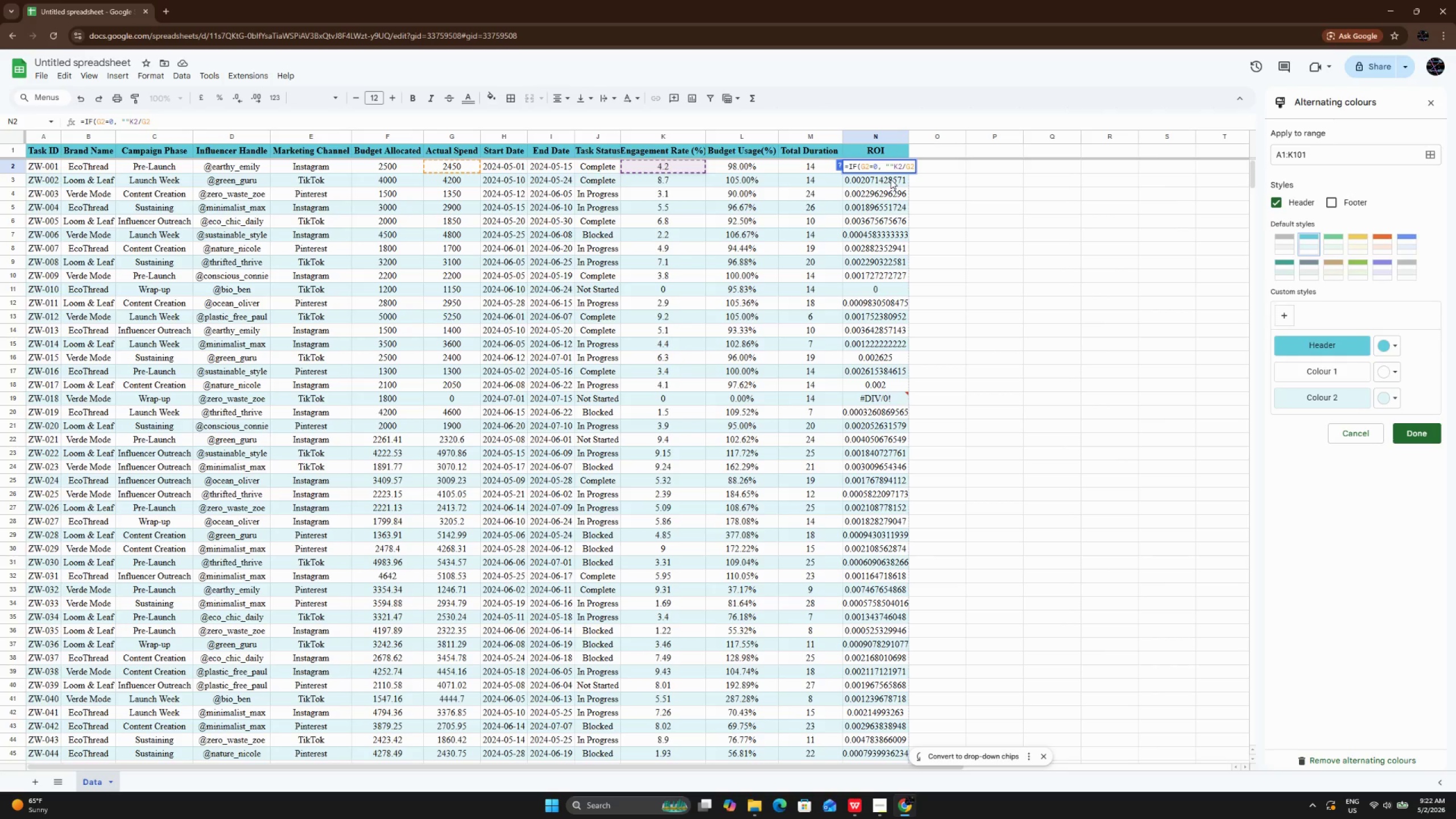 
key(ArrowLeft)
 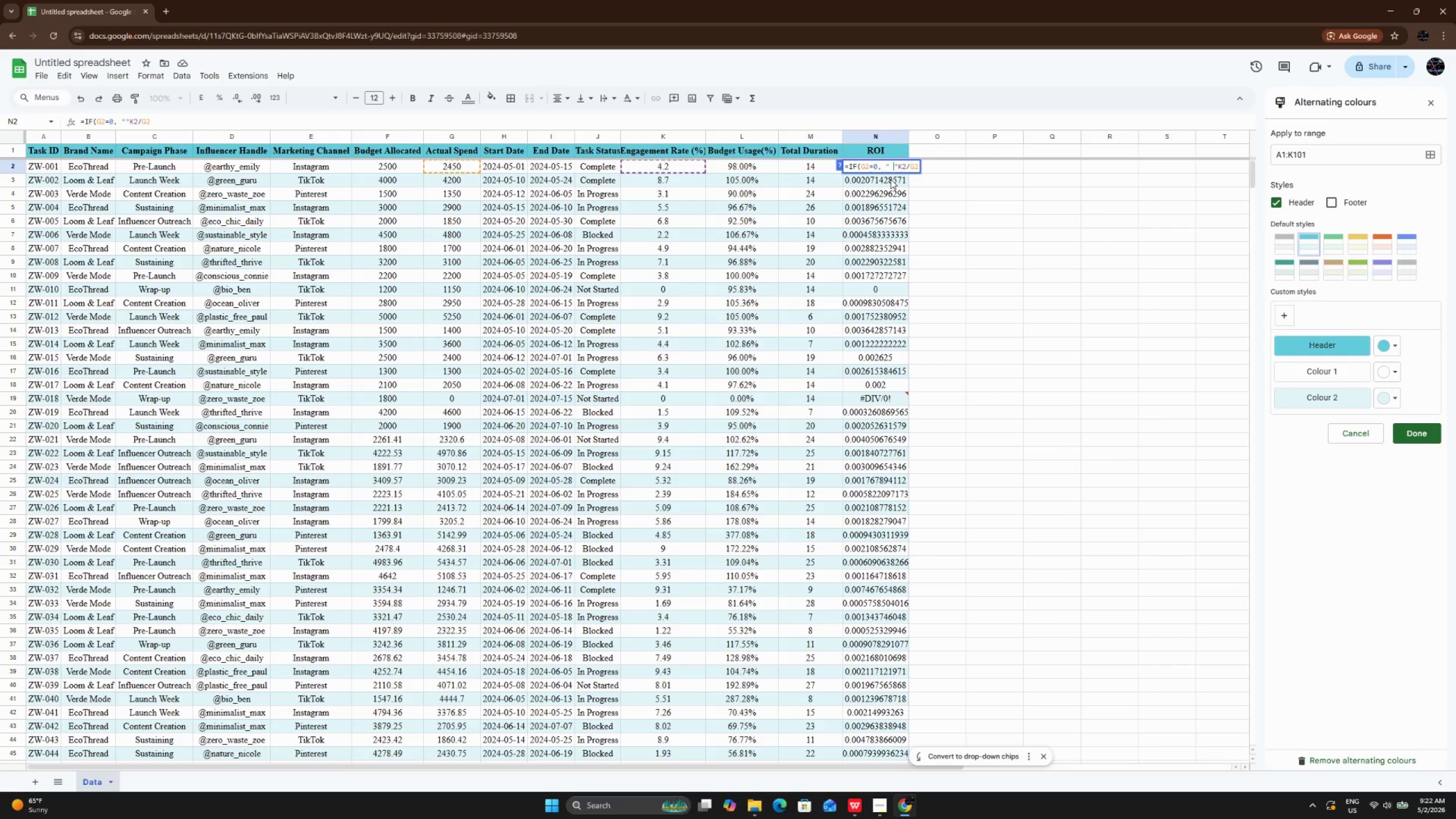 
key(Space)
 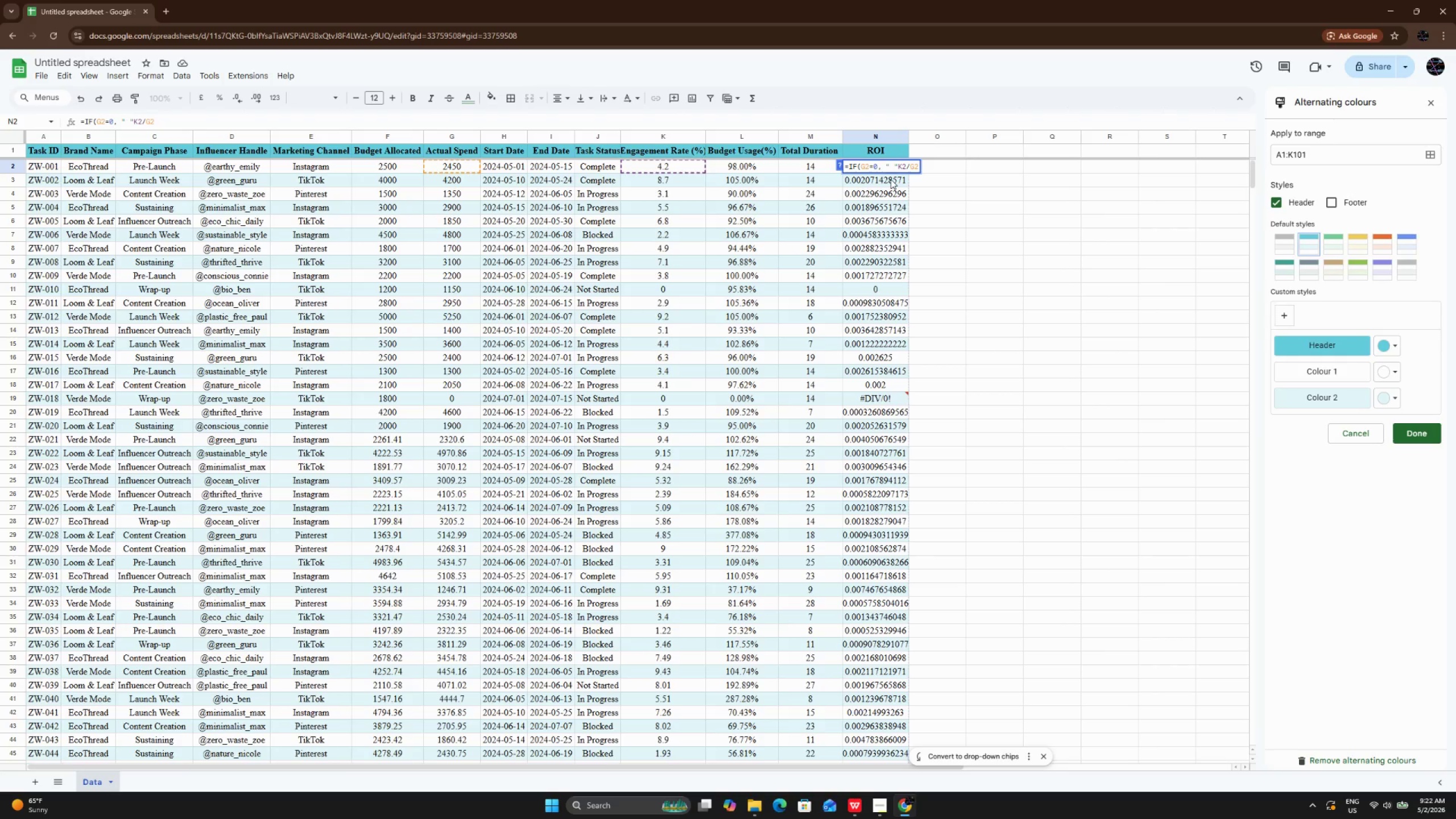 
key(ArrowRight)
 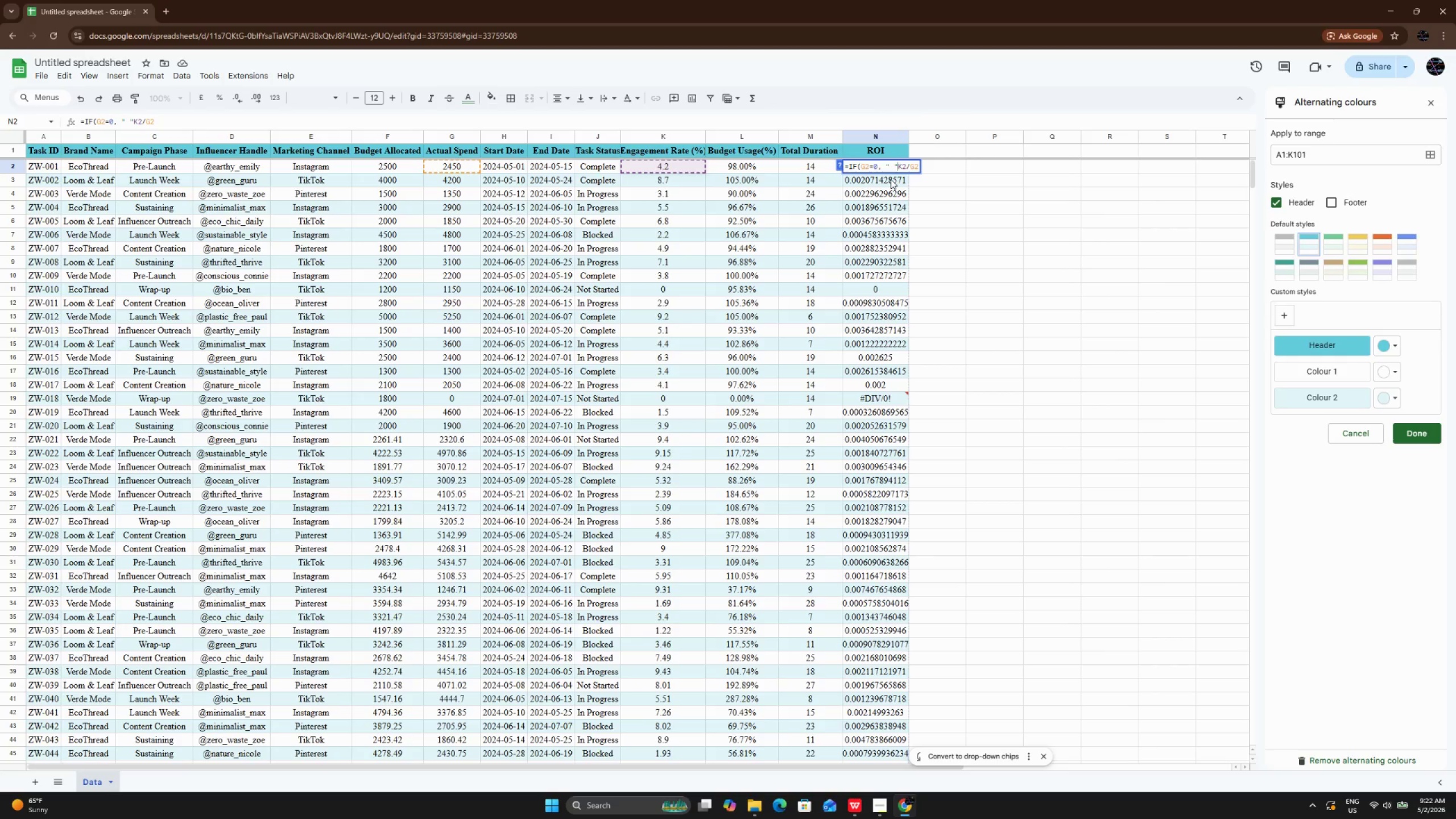 
key(Comma)
 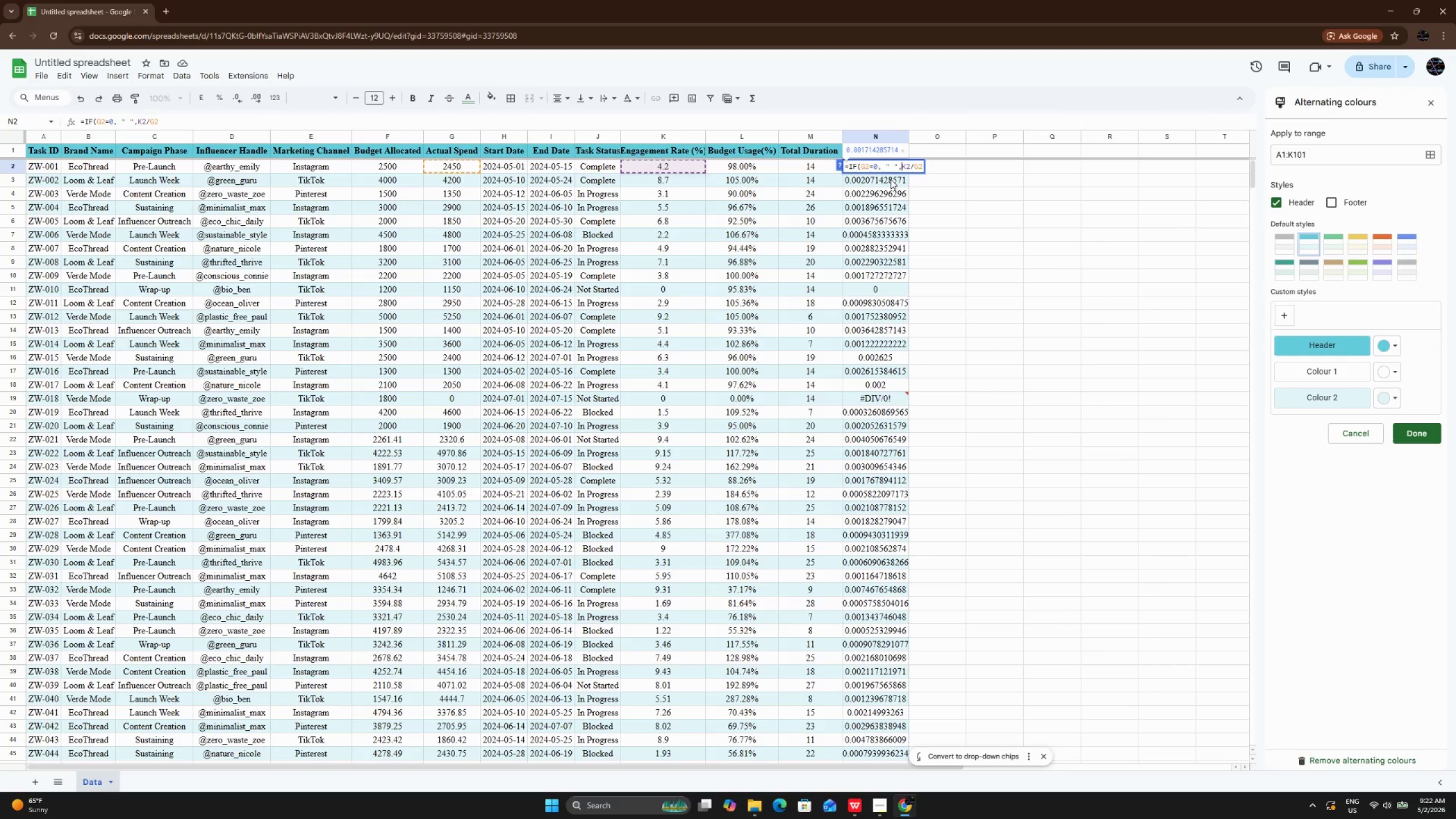 
key(ArrowRight)
 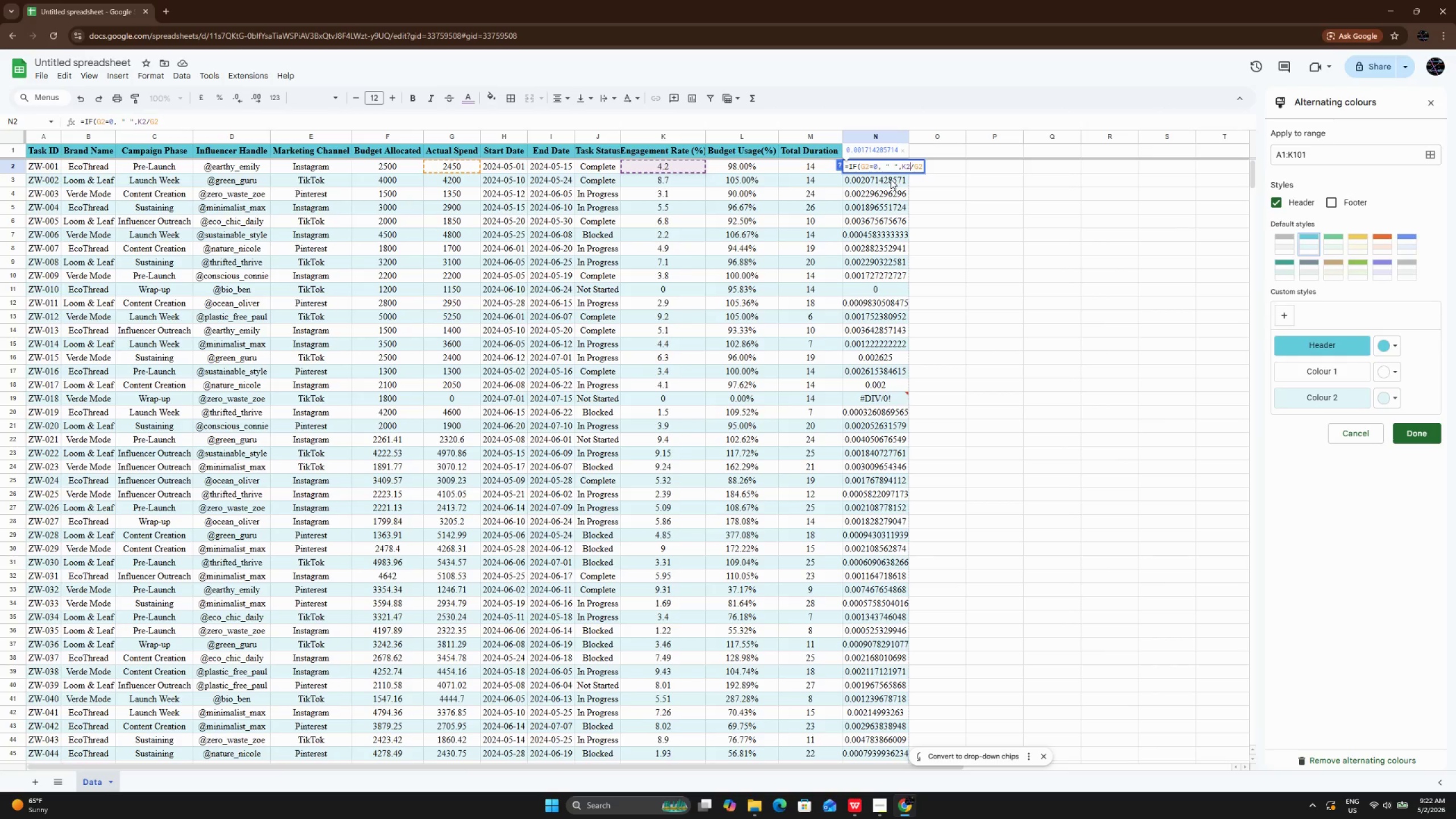 
key(ArrowRight)
 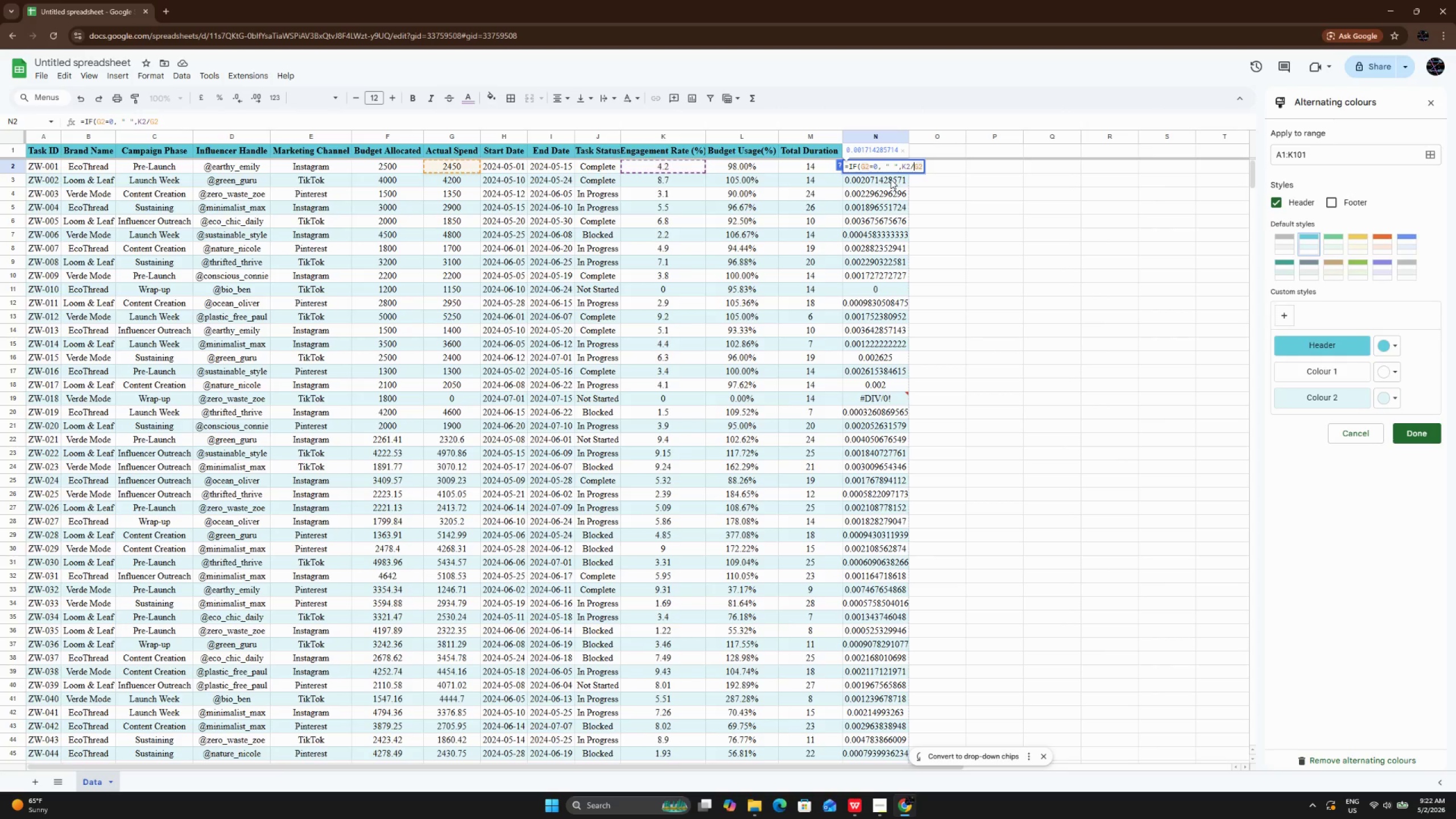 
key(ArrowRight)
 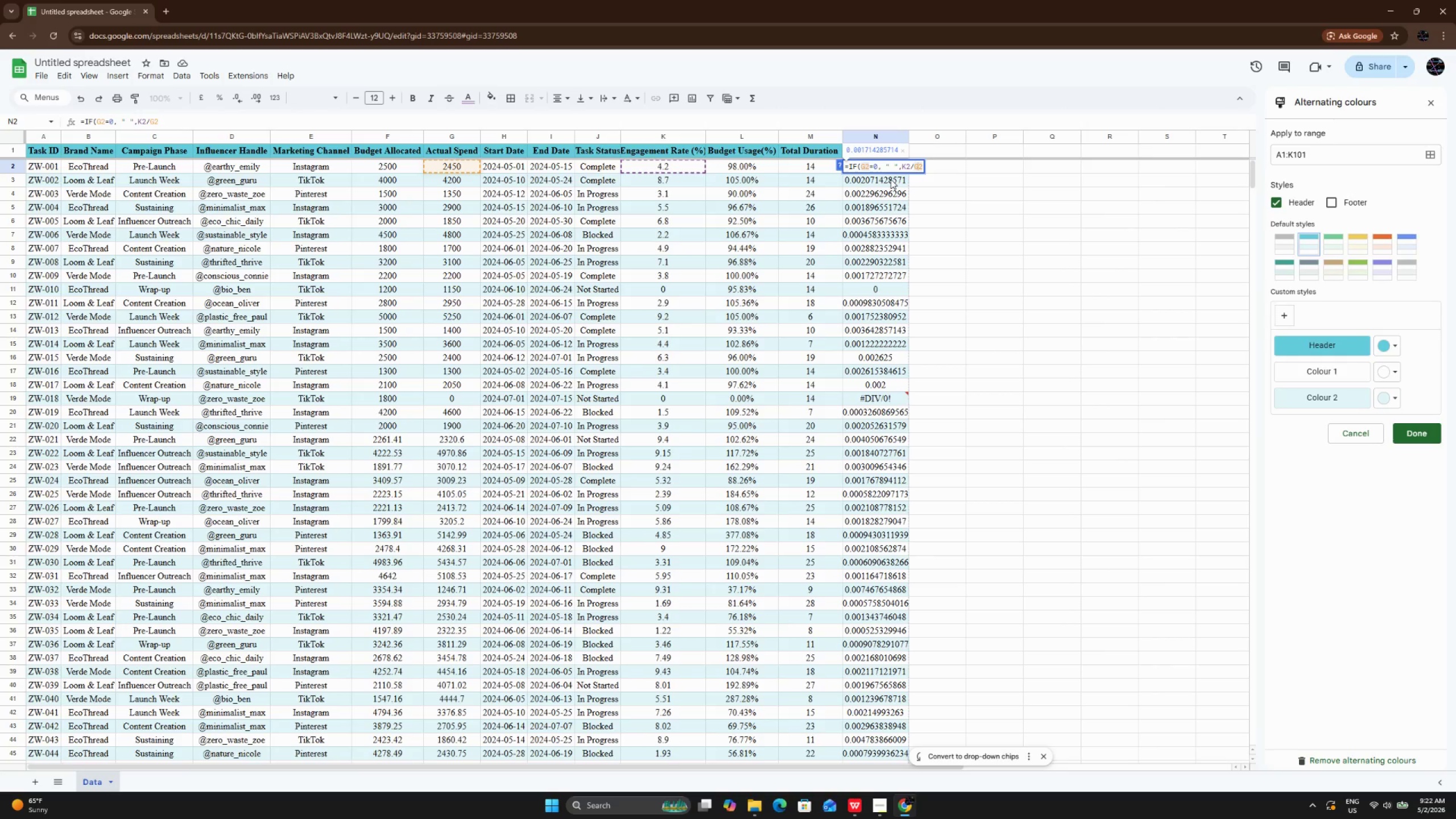 
key(ArrowRight)
 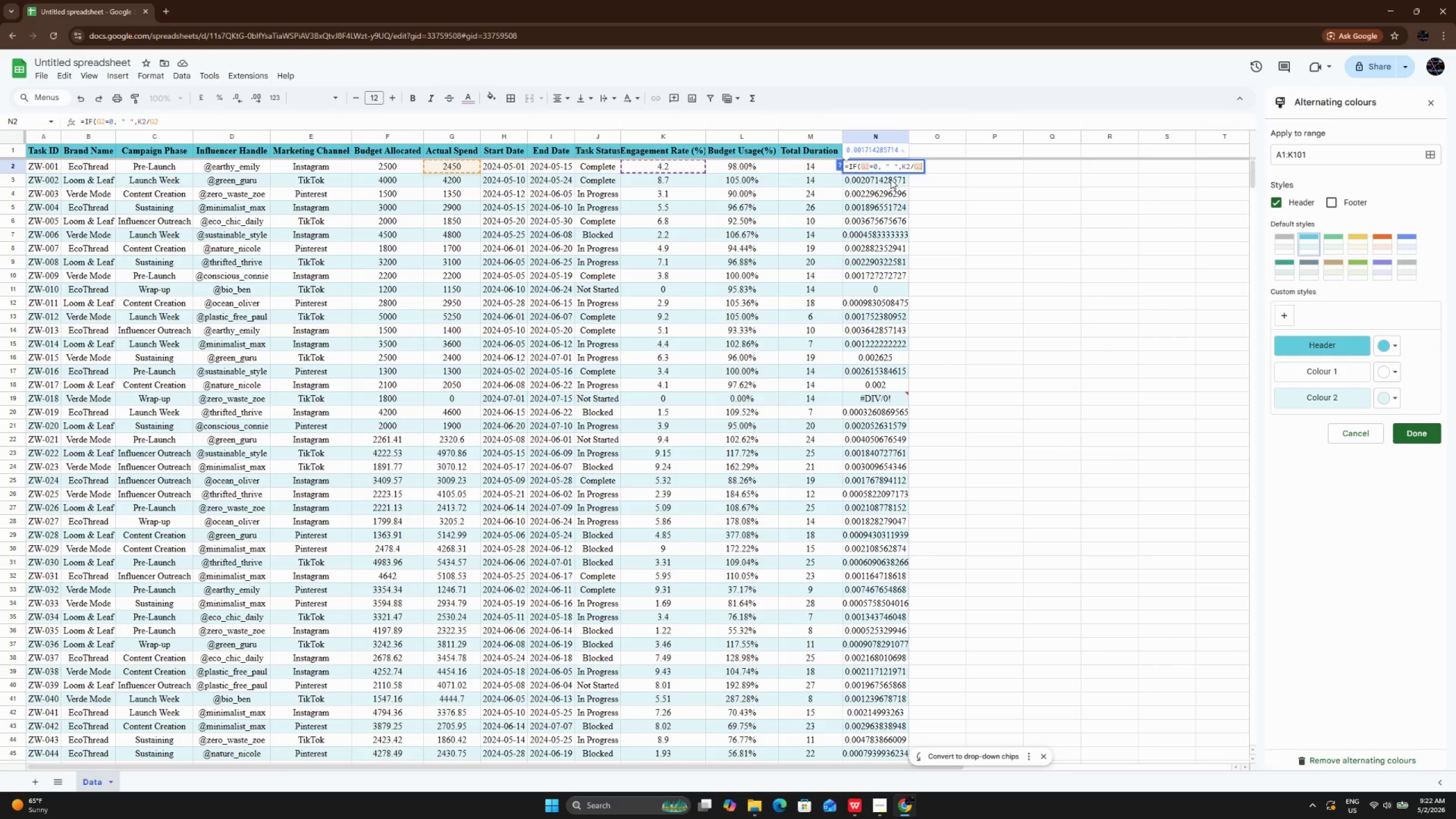 
key(ArrowRight)
 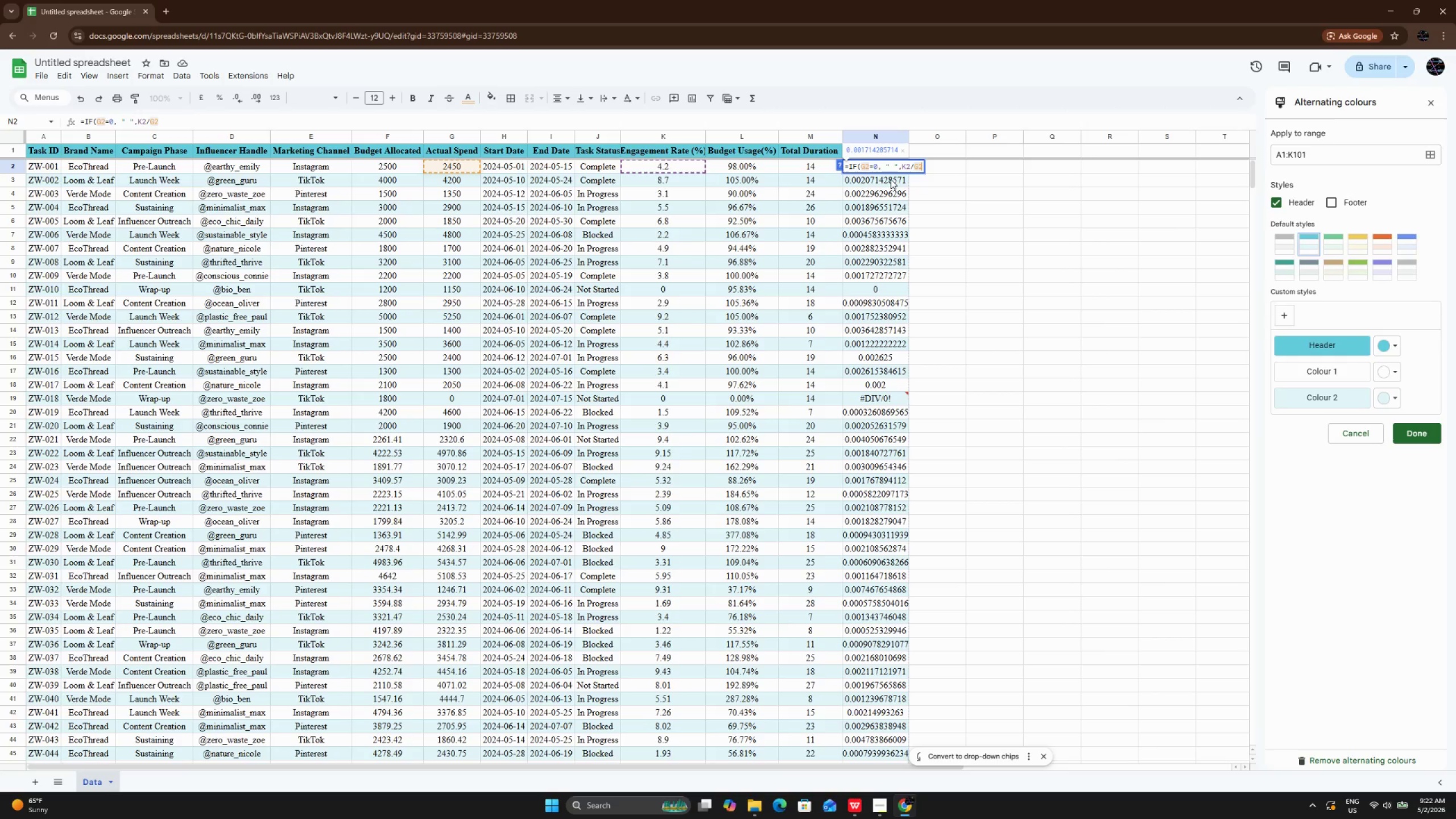 
key(Shift+0)
 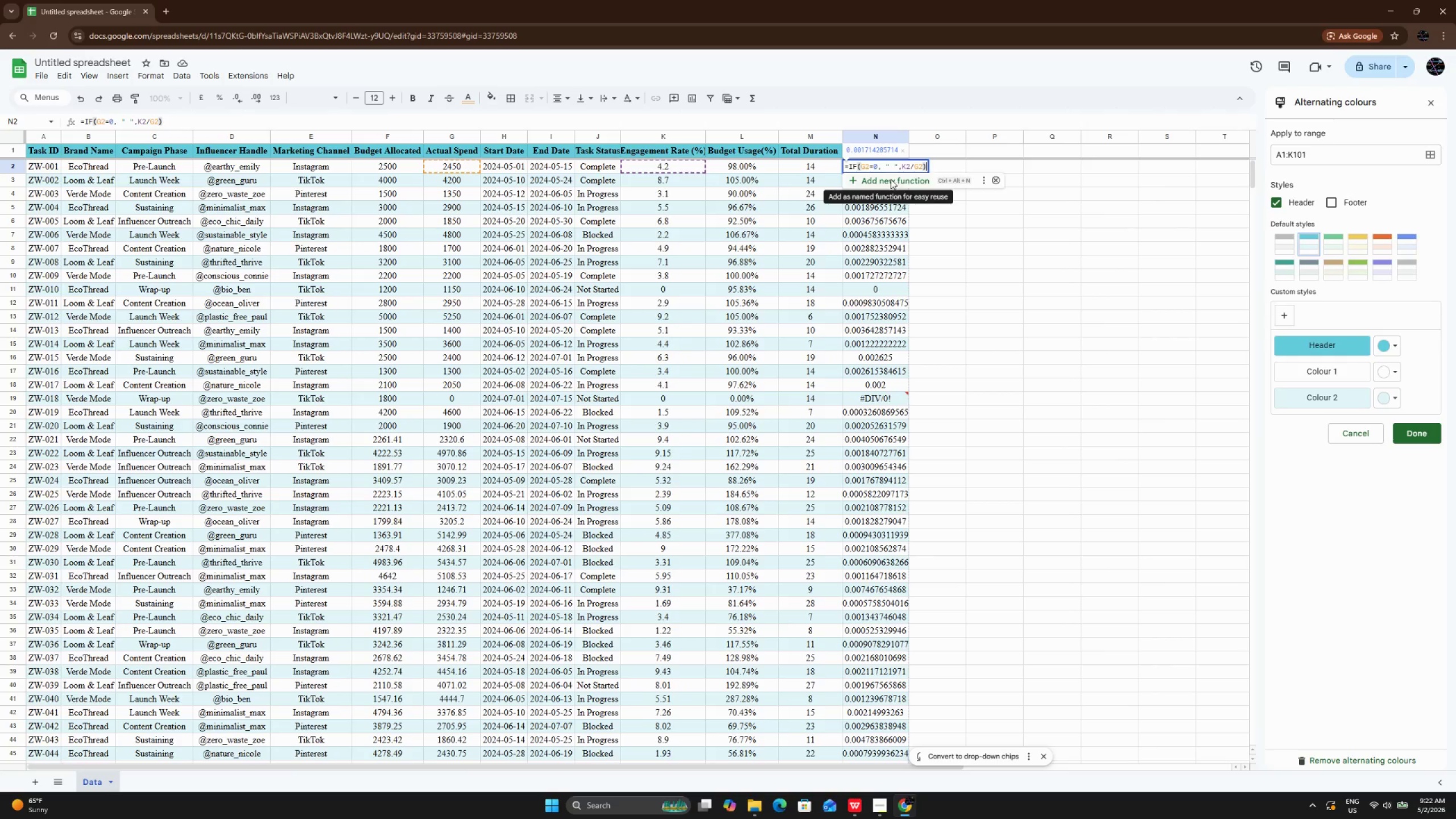 
key(Enter)
 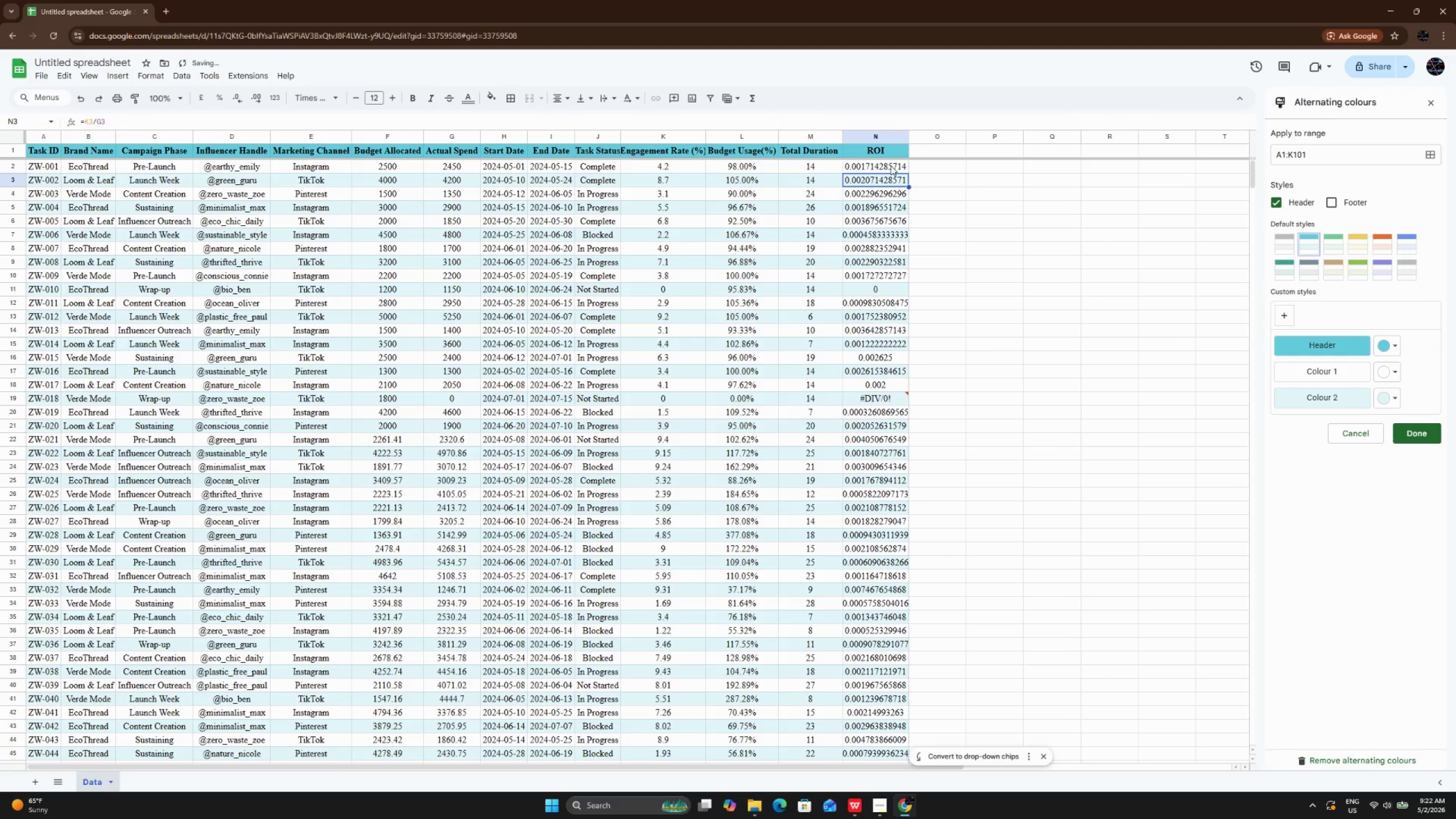 
left_click([891, 165])
 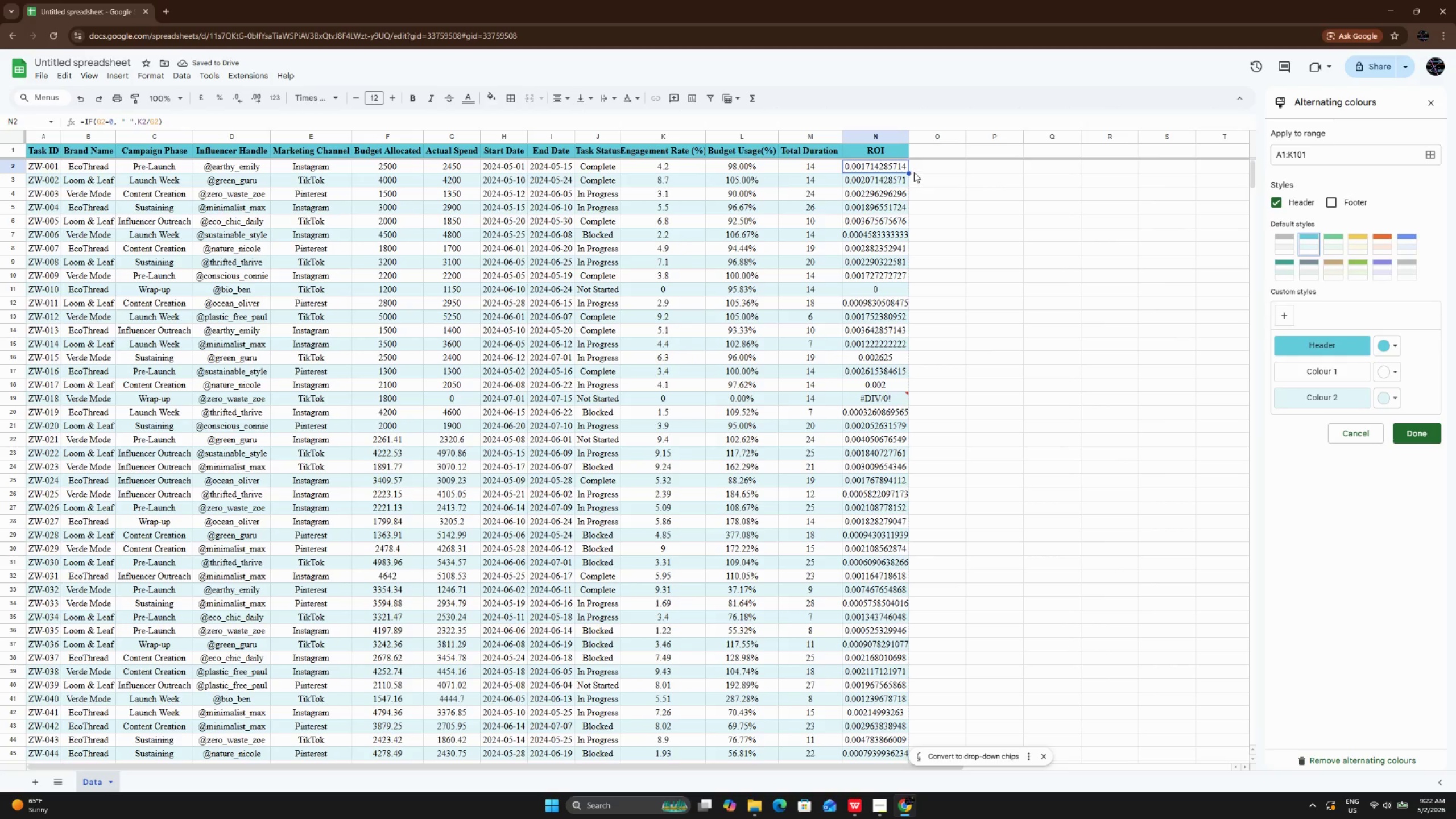 
left_click_drag(start_coordinate=[909, 172], to_coordinate=[886, 440])
 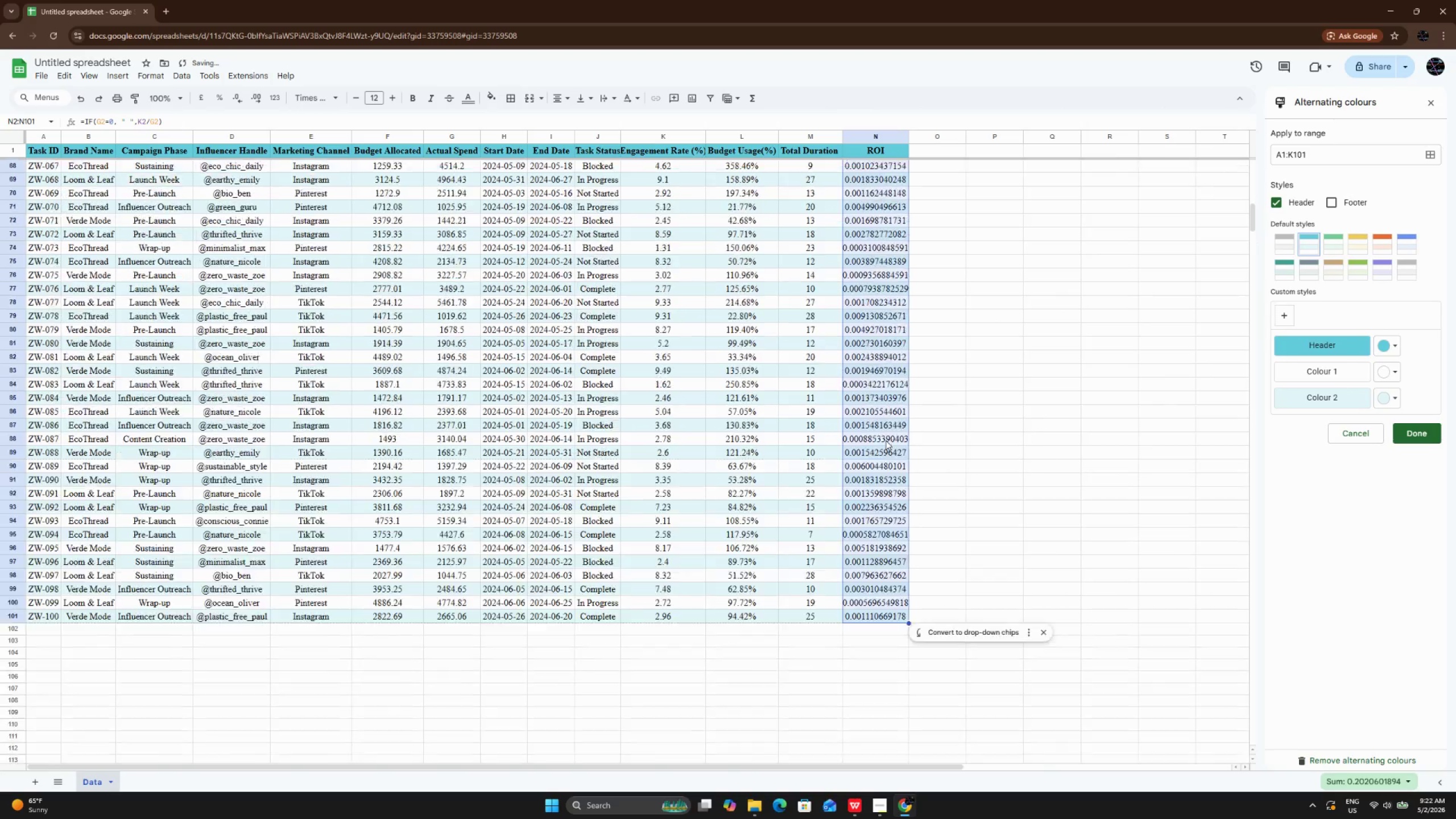 
scroll: coordinate [886, 440], scroll_direction: up, amount: 26.0
 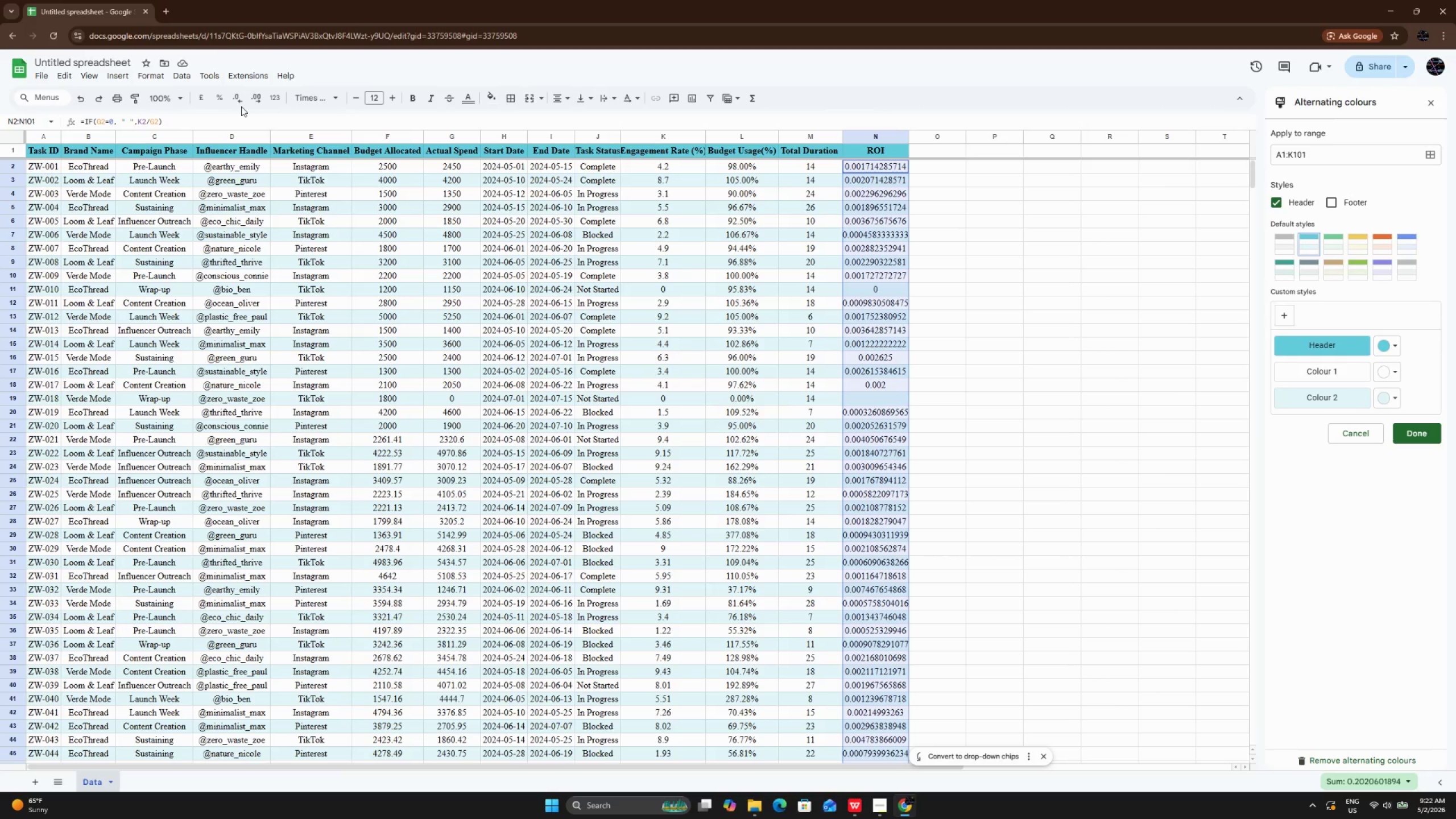 
left_click([240, 103])
 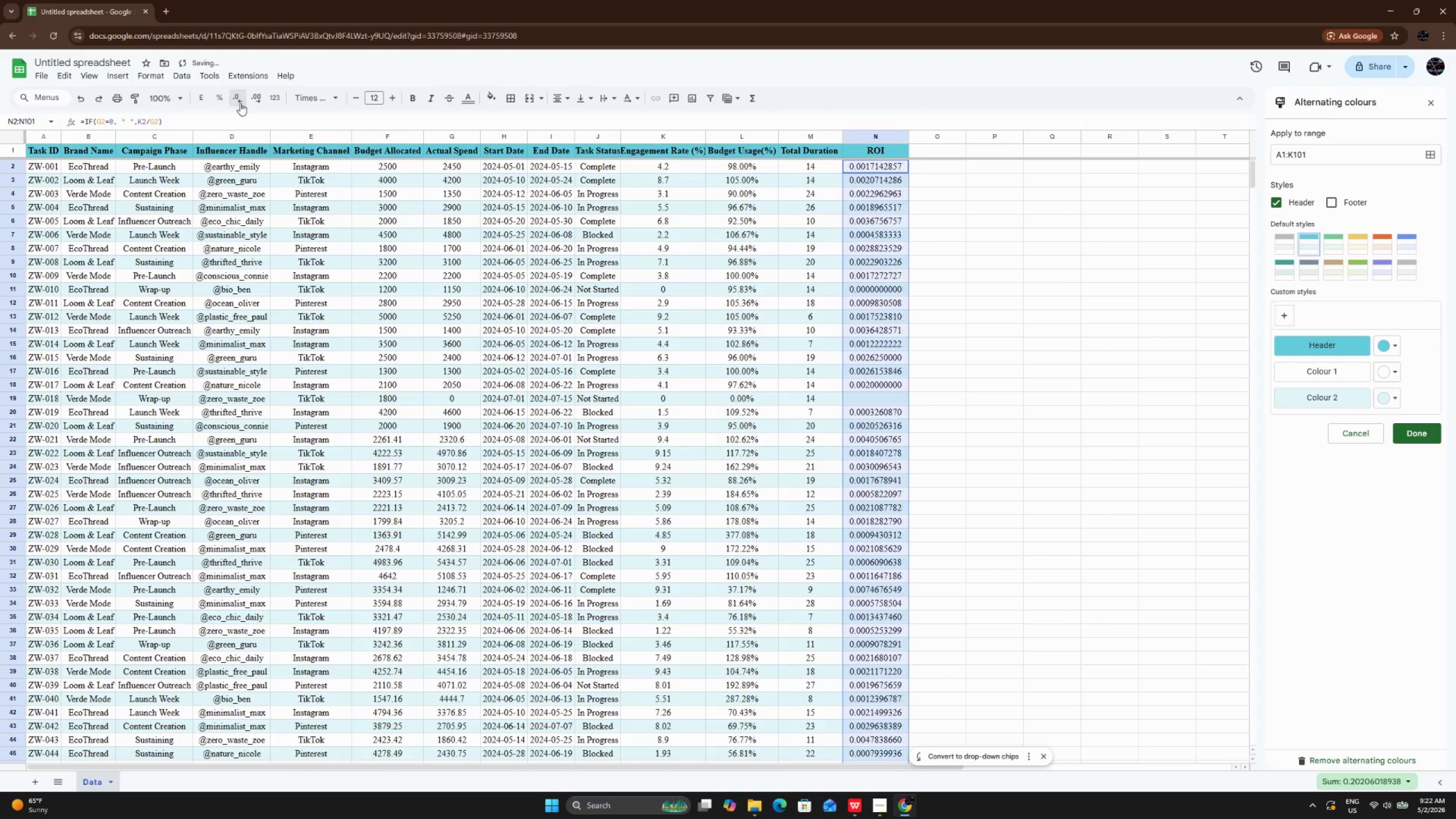 
double_click([240, 103])
 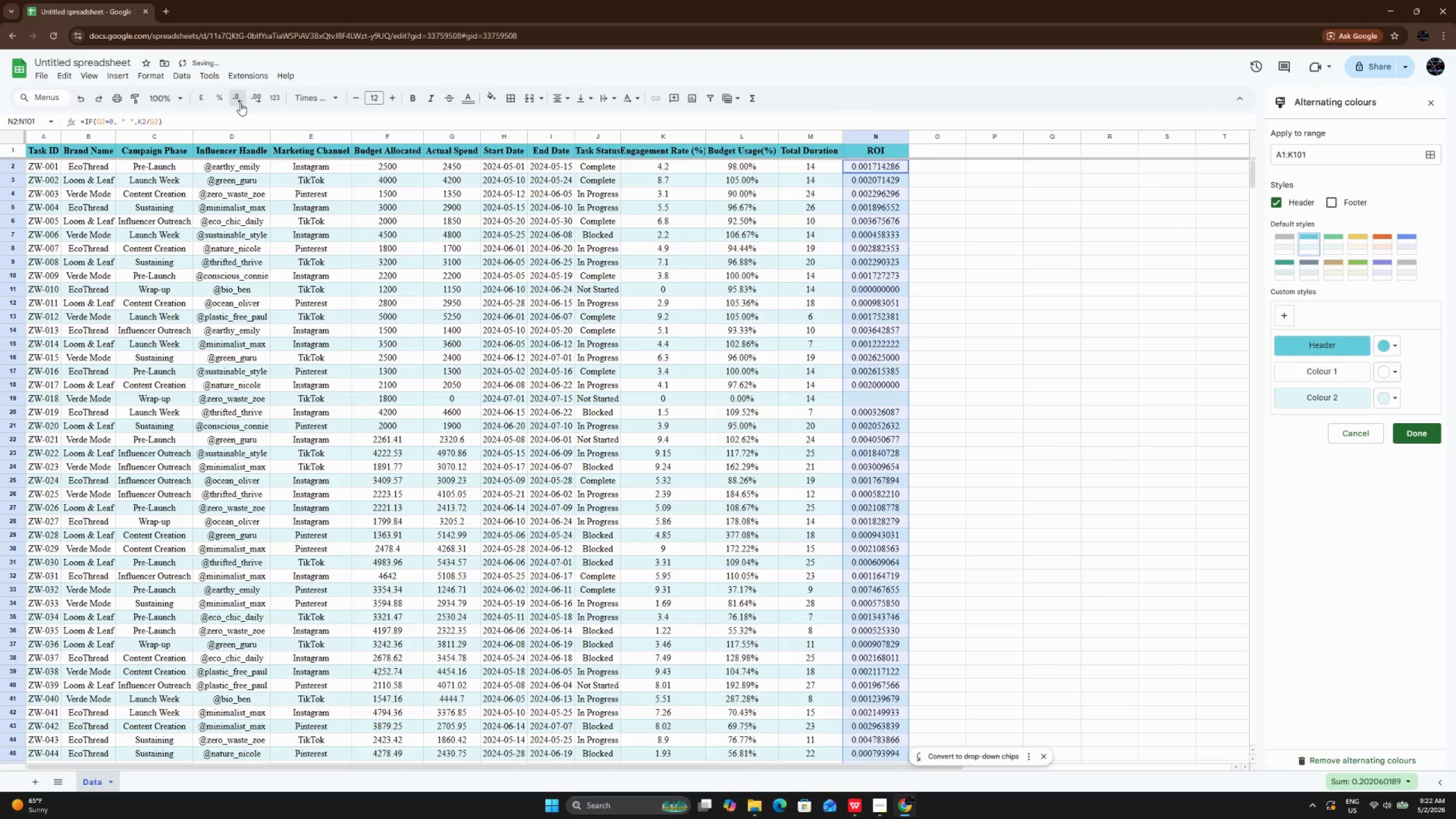 
triple_click([240, 103])
 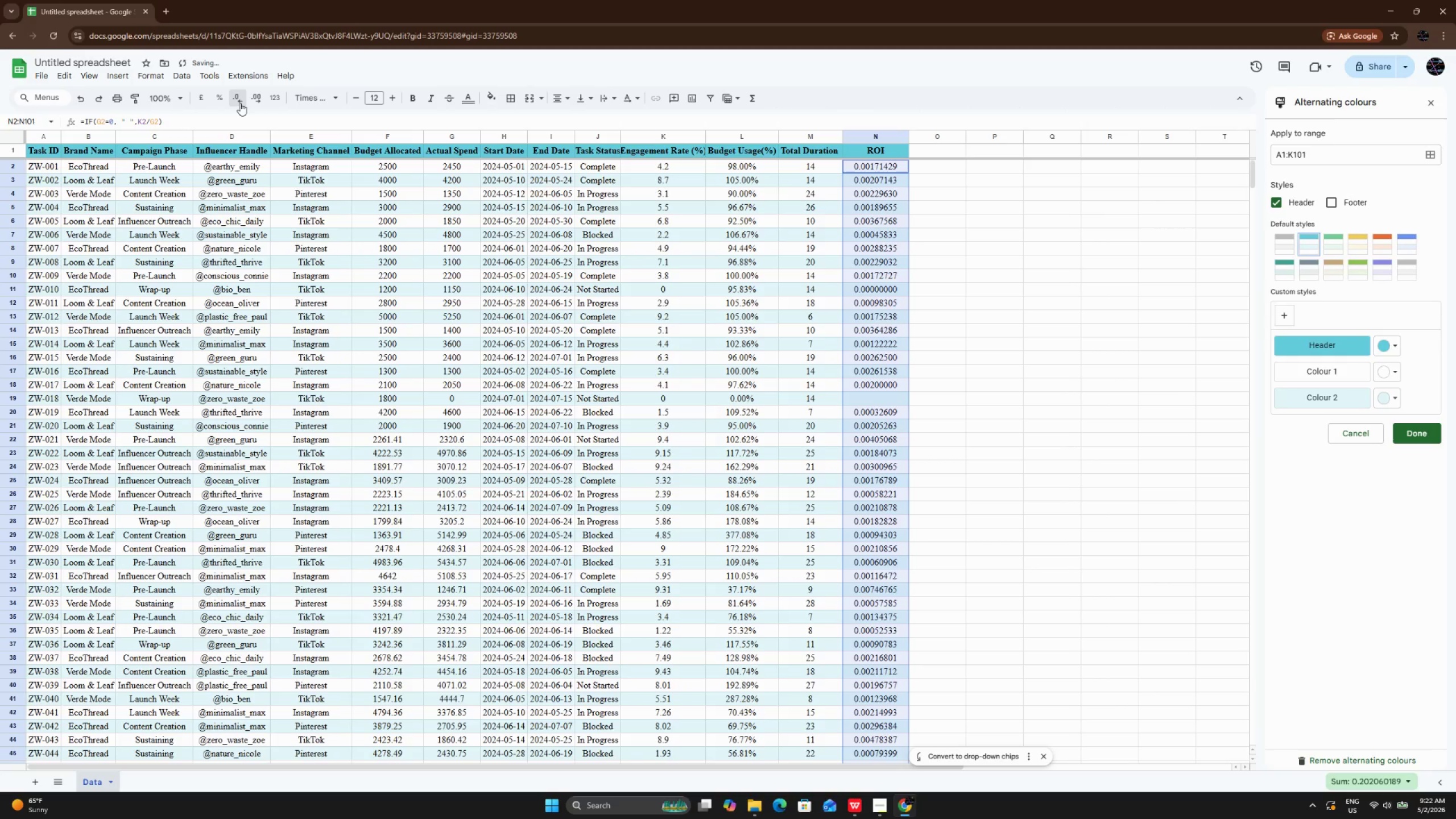 
triple_click([240, 103])
 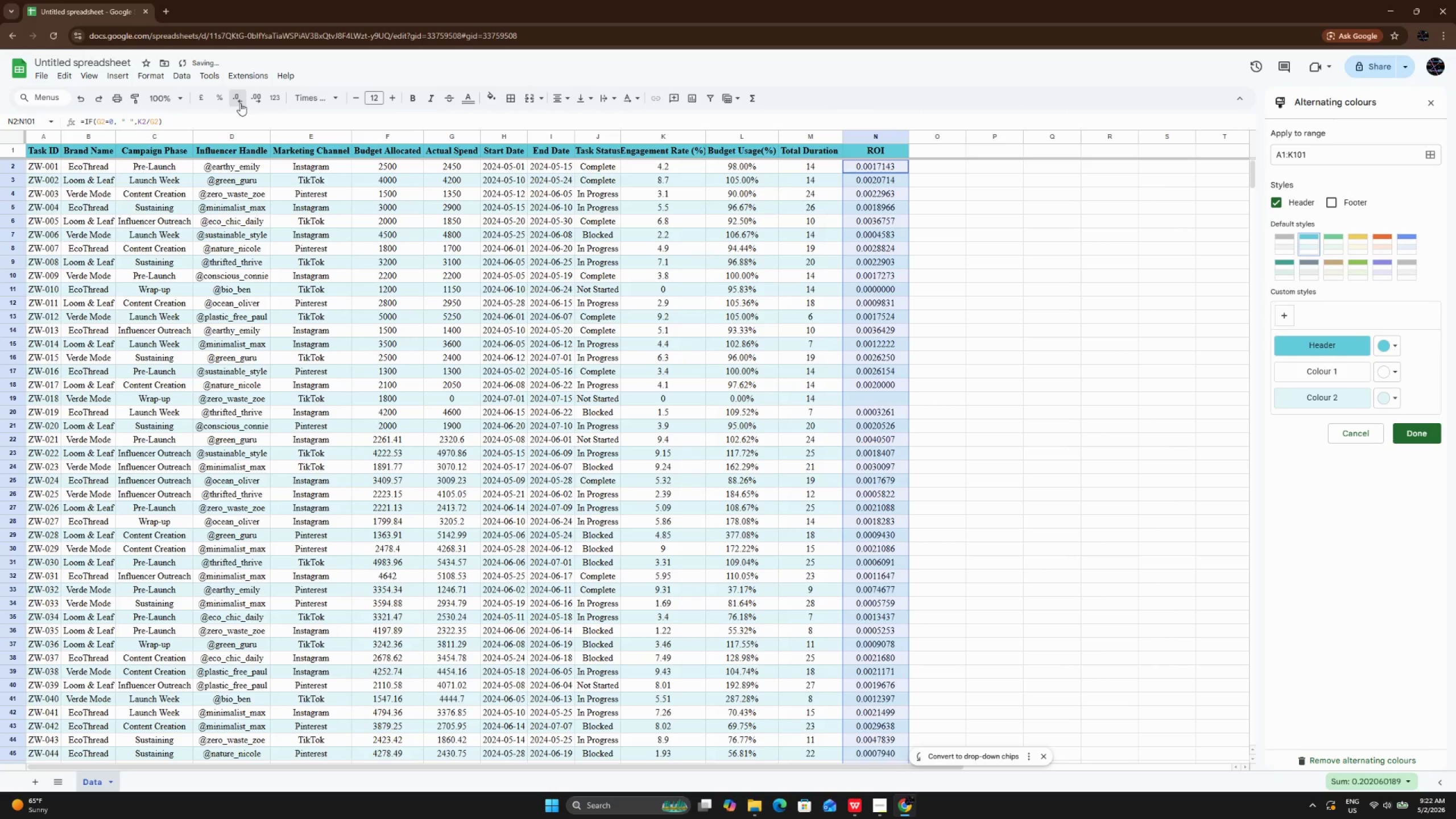 
triple_click([240, 103])
 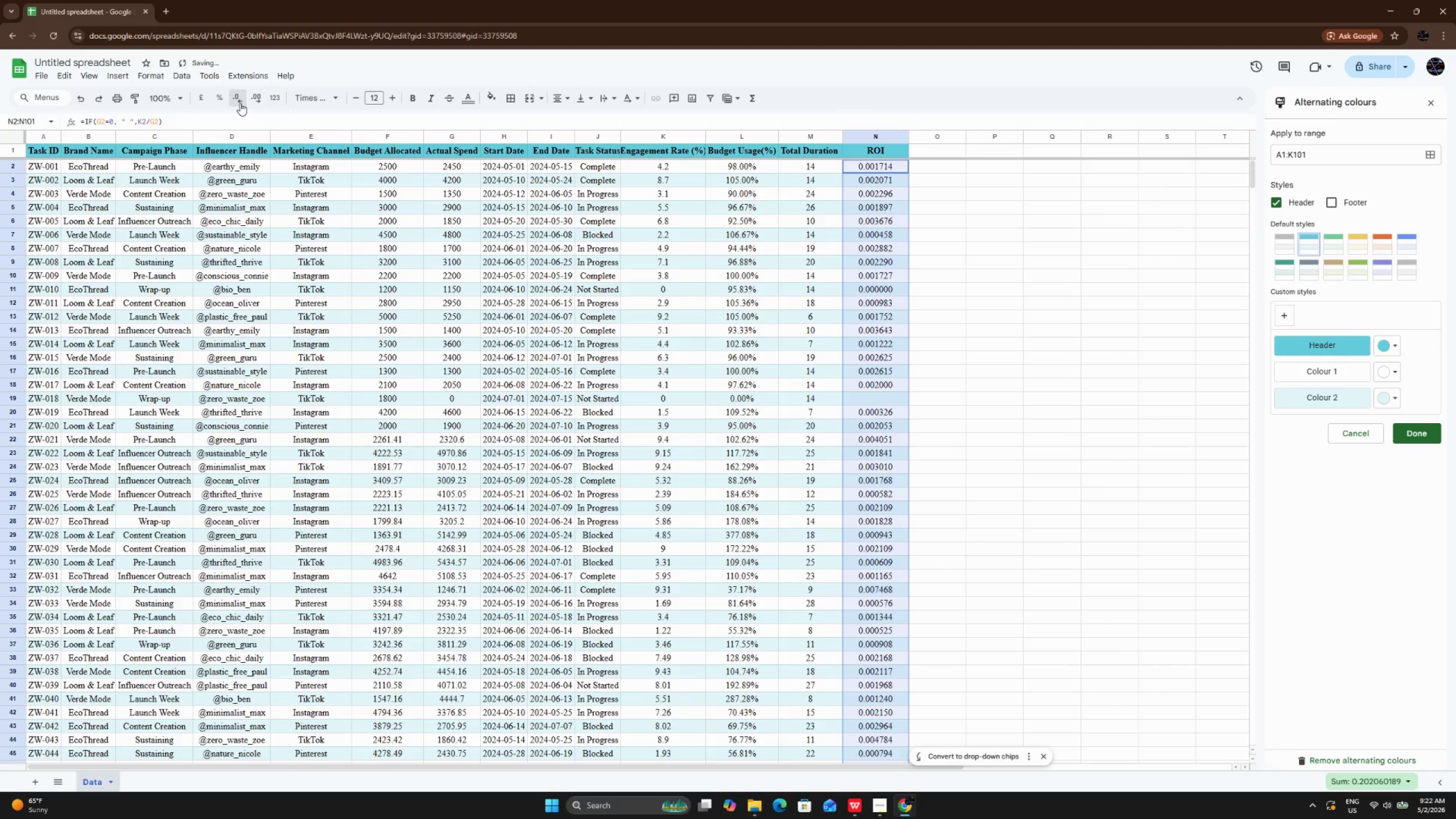 
triple_click([240, 103])
 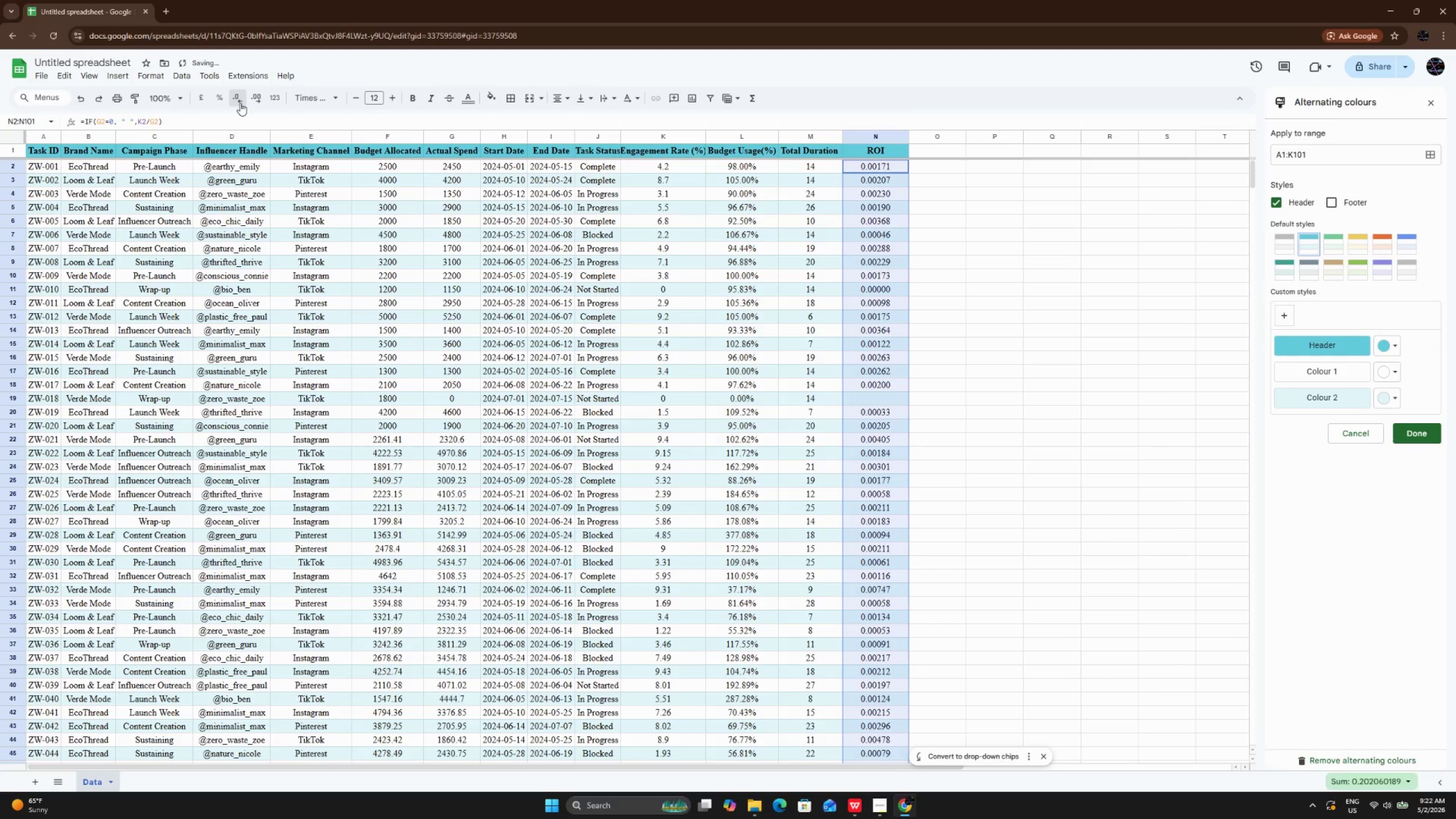 
triple_click([240, 103])
 